 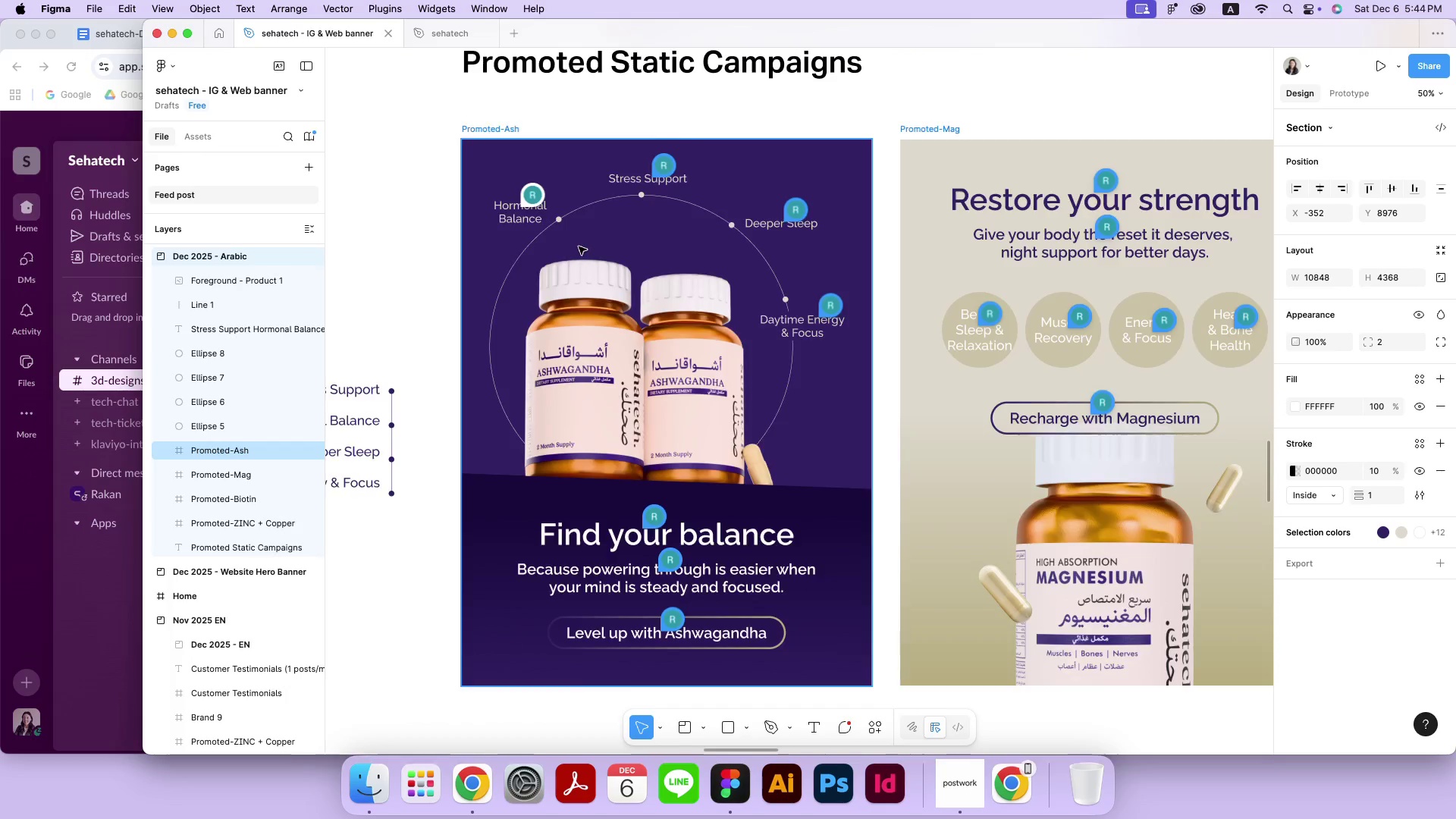 
left_click_drag(start_coordinate=[526, 184], to_coordinate=[894, 468])
 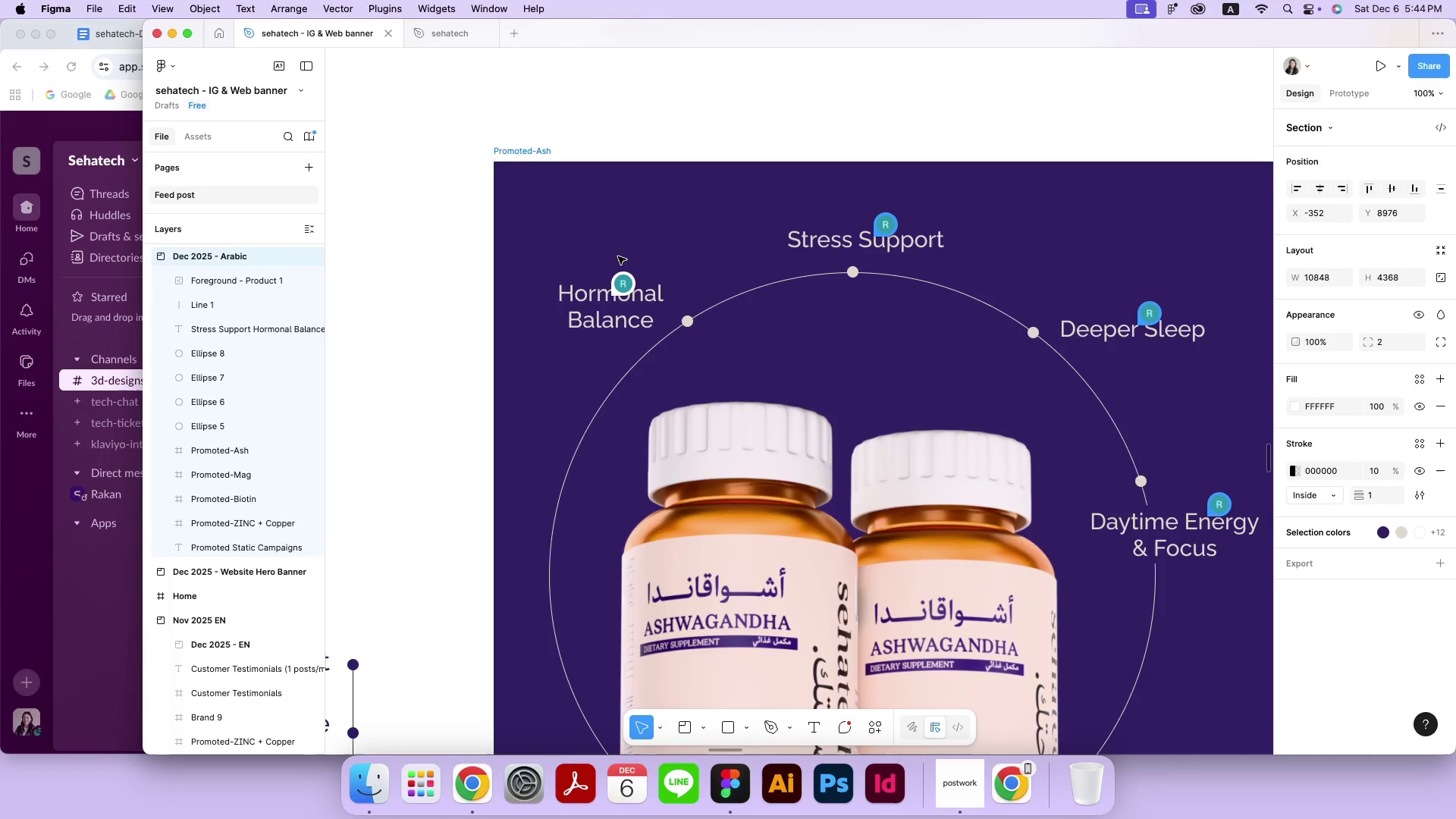 
left_click([615, 287])
 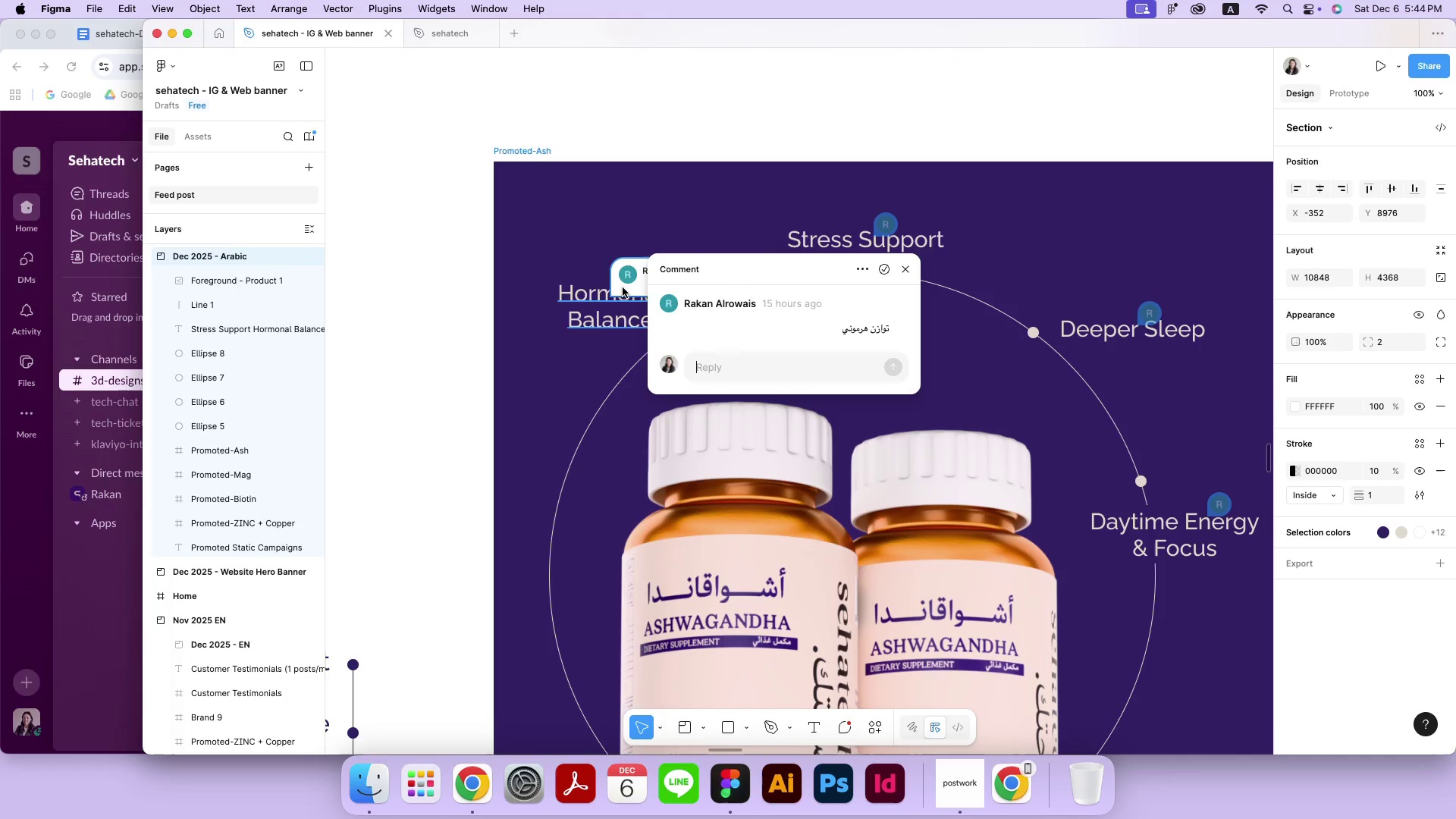 
left_click_drag(start_coordinate=[832, 334], to_coordinate=[887, 328])
 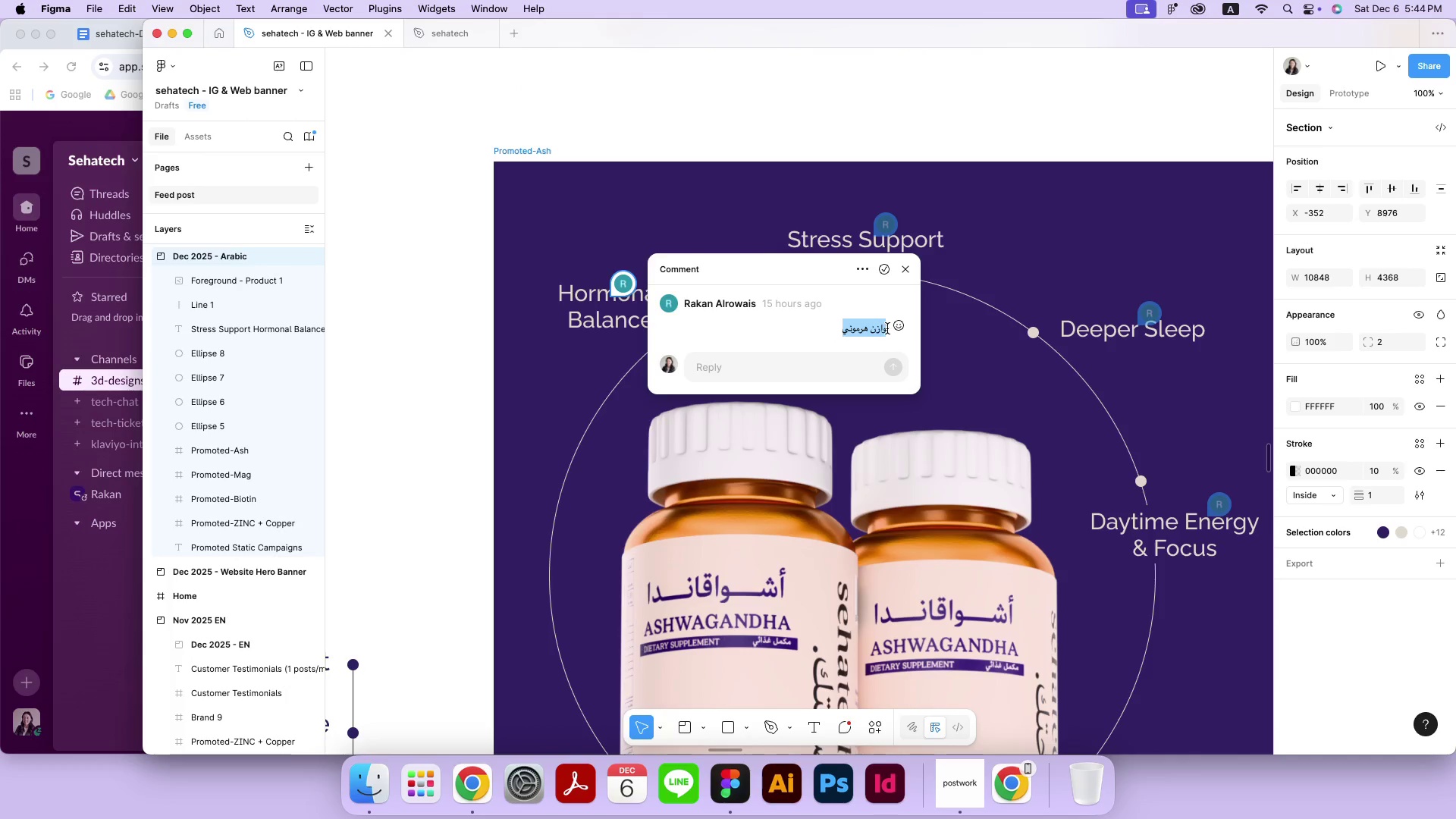 
key(Meta+C)
 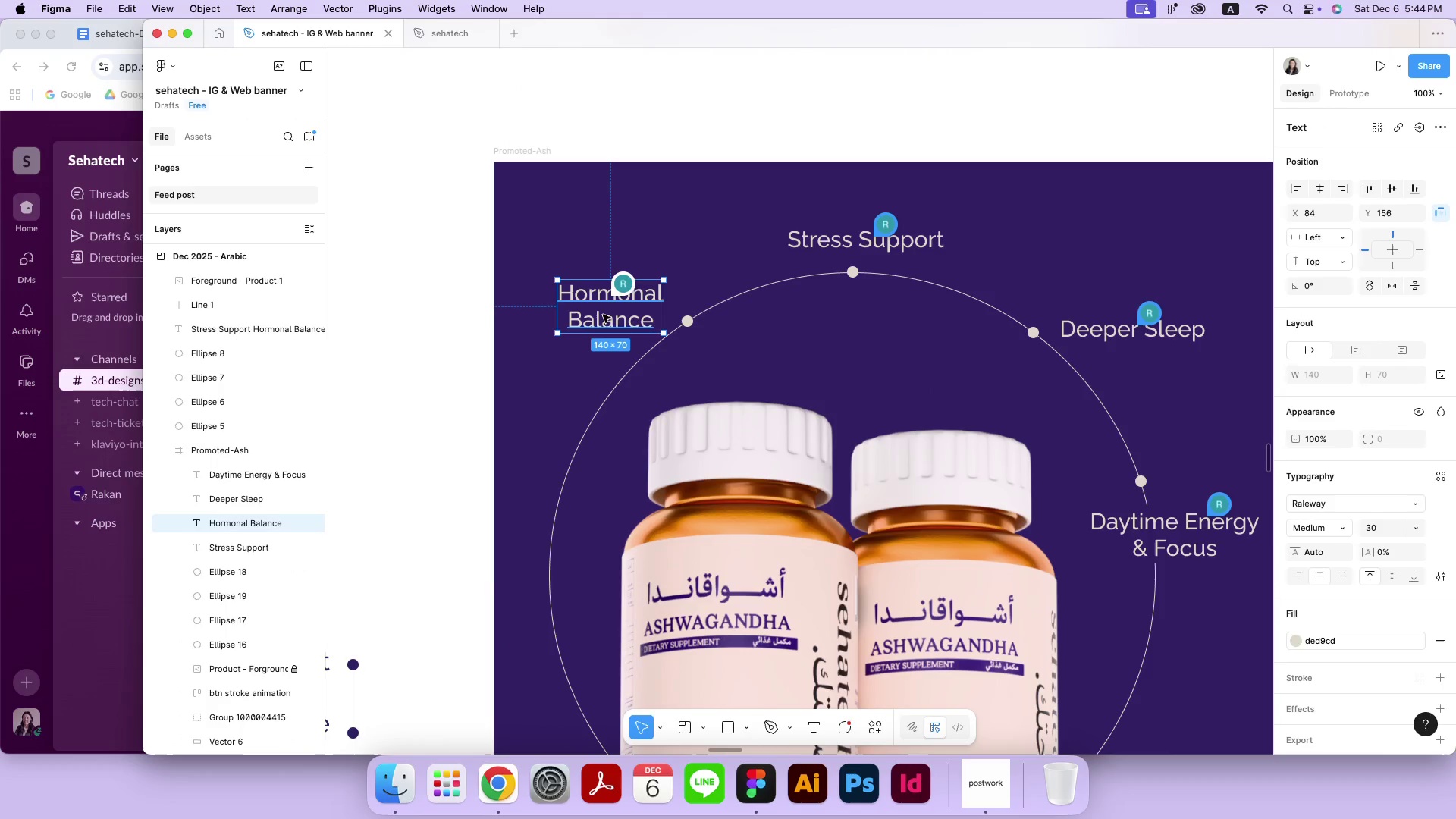 
double_click([604, 315])
 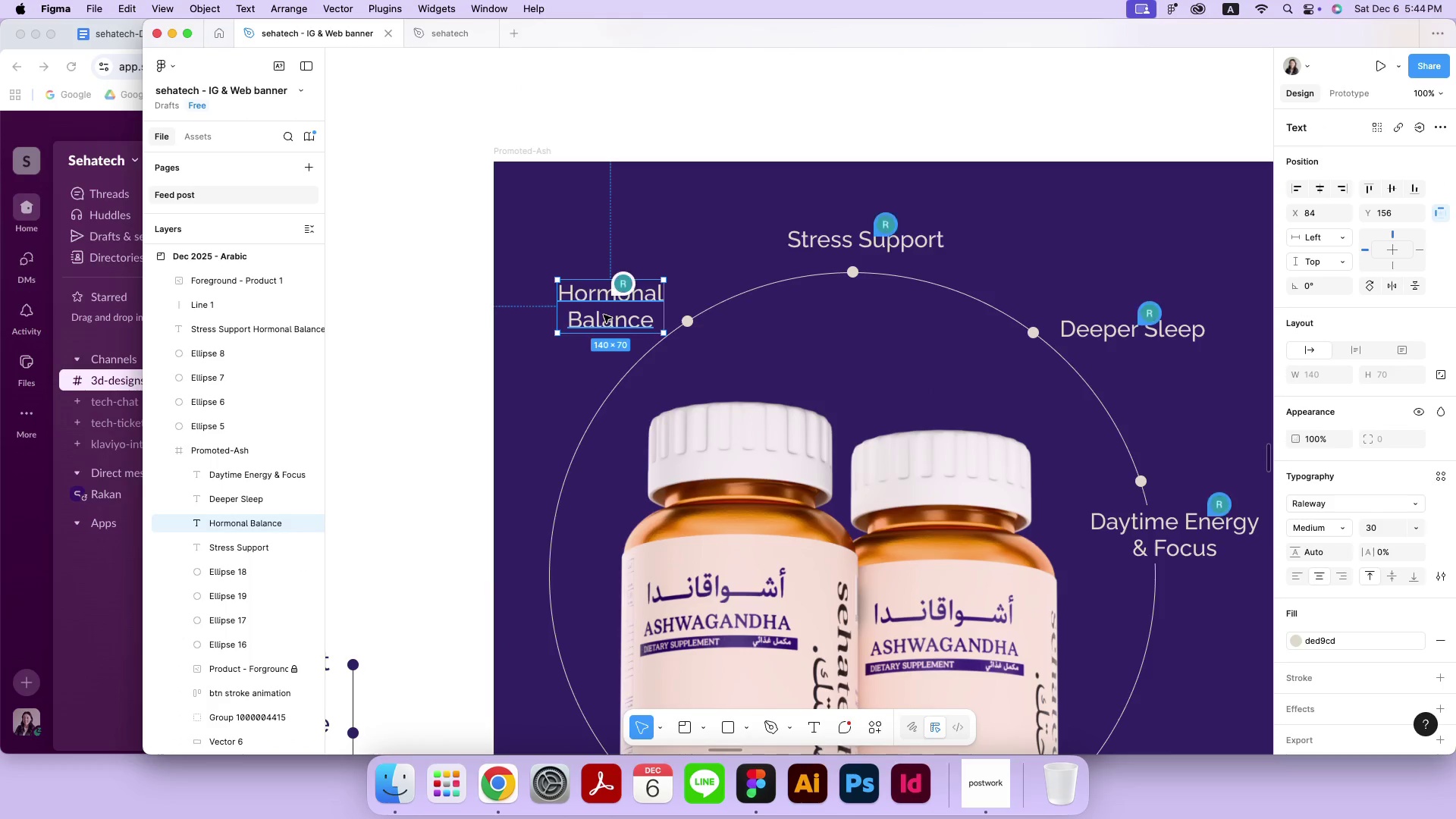 
triple_click([604, 315])
 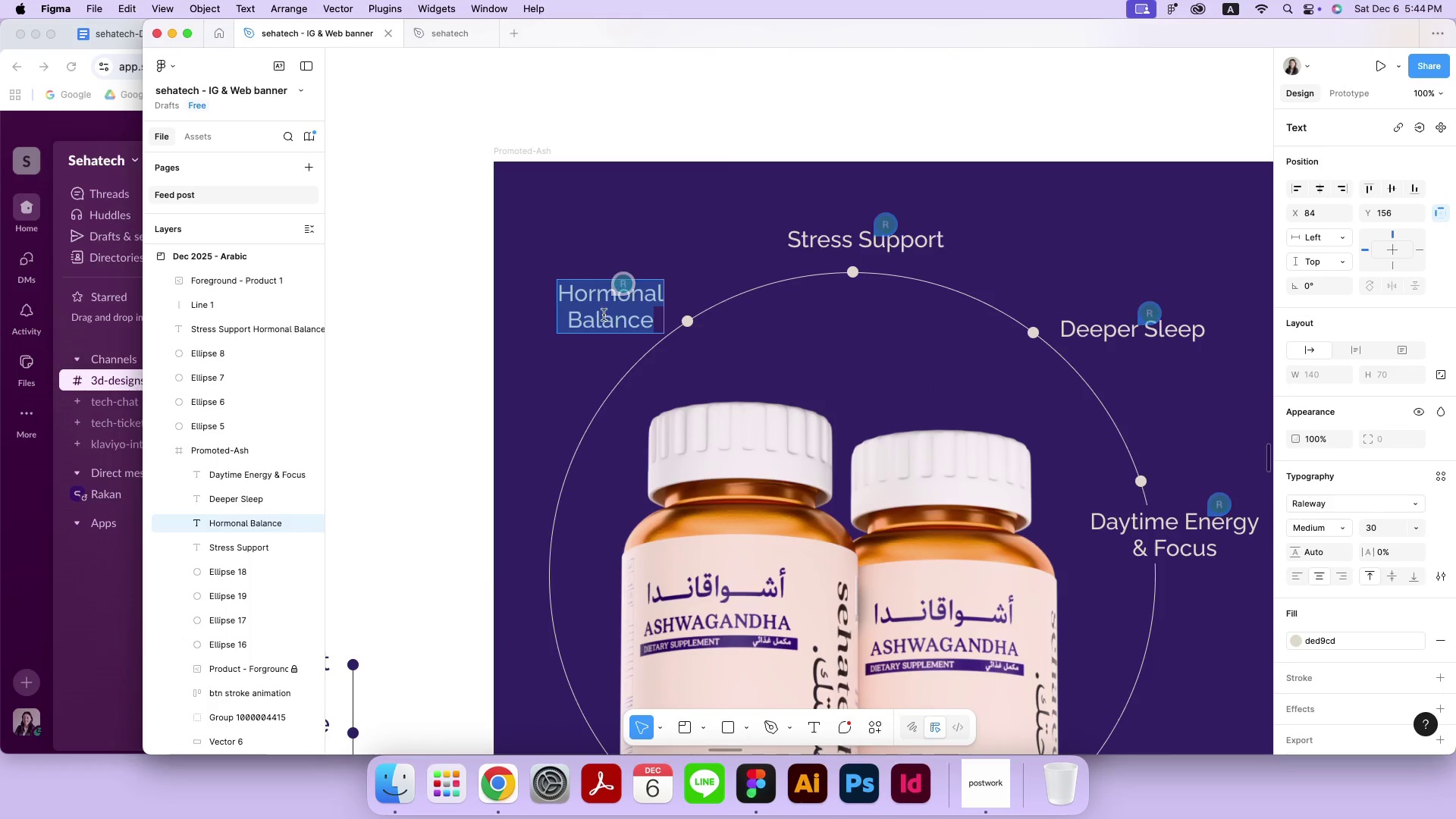 
key(Meta+CommandLeft)
 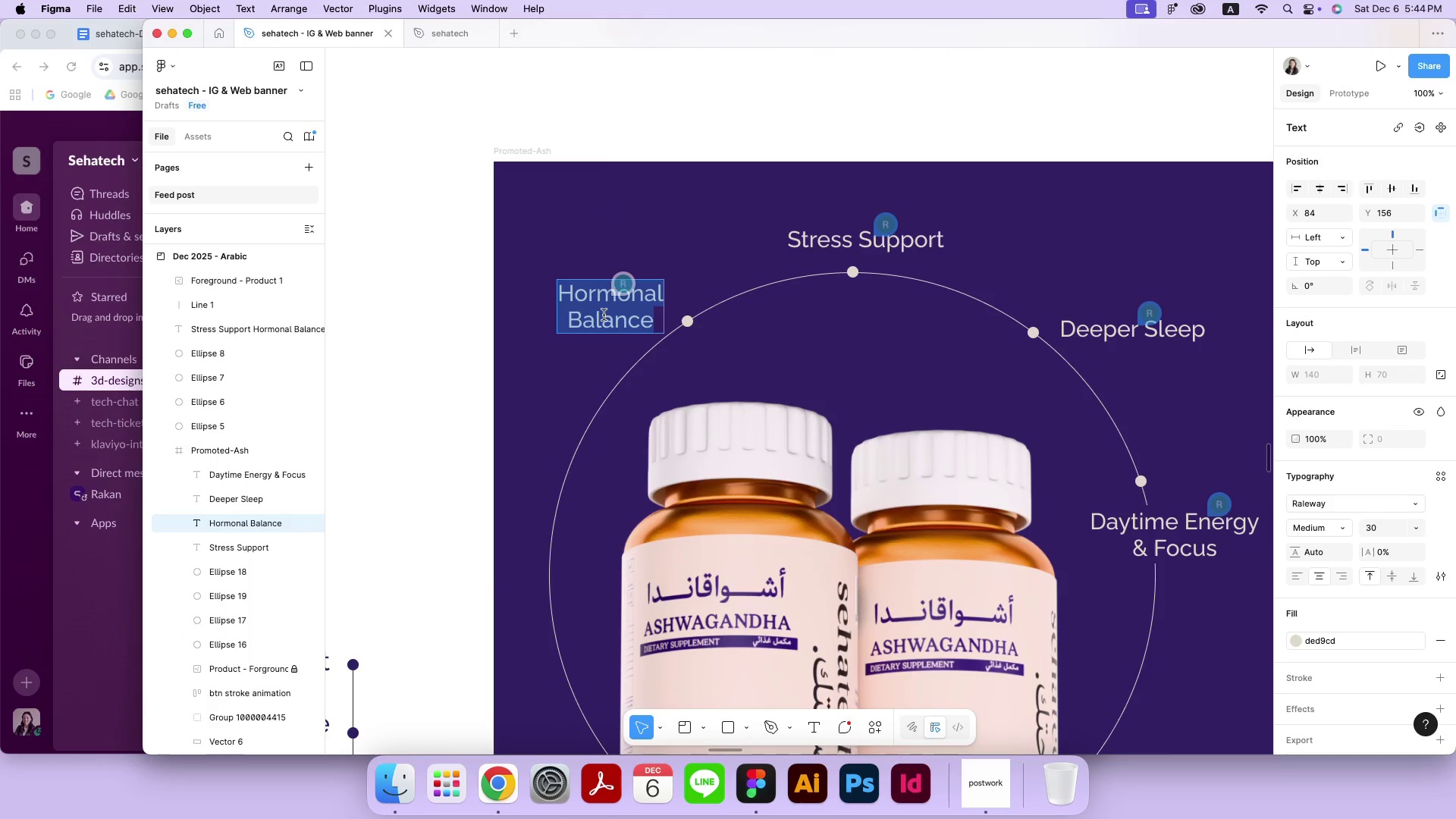 
key(Meta+V)
 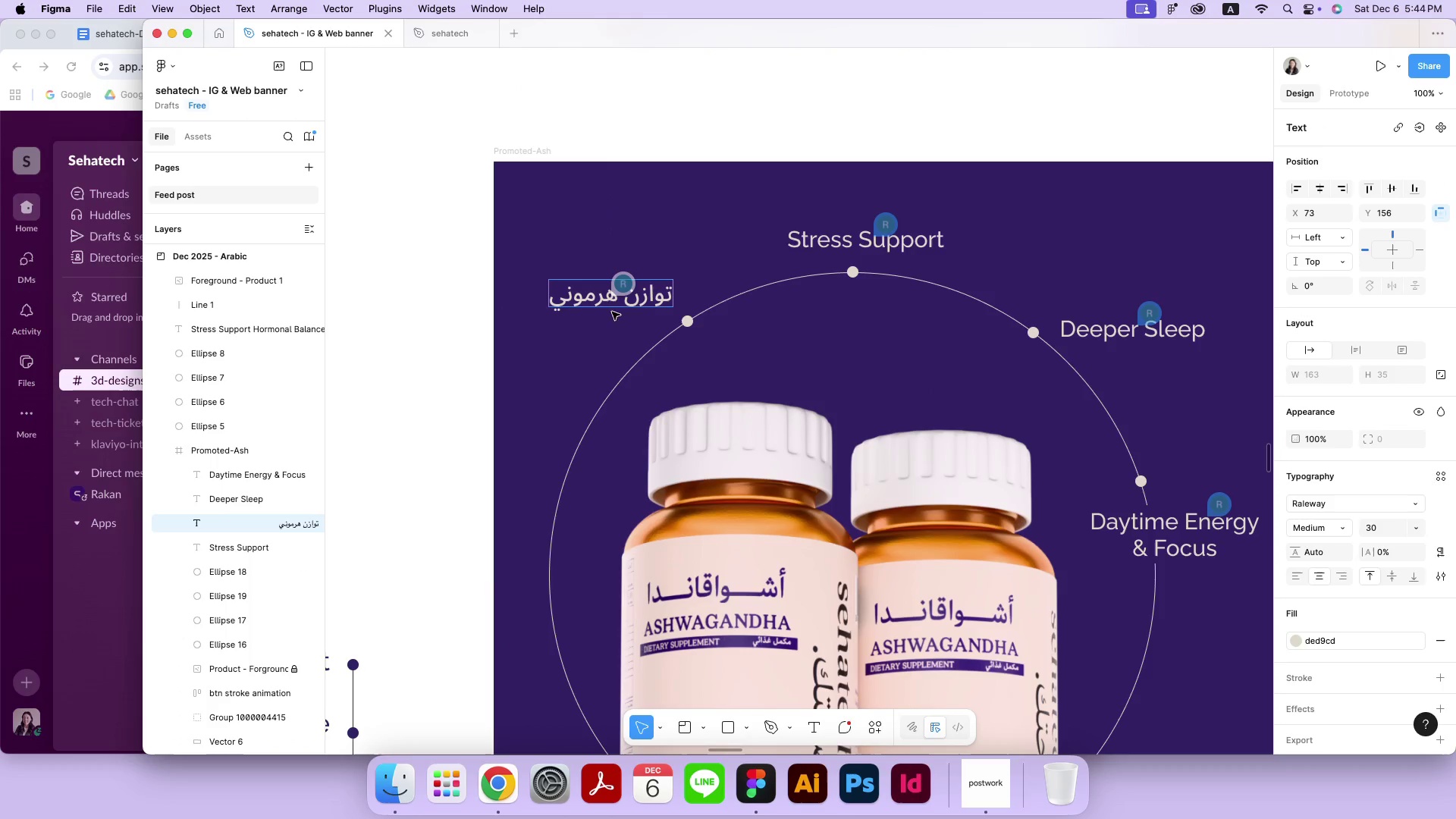 
key(Meta+A)
 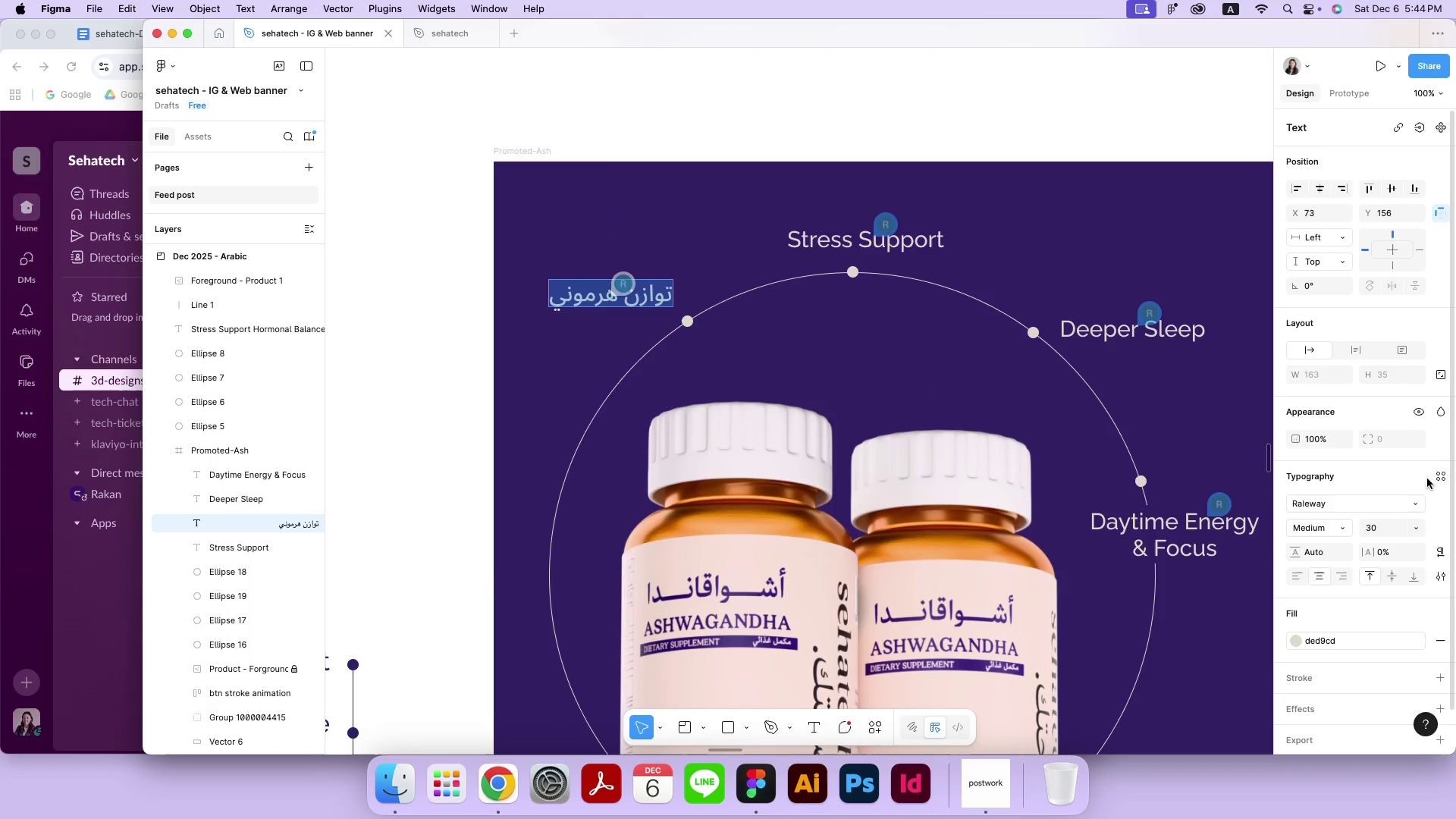 
left_click([1434, 479])
 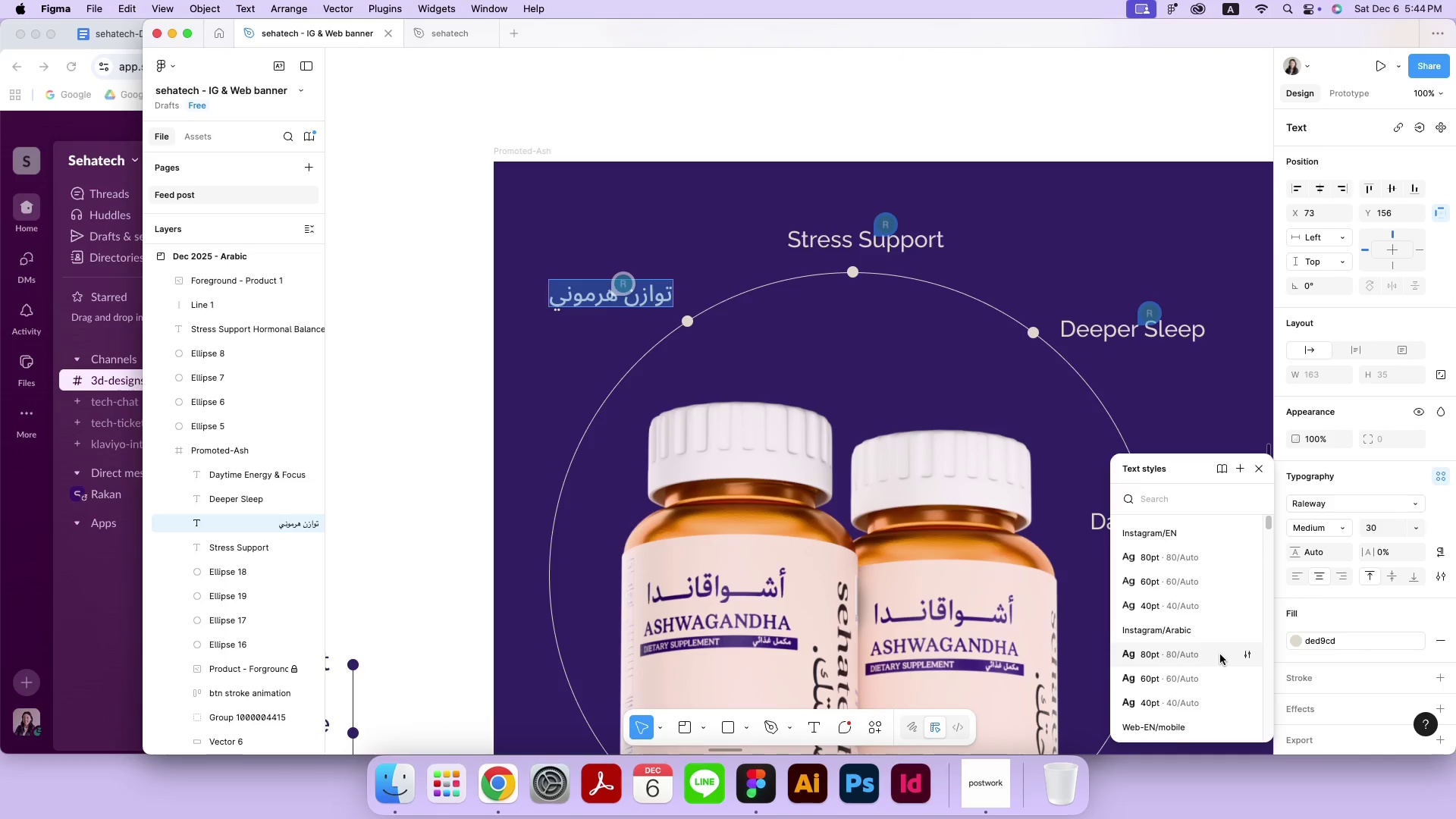 
left_click([1202, 704])
 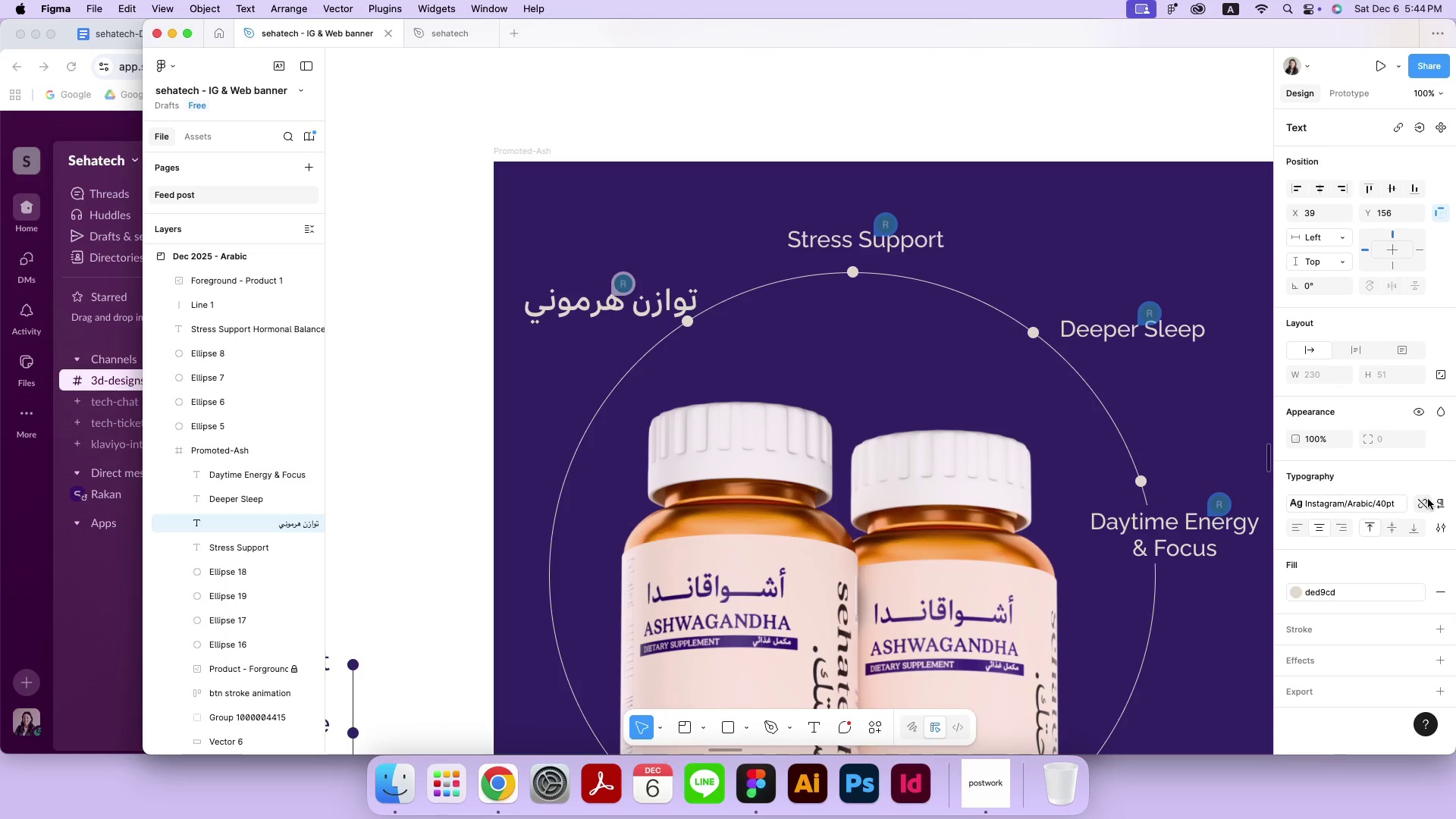 
left_click([1423, 503])
 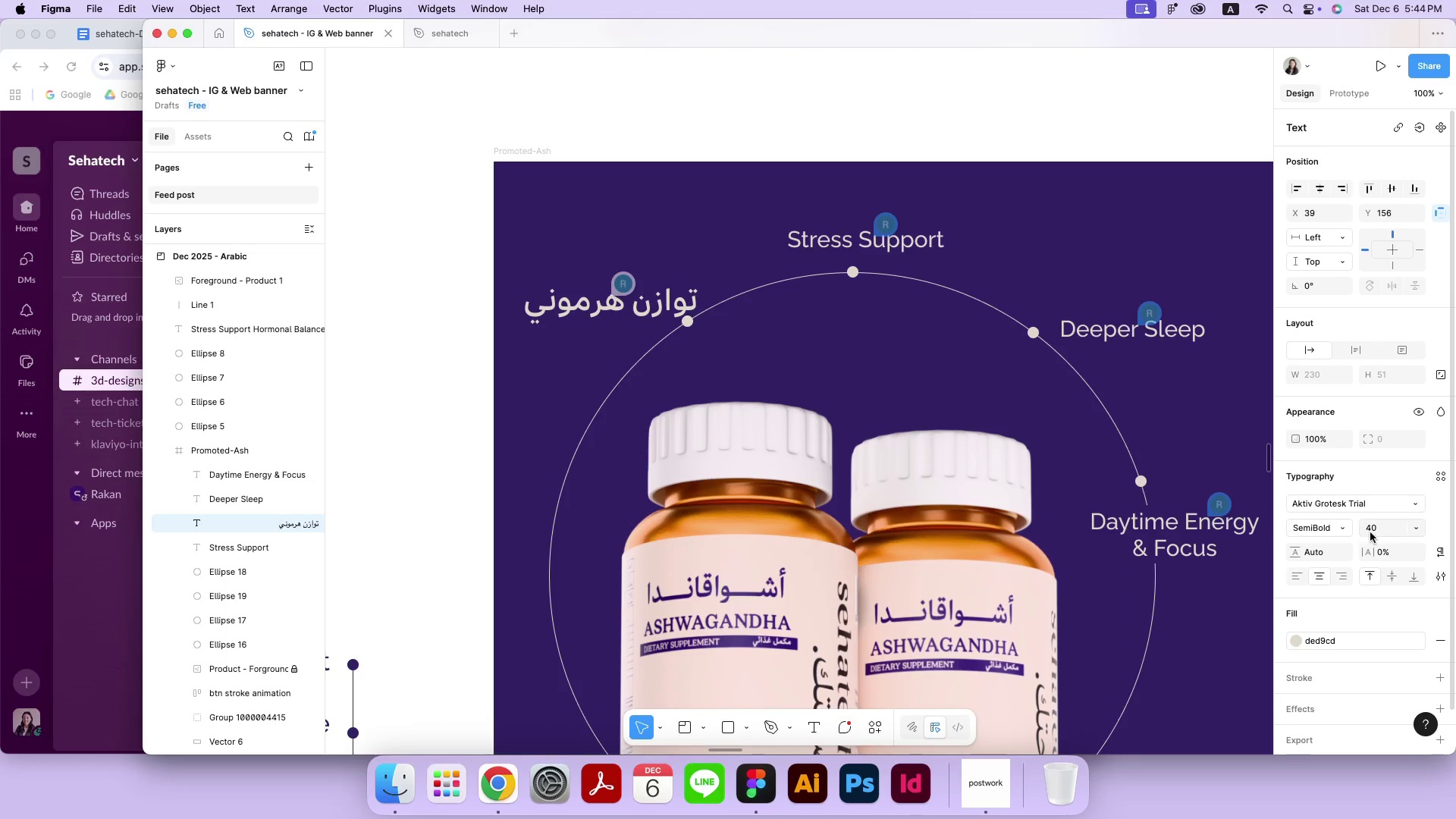 
left_click([1381, 532])
 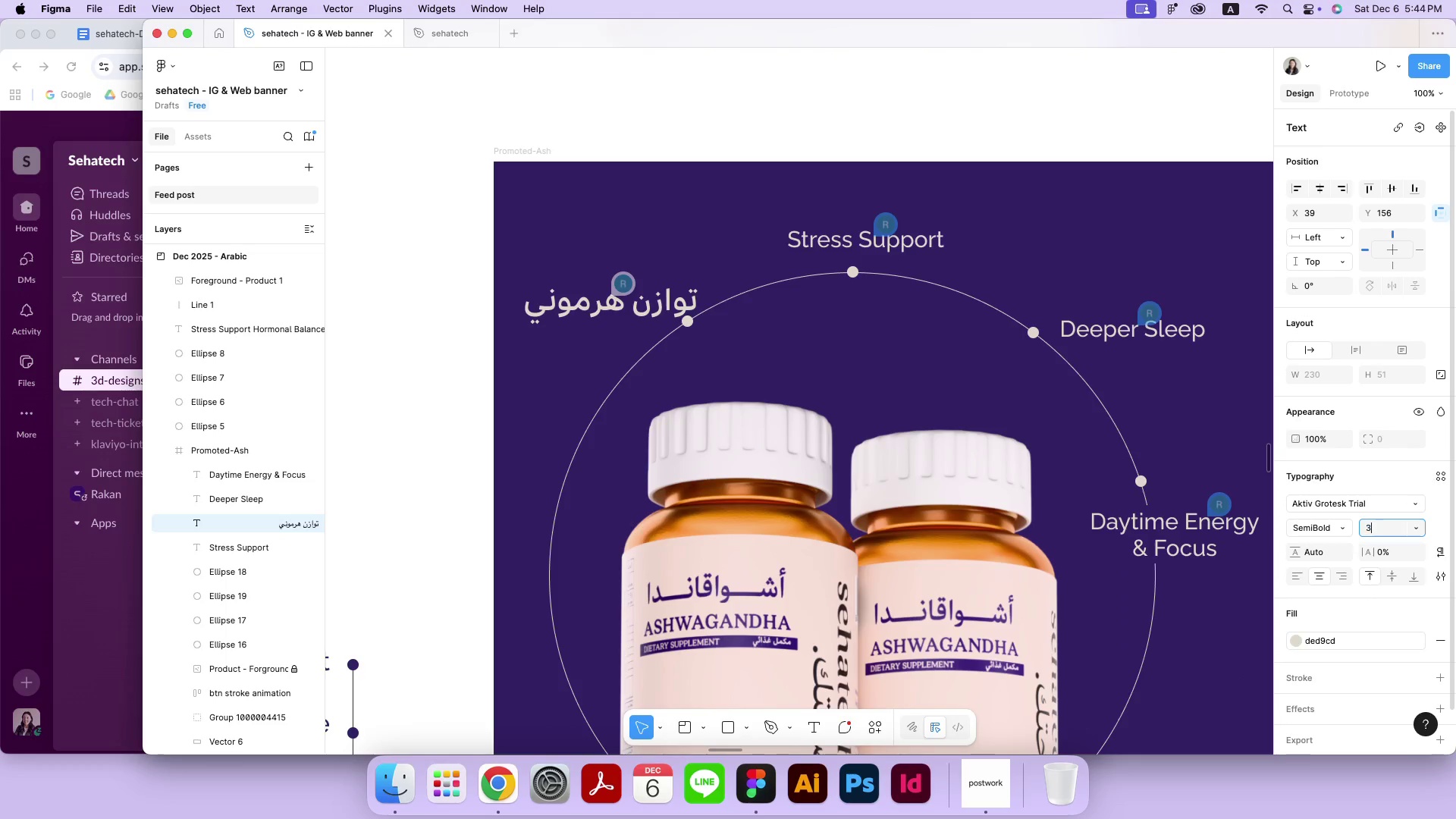 
type(30)
 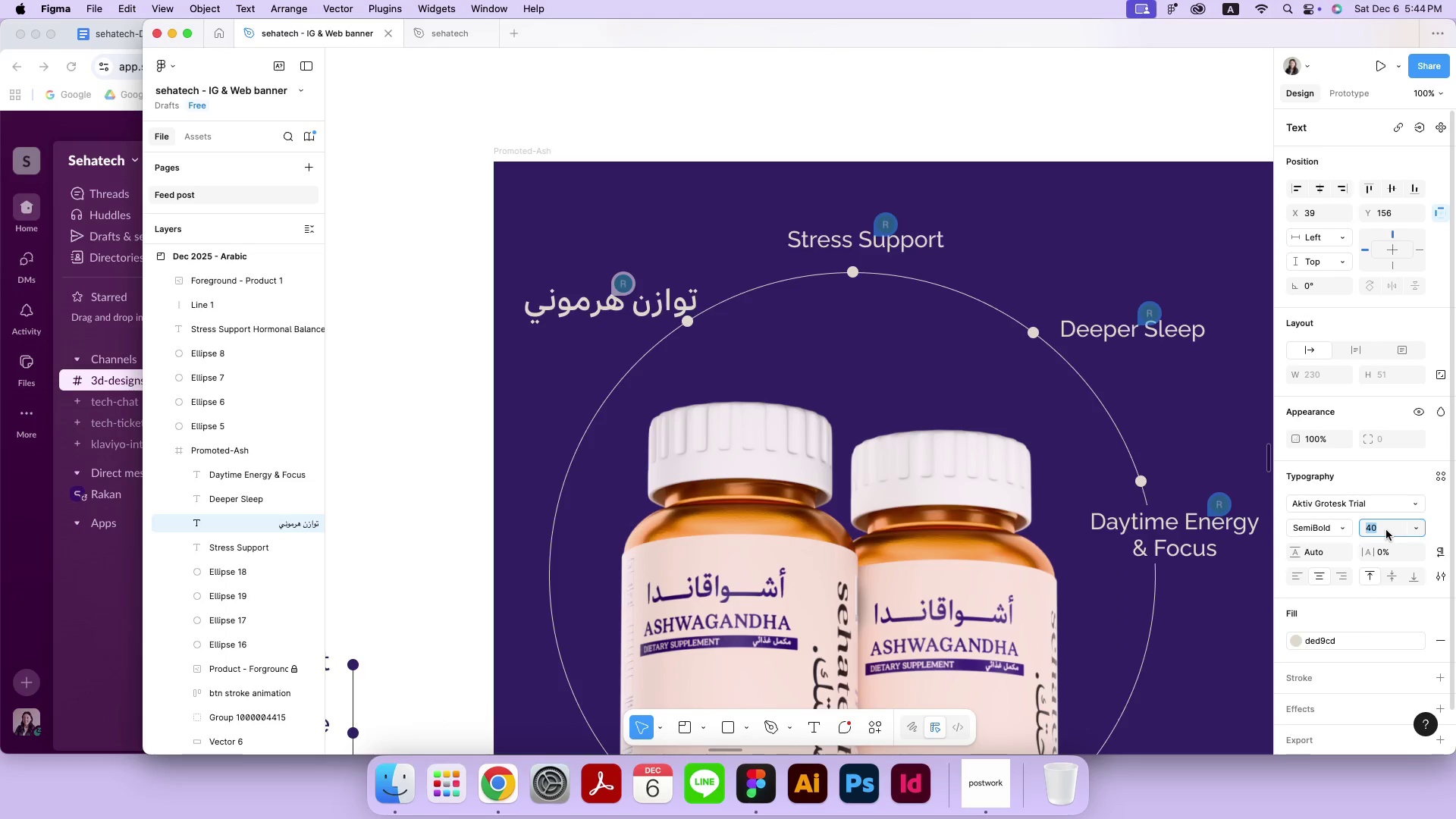 
key(Enter)
 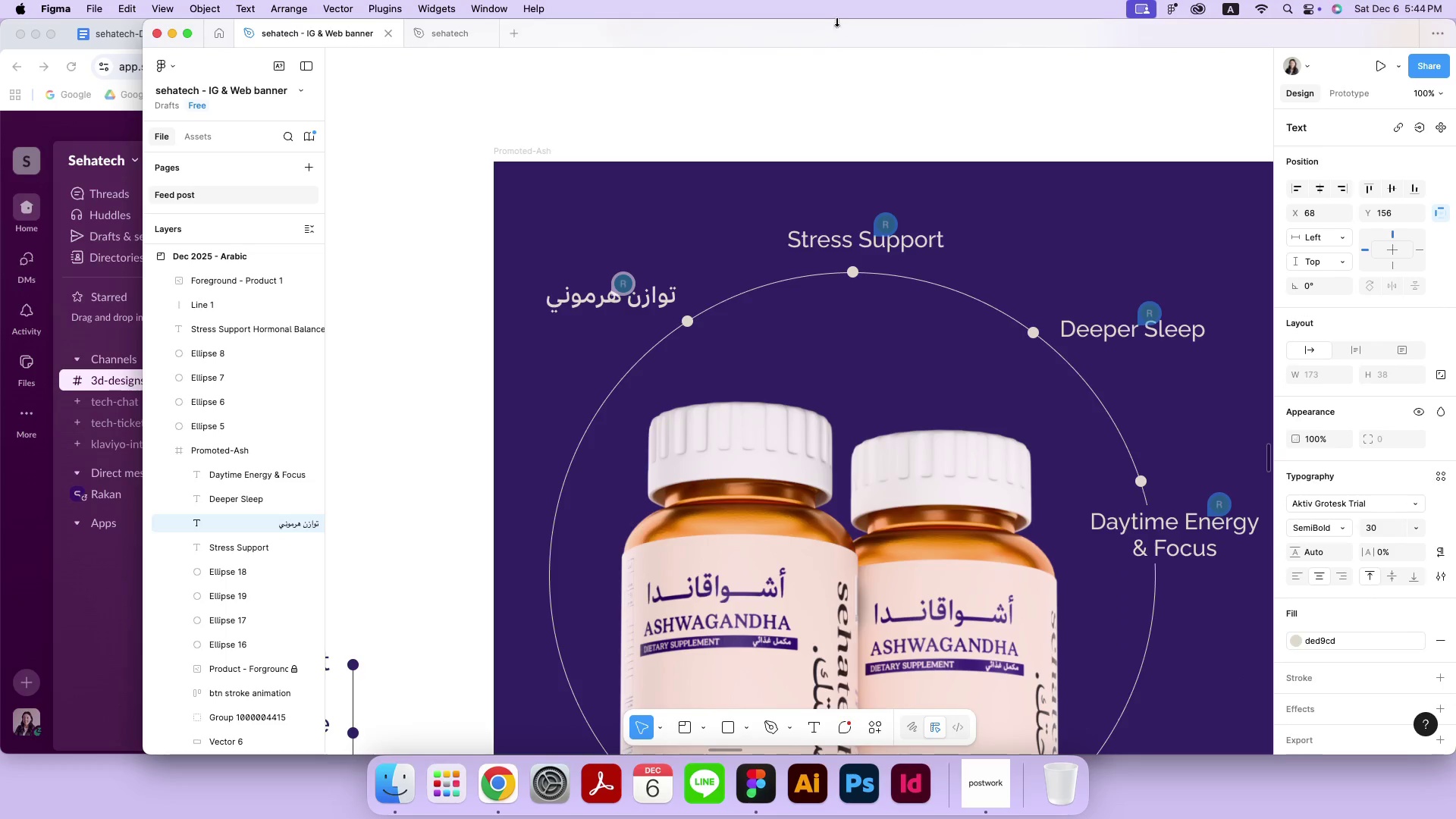 
left_click([810, 163])
 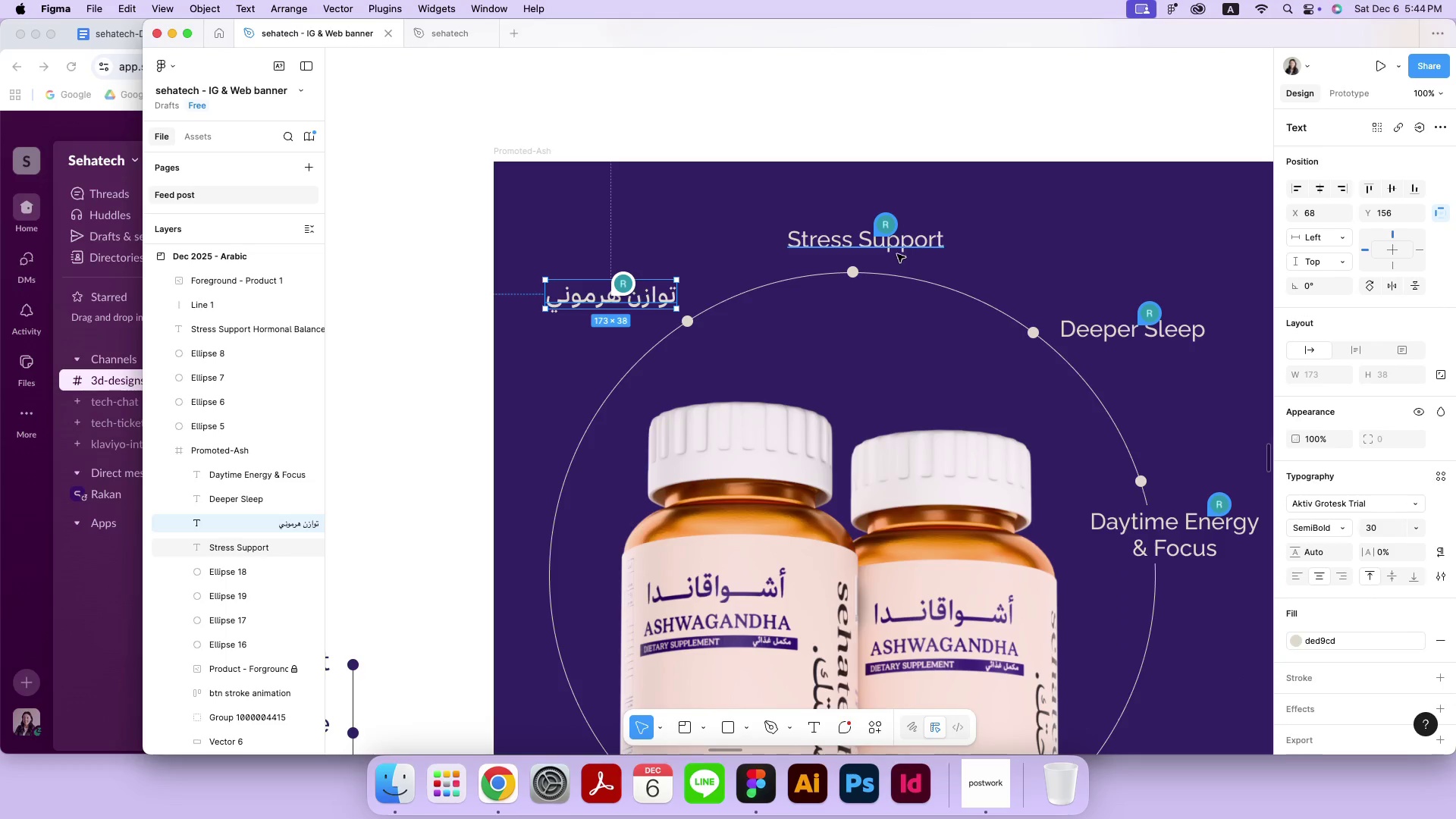 
left_click([894, 223])
 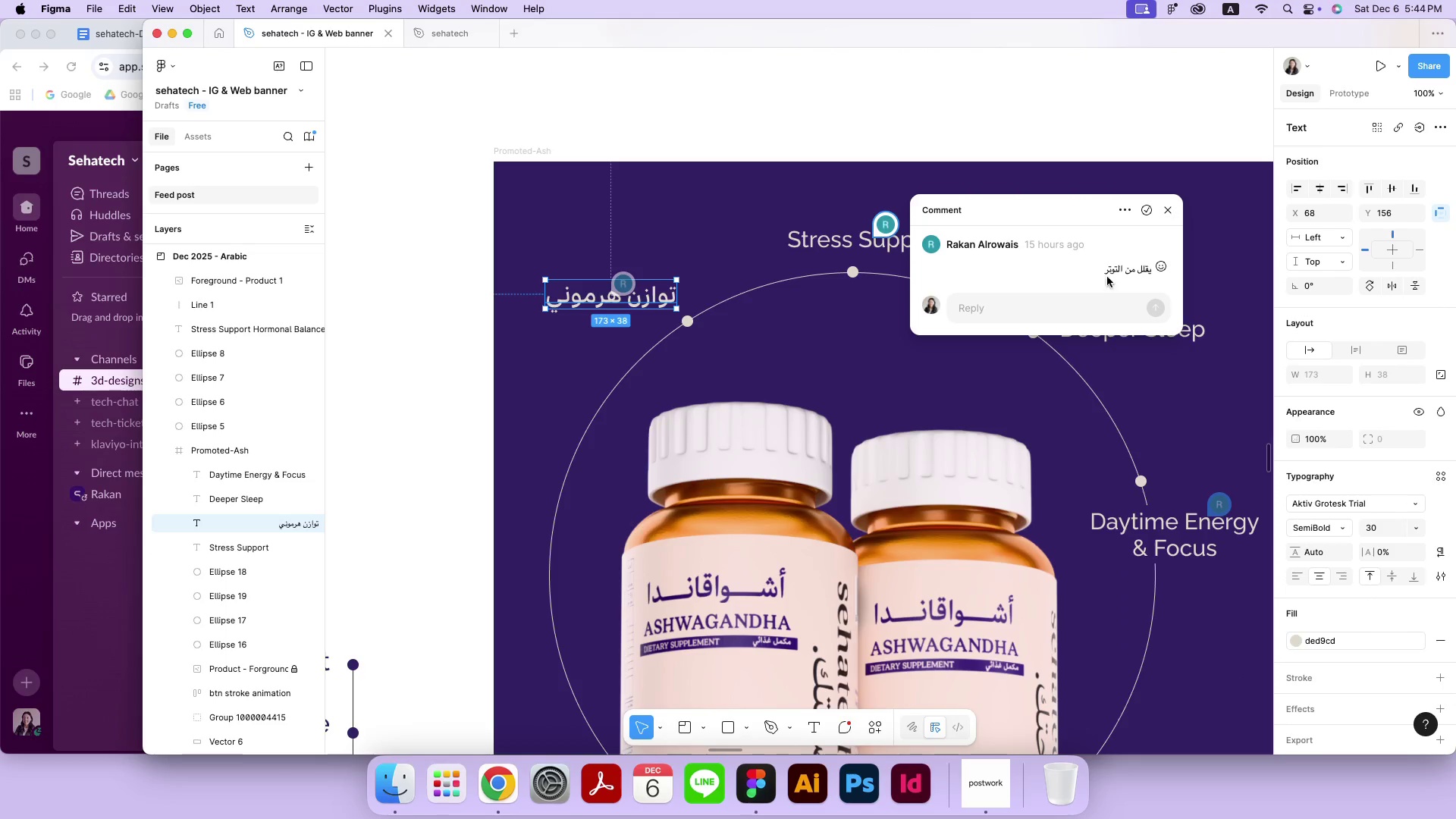 
left_click_drag(start_coordinate=[1086, 280], to_coordinate=[1142, 273])
 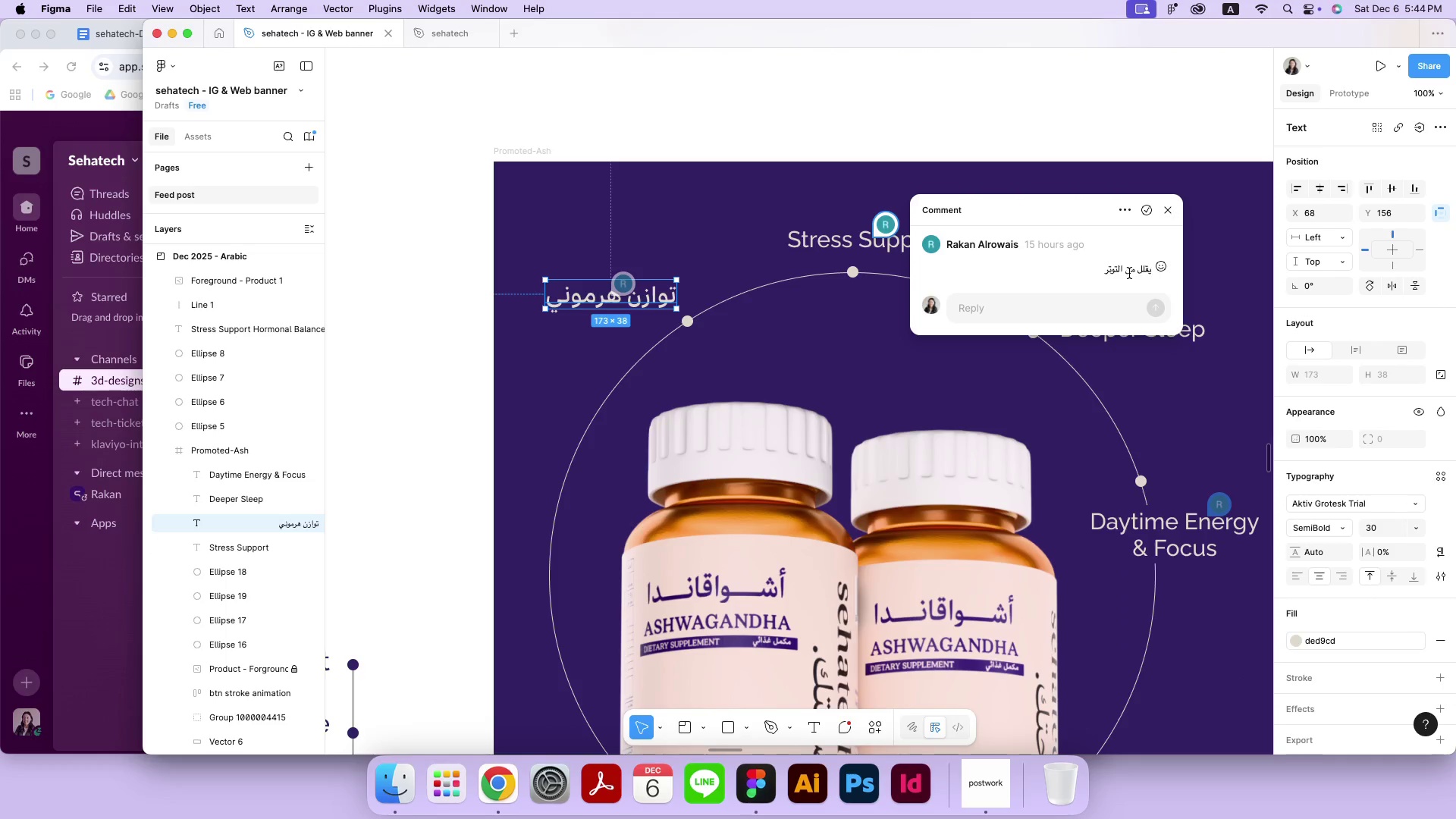 
left_click_drag(start_coordinate=[1151, 268], to_coordinate=[1109, 269])
 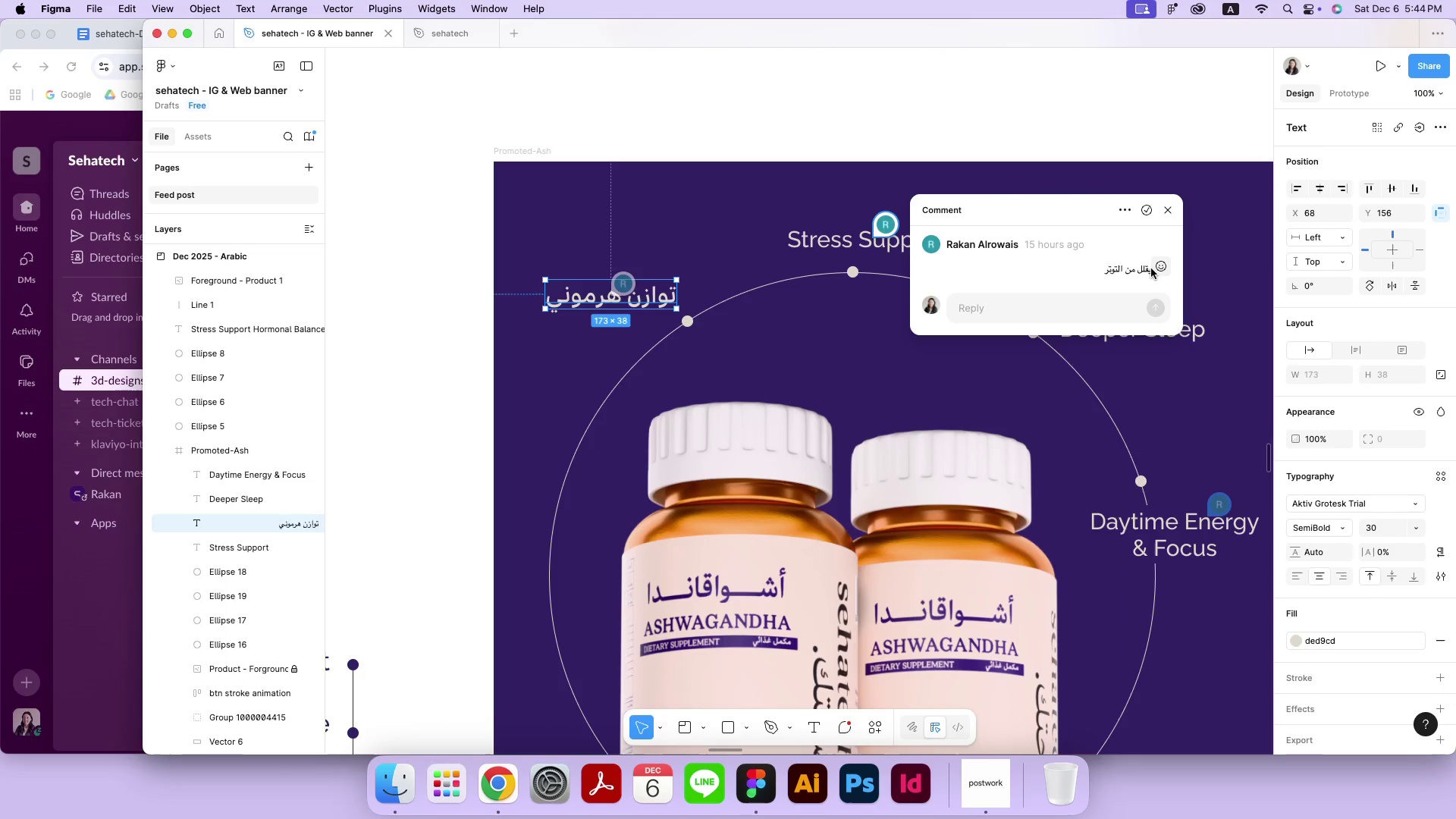 
left_click_drag(start_coordinate=[1106, 270], to_coordinate=[1144, 270])
 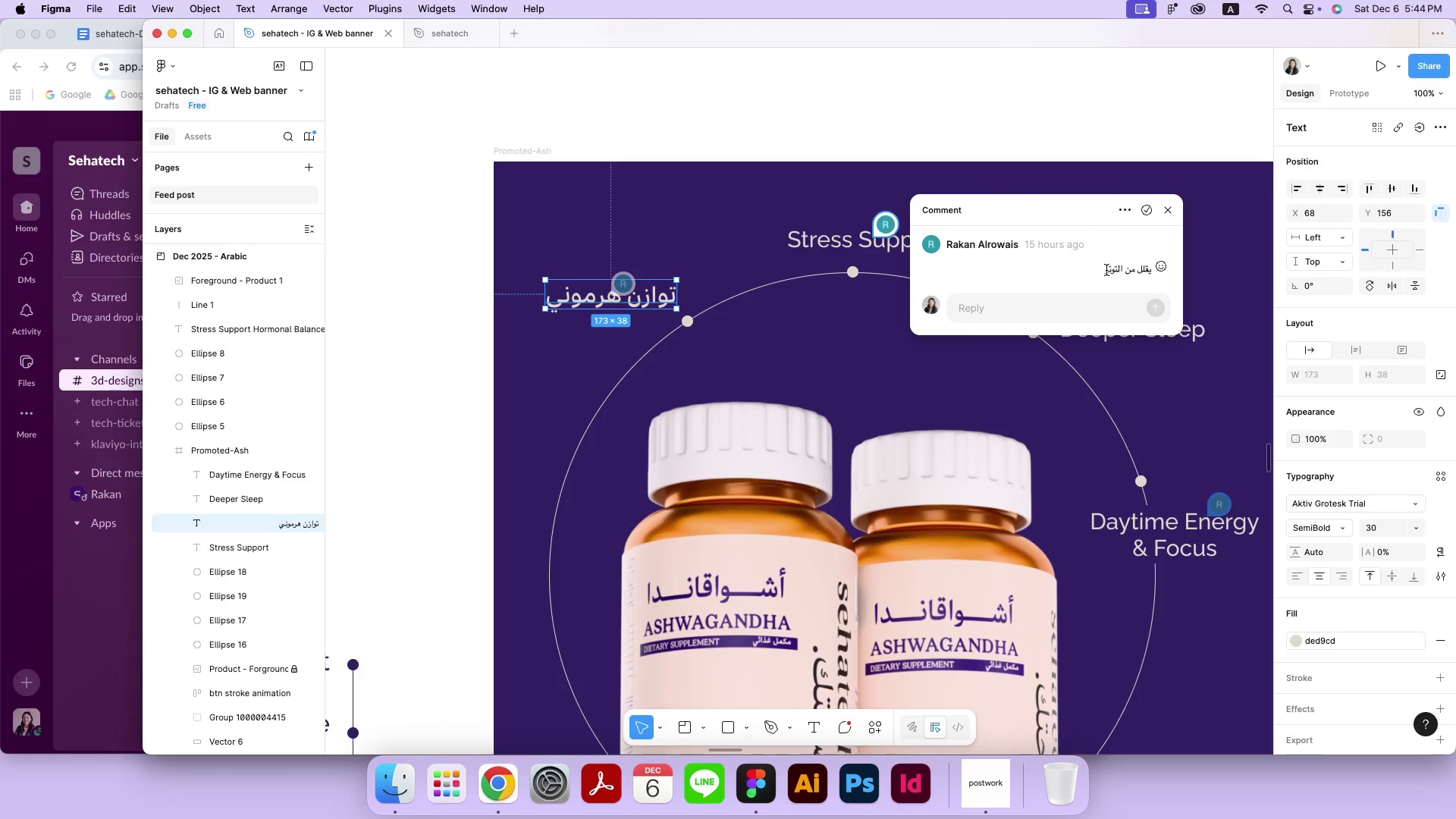 
left_click_drag(start_coordinate=[1094, 270], to_coordinate=[1150, 271])
 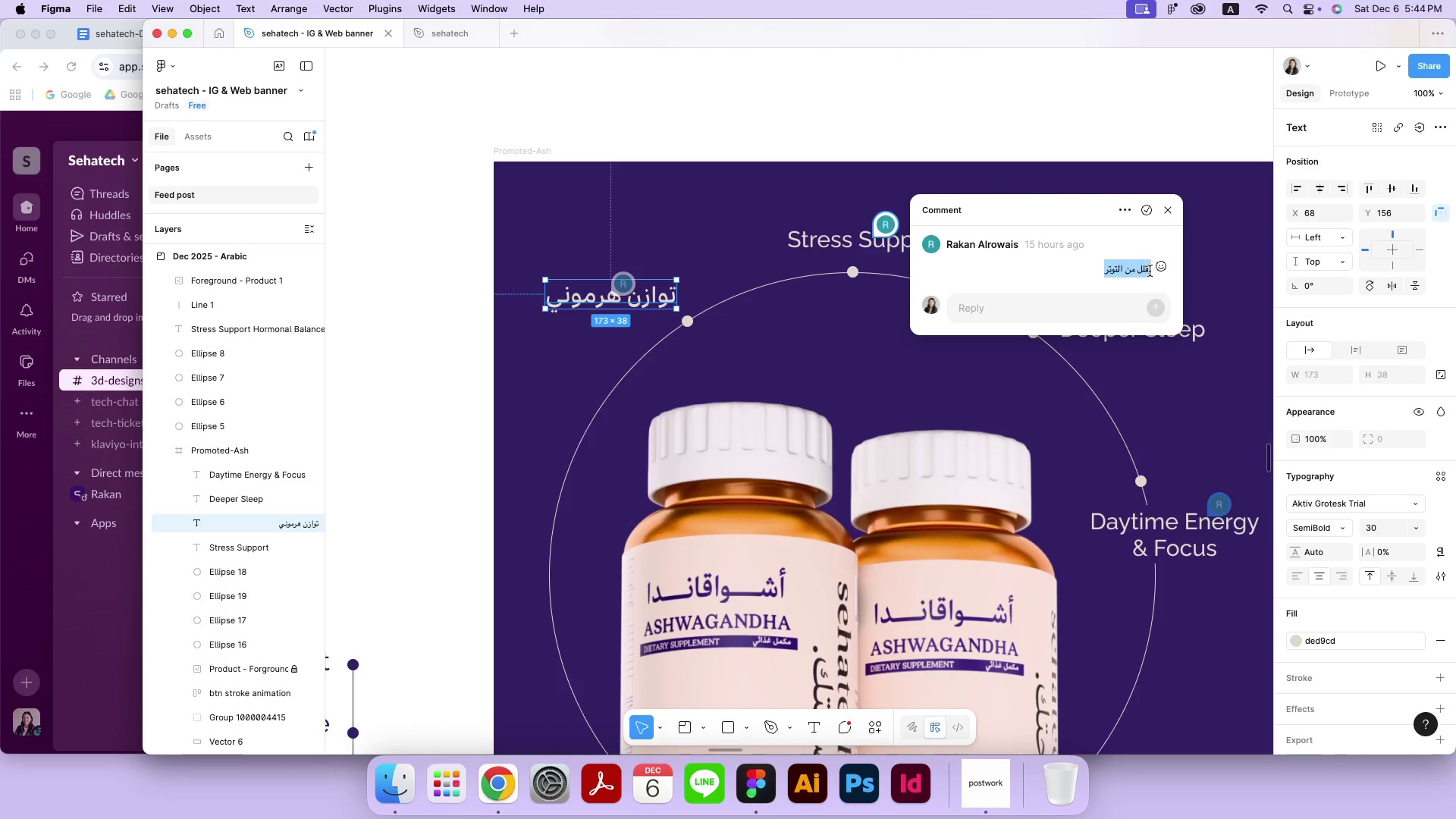 
left_click([1134, 268])
 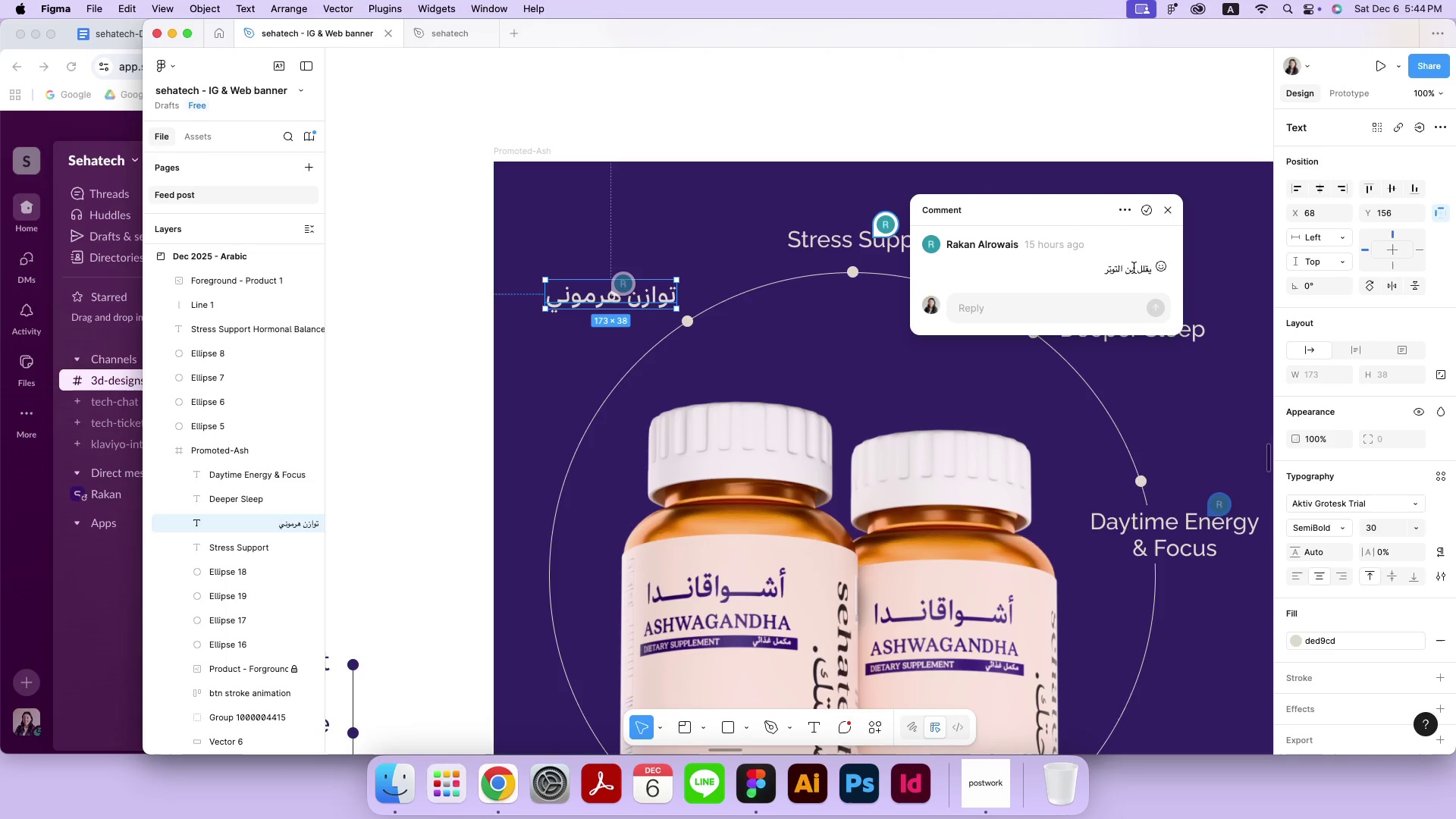 
key(Meta+A)
 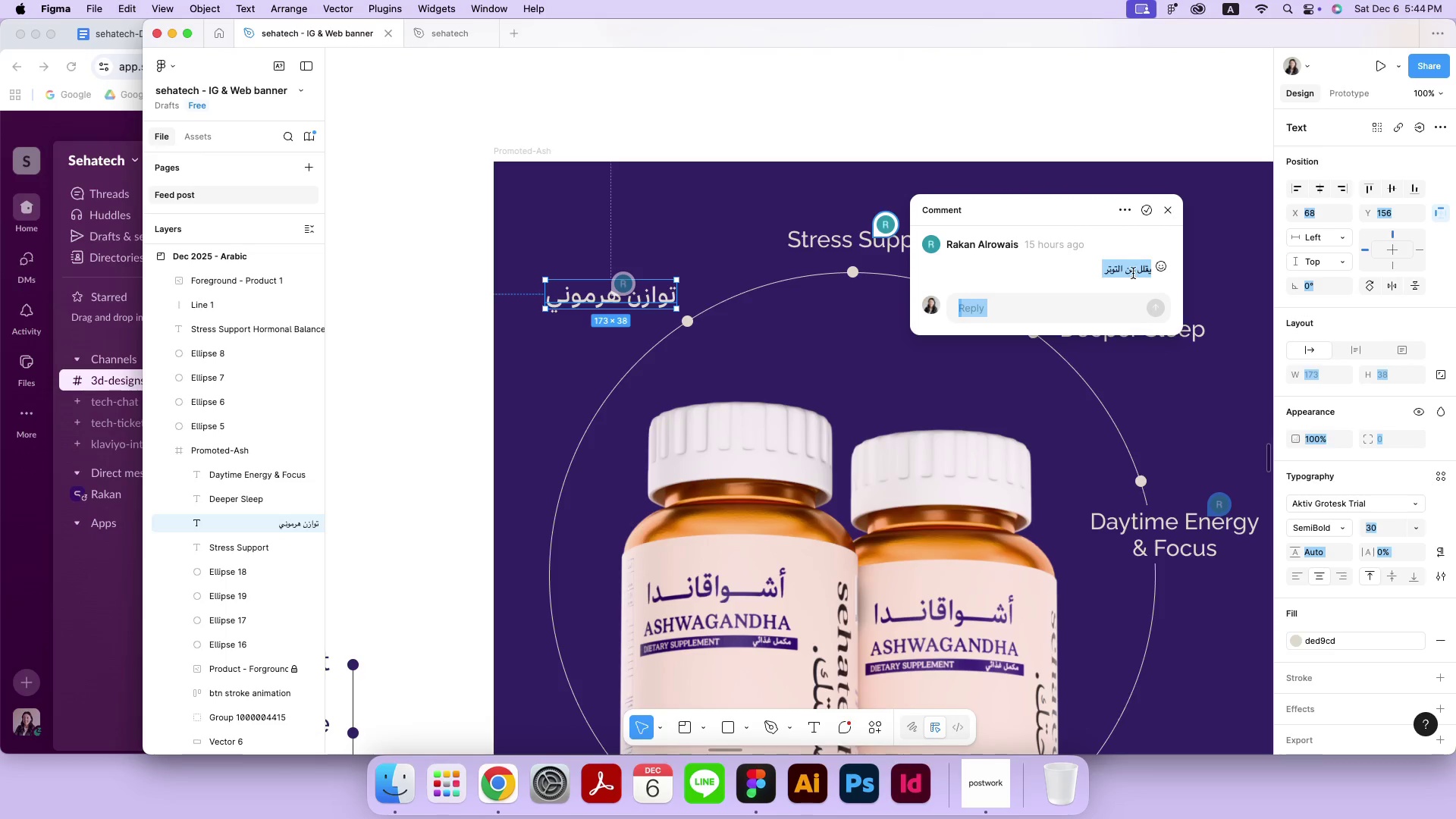 
left_click([1132, 275])
 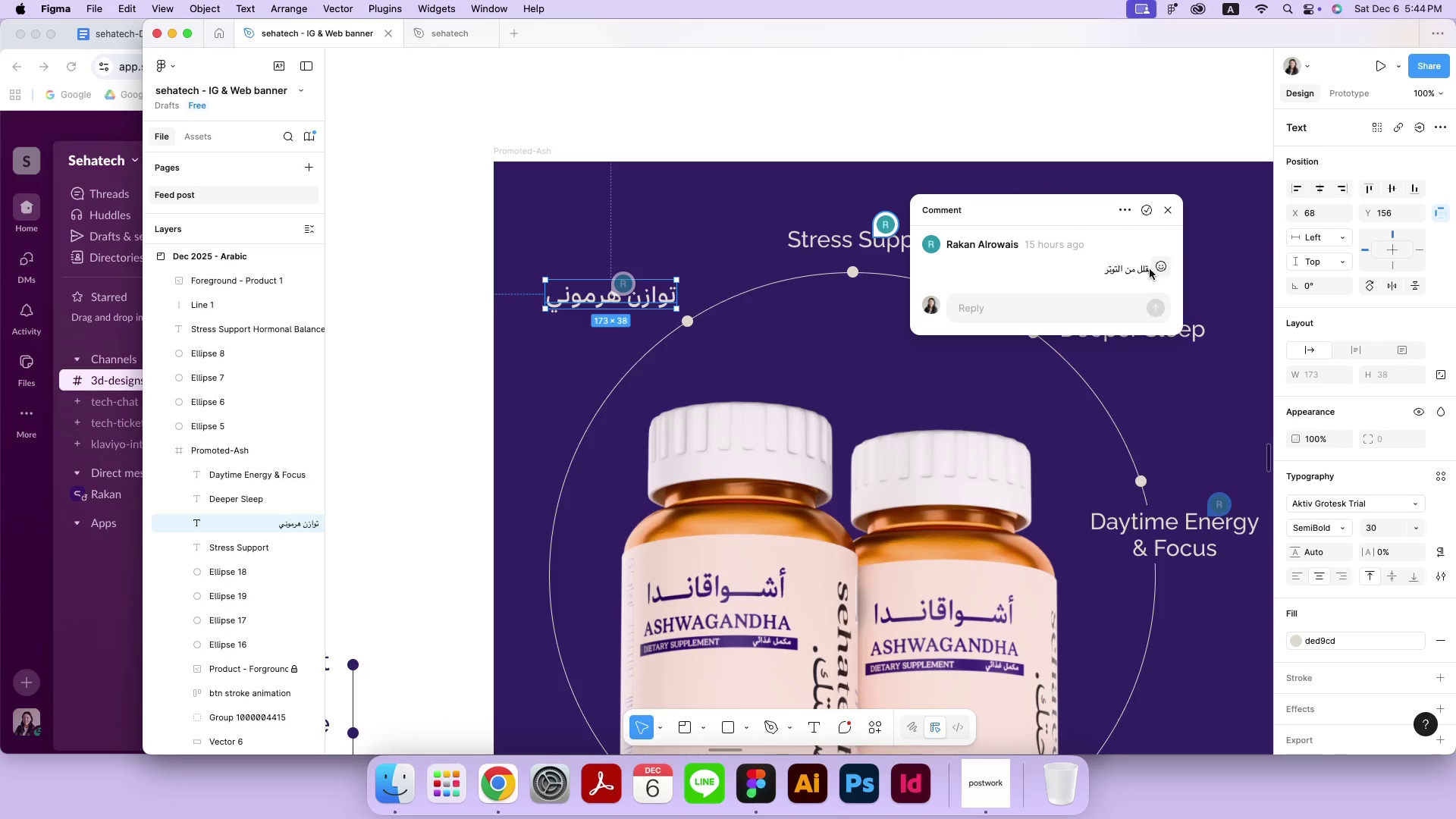 
left_click_drag(start_coordinate=[1100, 271], to_coordinate=[1150, 270])
 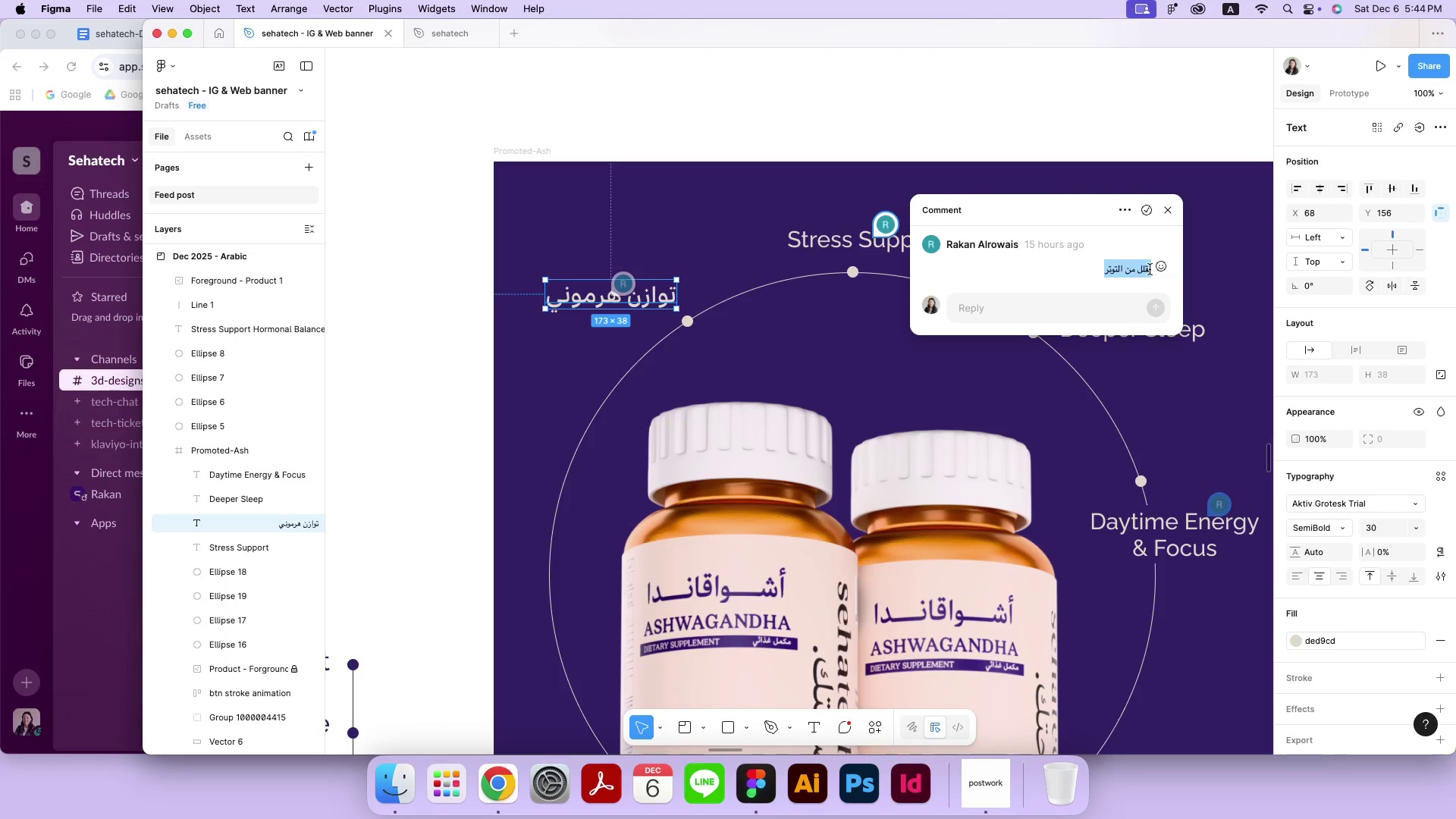 
key(Meta+CommandLeft)
 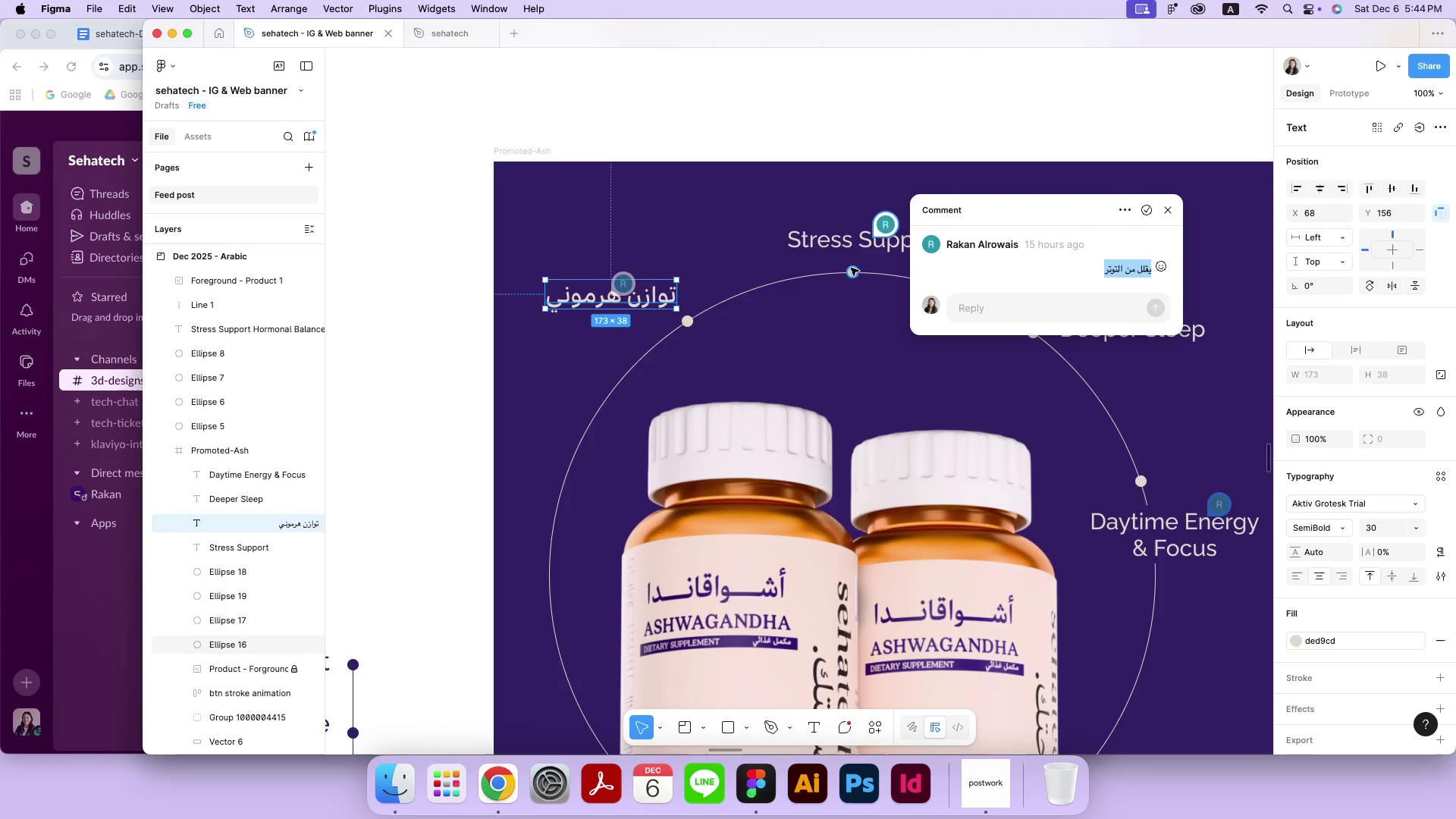 
key(Meta+C)
 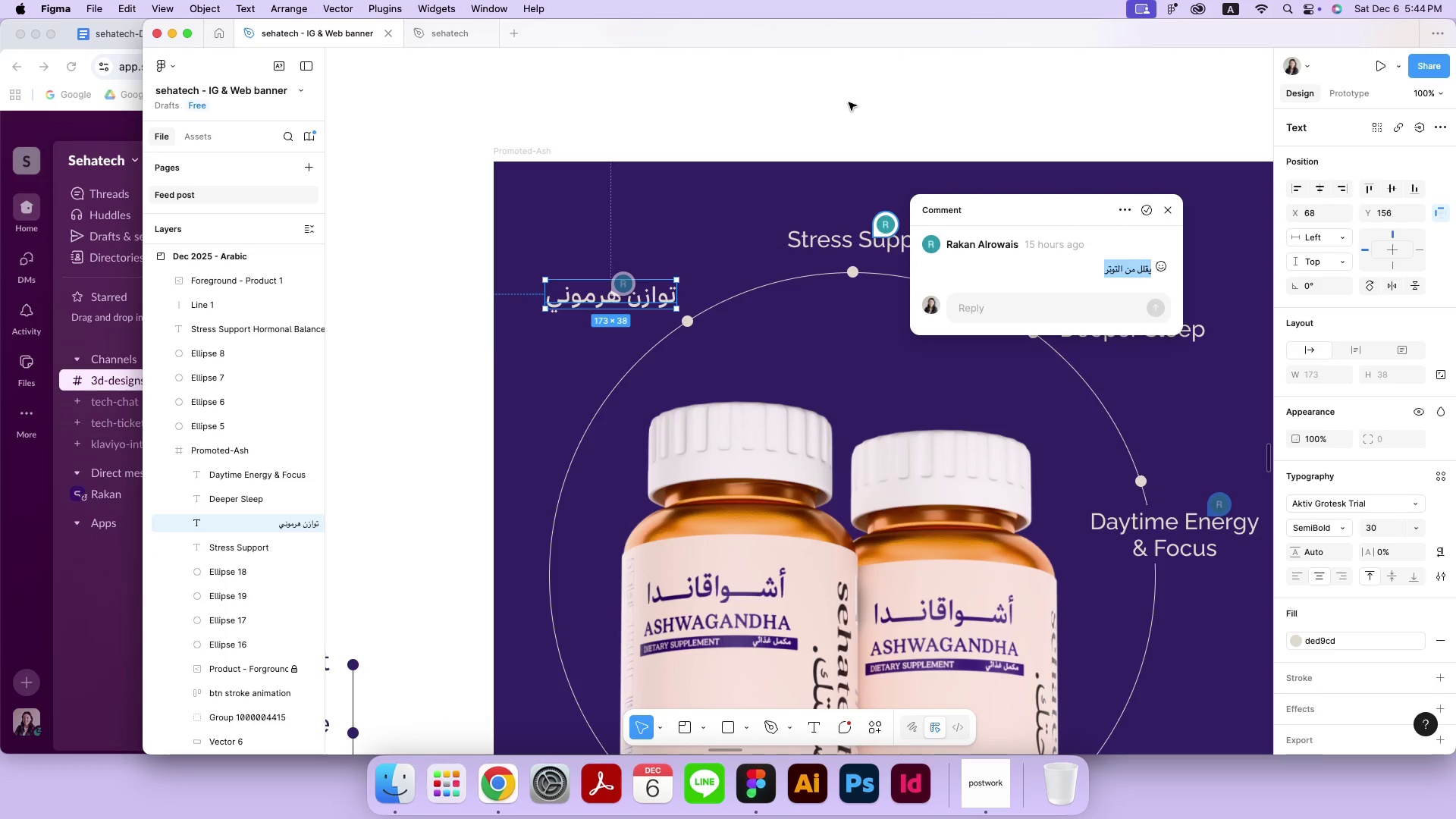 
left_click([850, 99])
 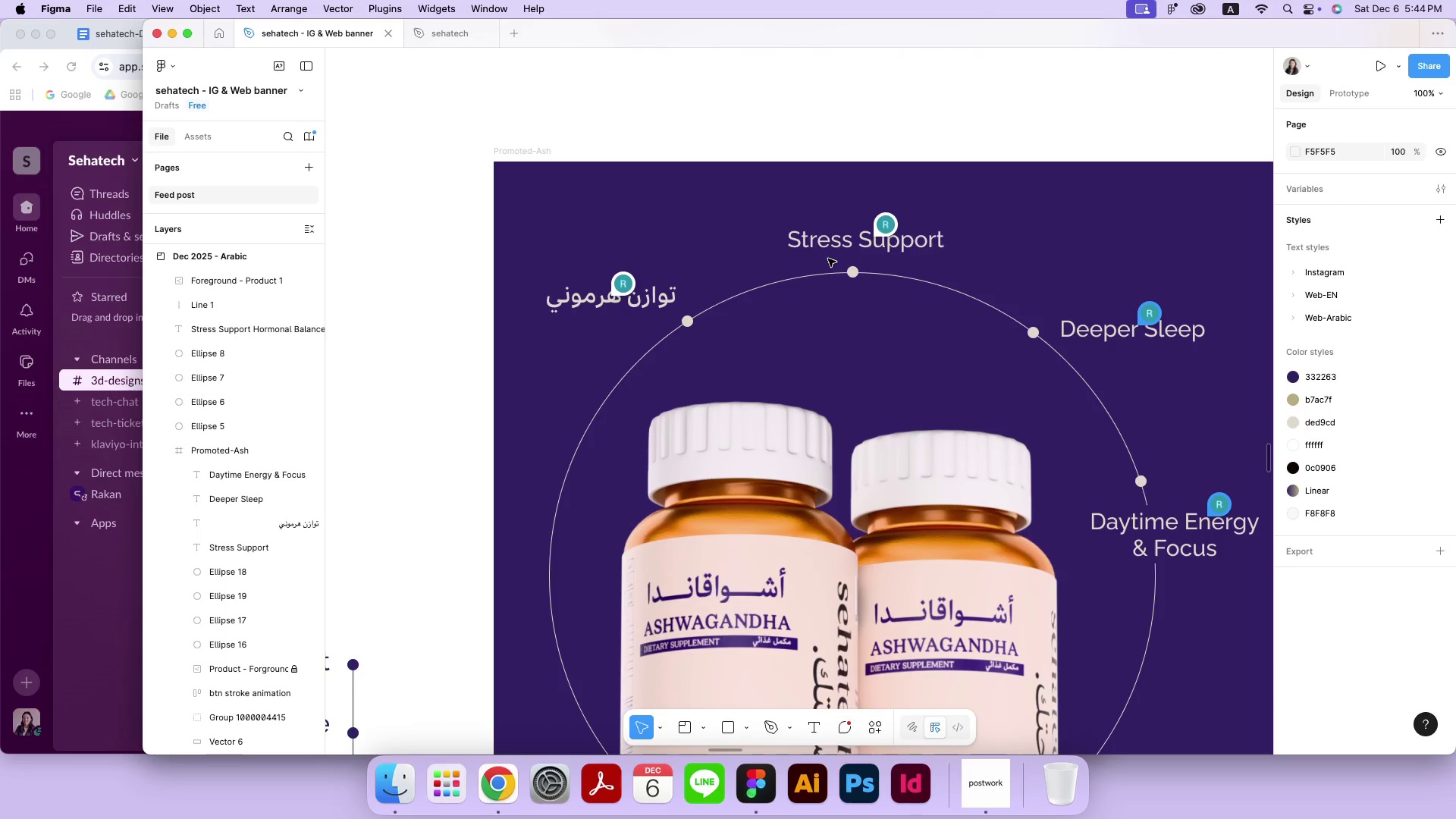 
double_click([831, 247])
 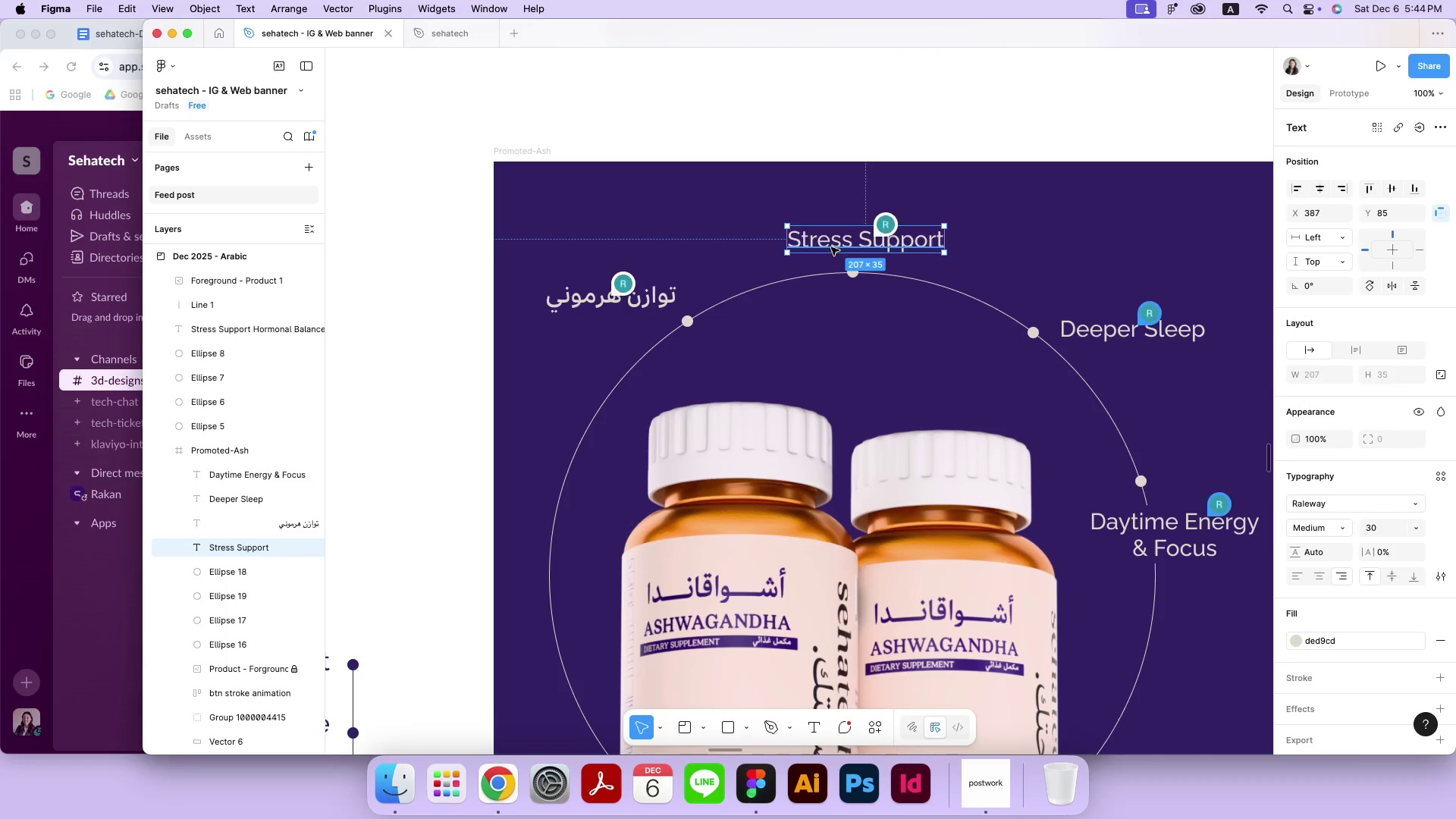 
triple_click([831, 247])
 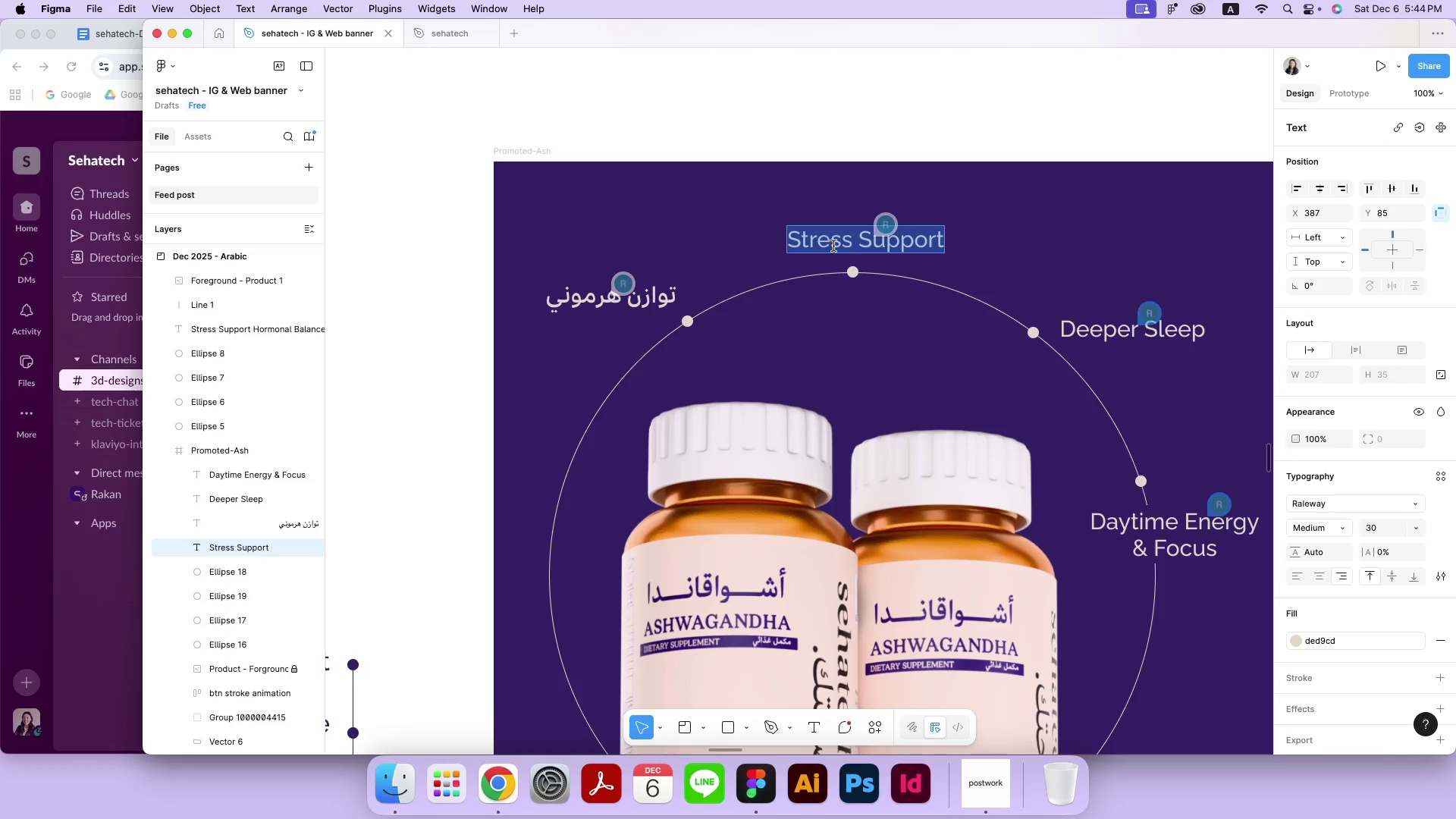 
key(Meta+CommandLeft)
 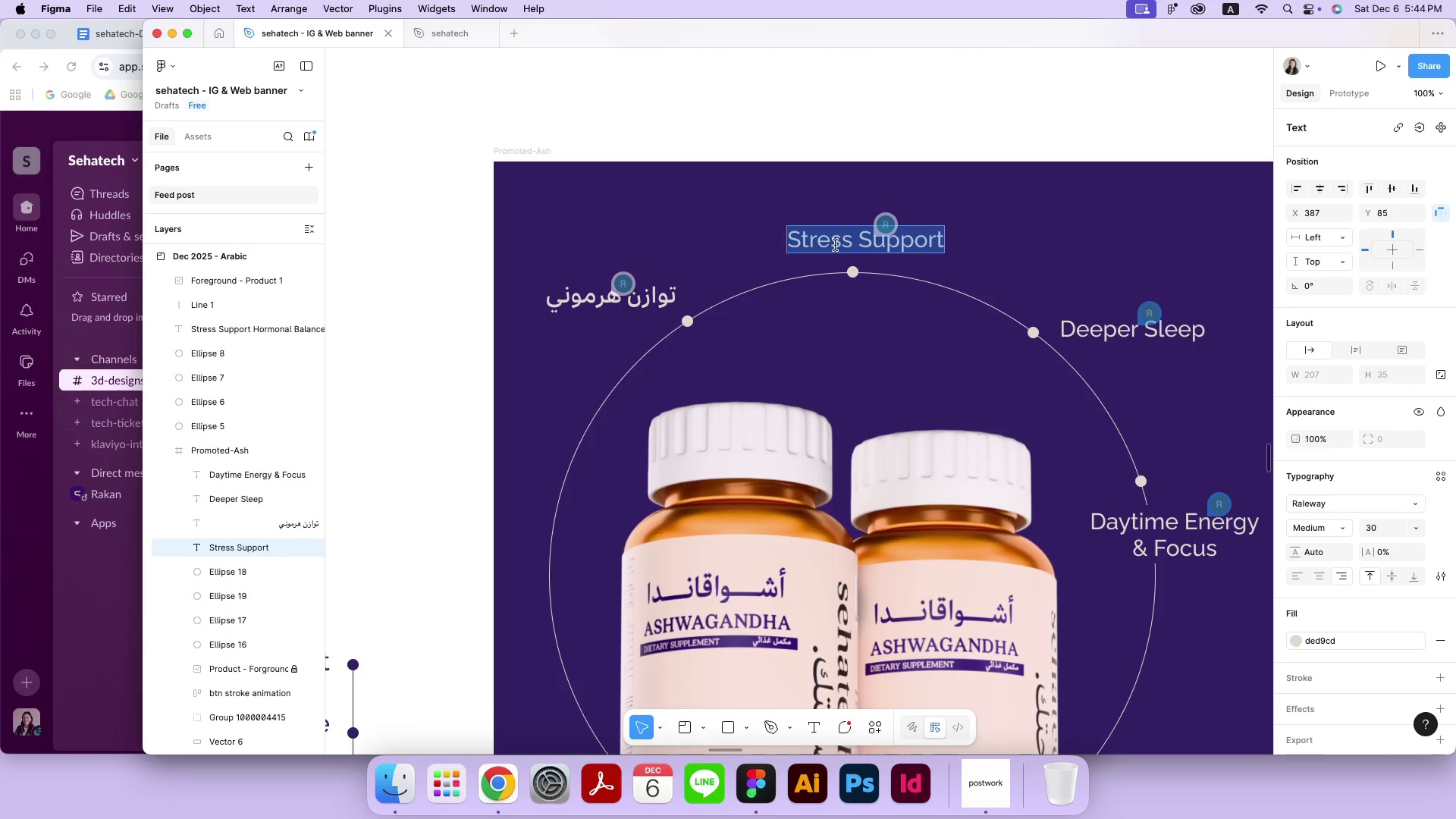 
key(Meta+V)
 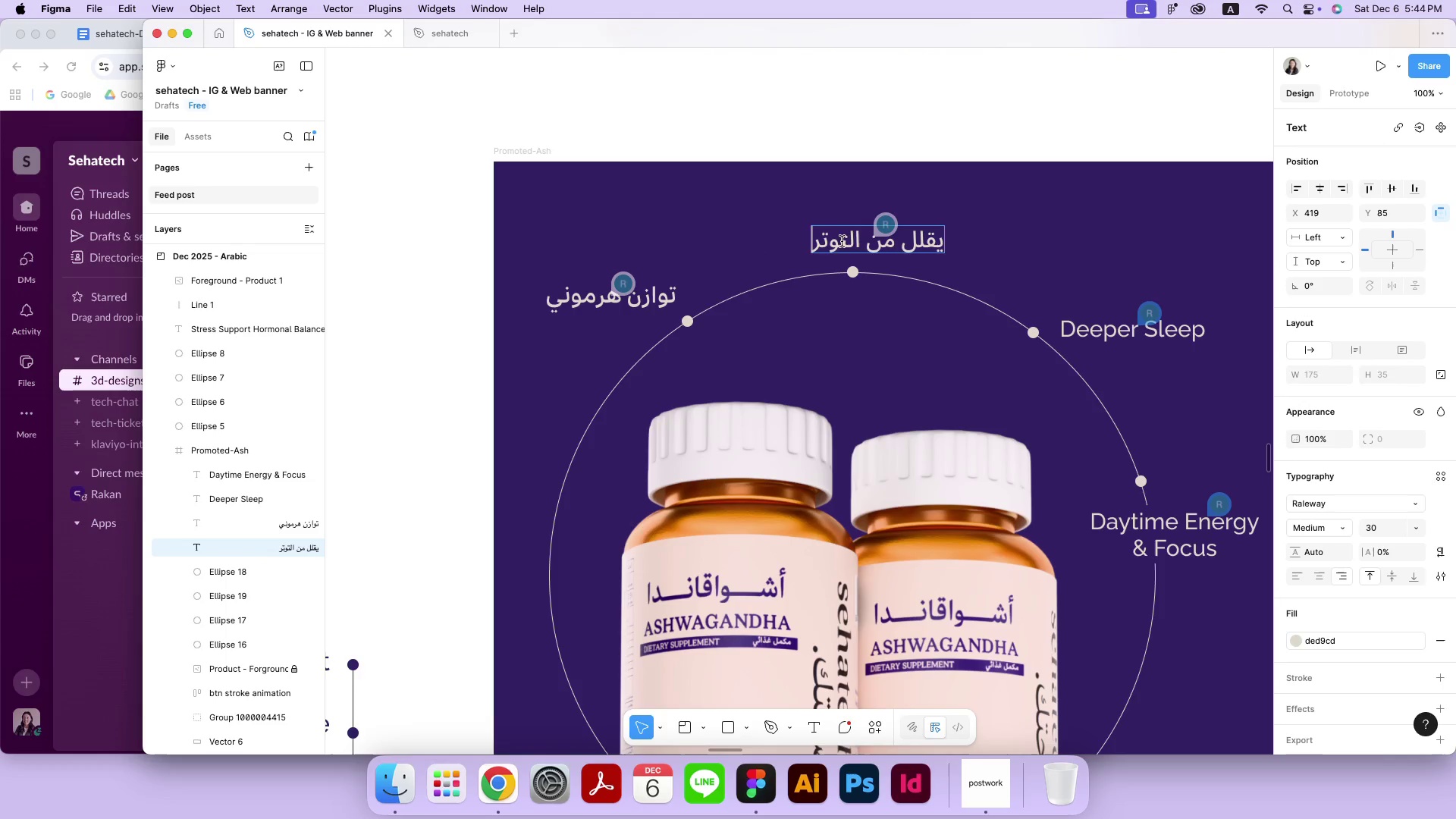 
left_click([842, 241])
 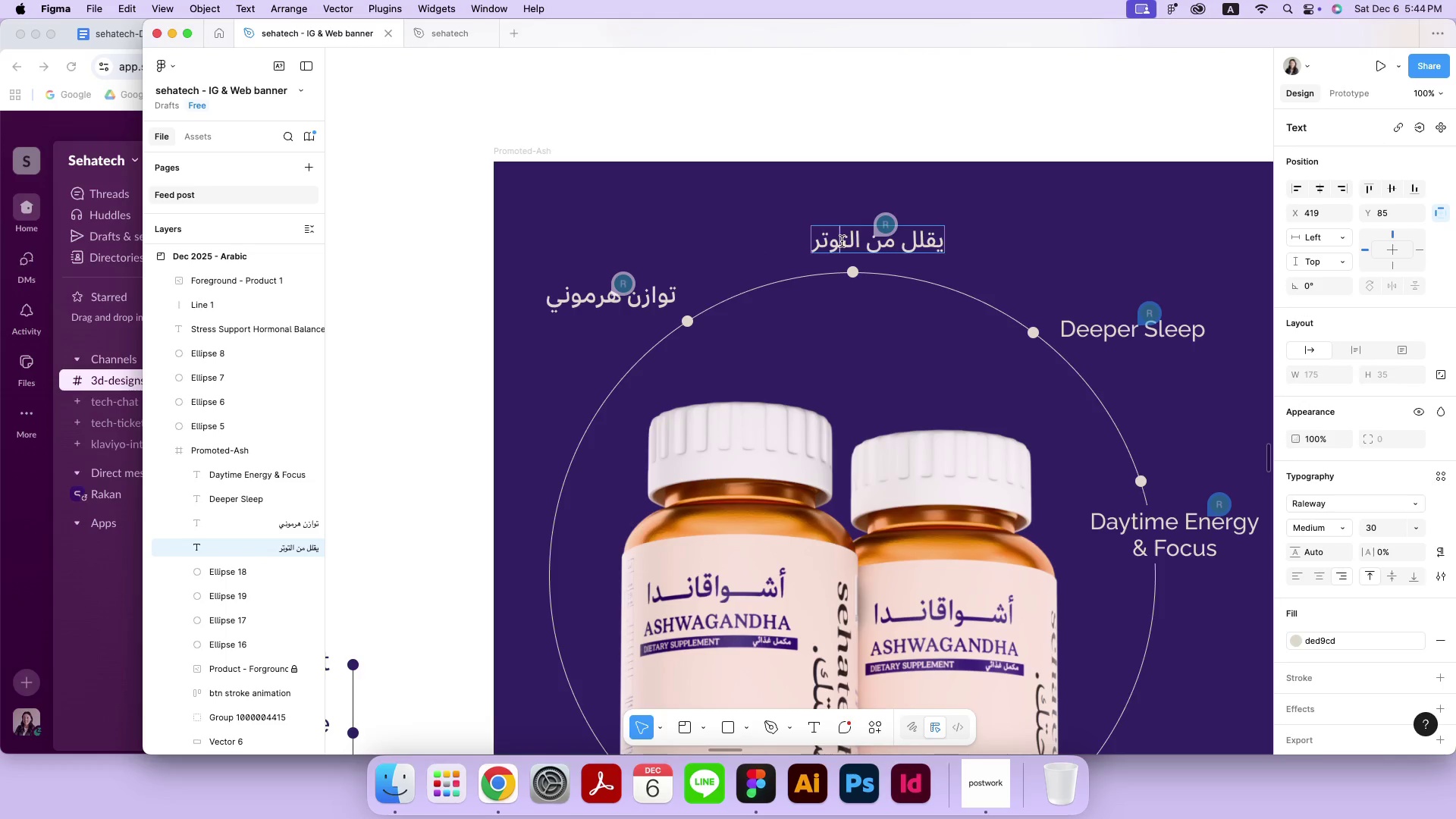 
key(Meta+CommandLeft)
 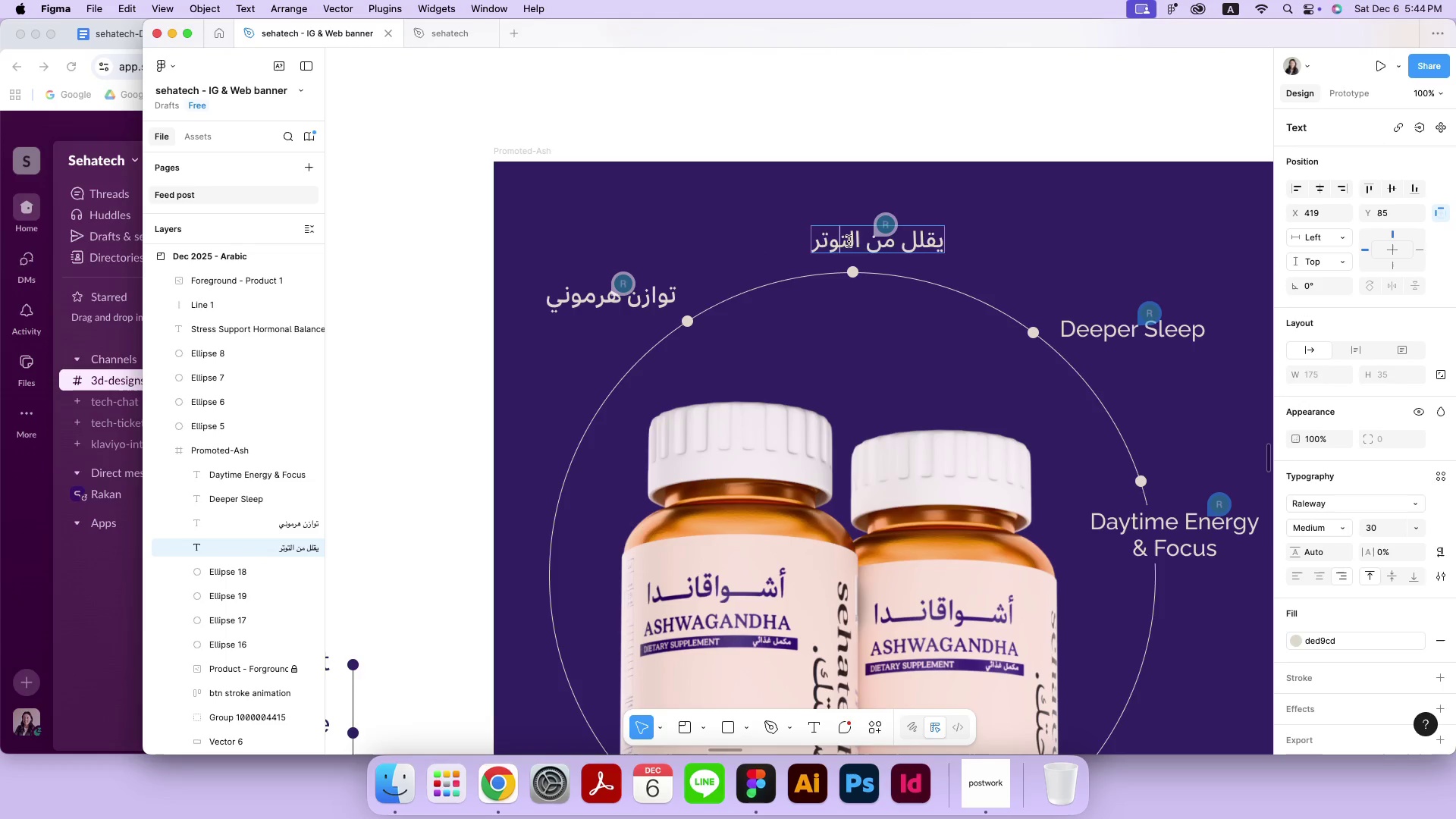 
key(Meta+A)
 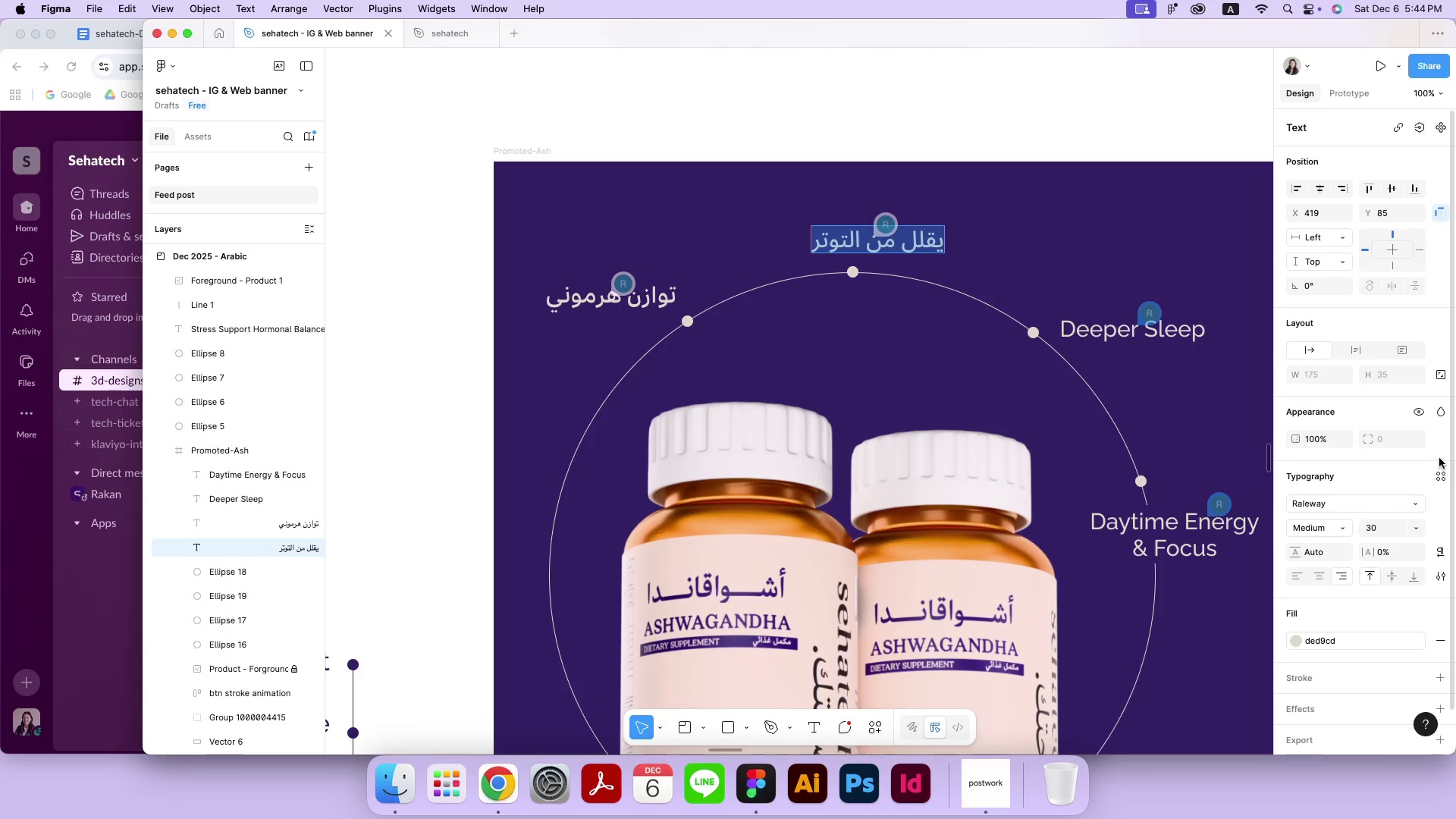 
left_click([1439, 475])
 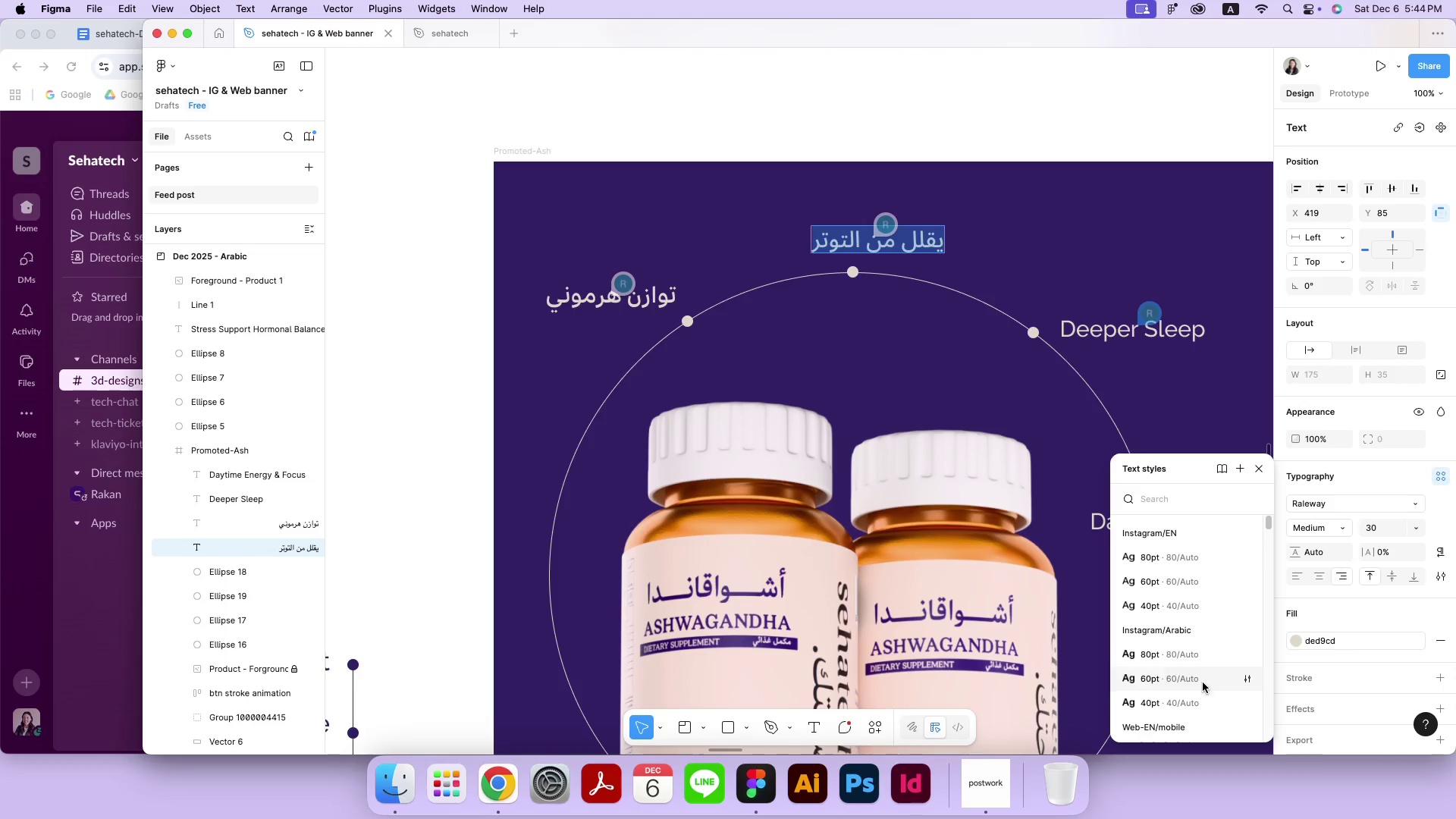 
left_click([1199, 696])
 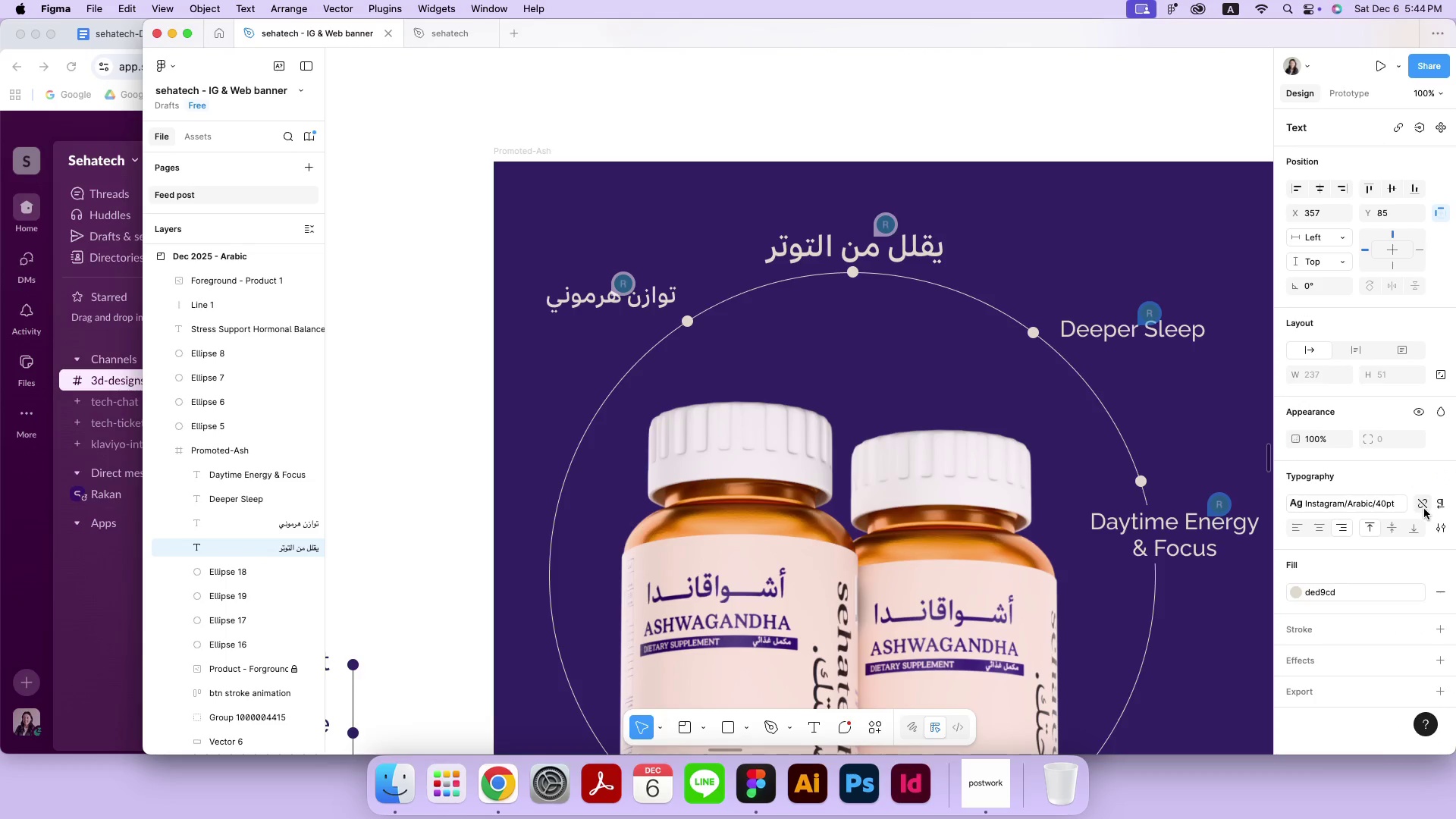 
double_click([1386, 527])
 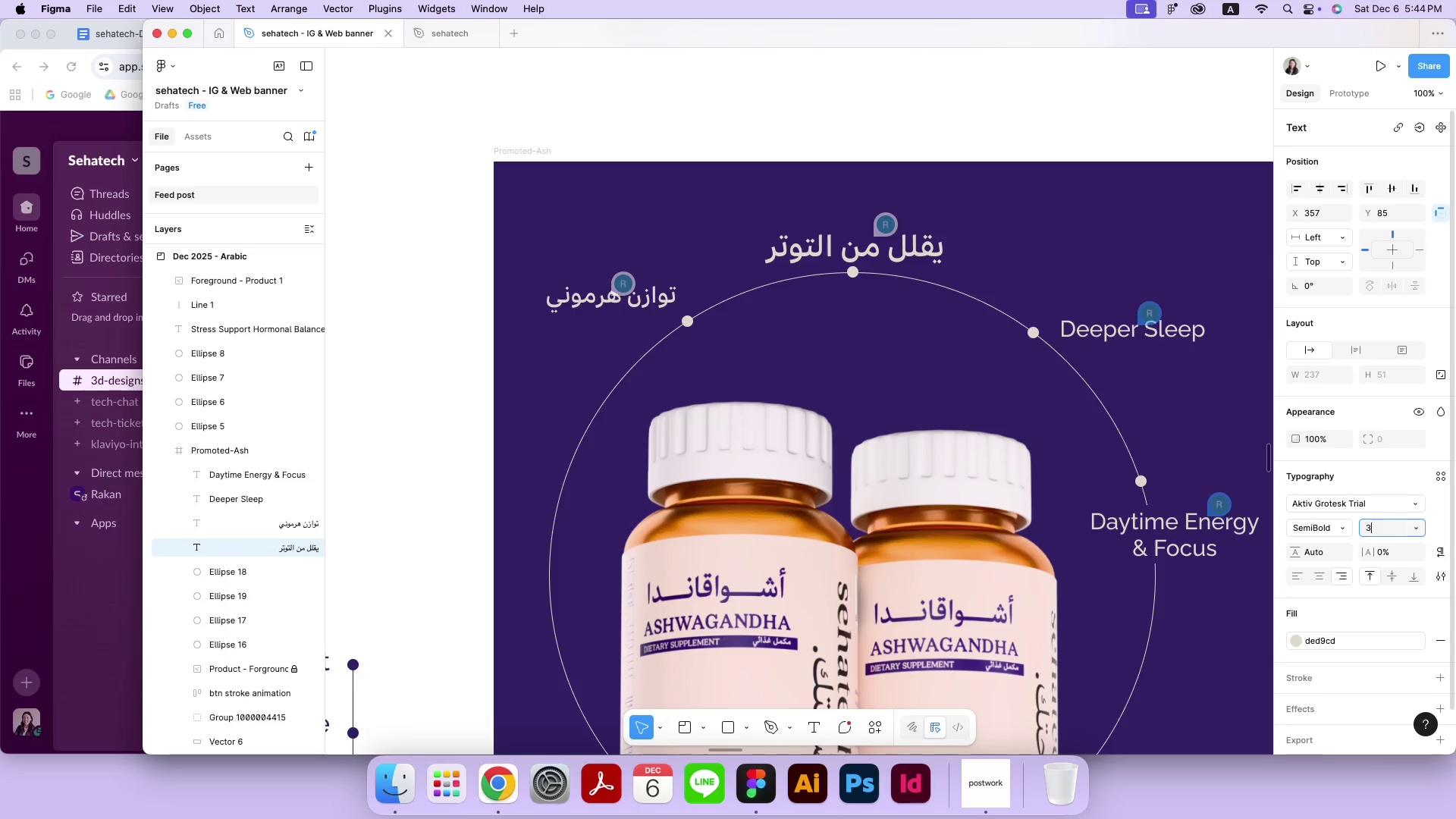 
type(30)
 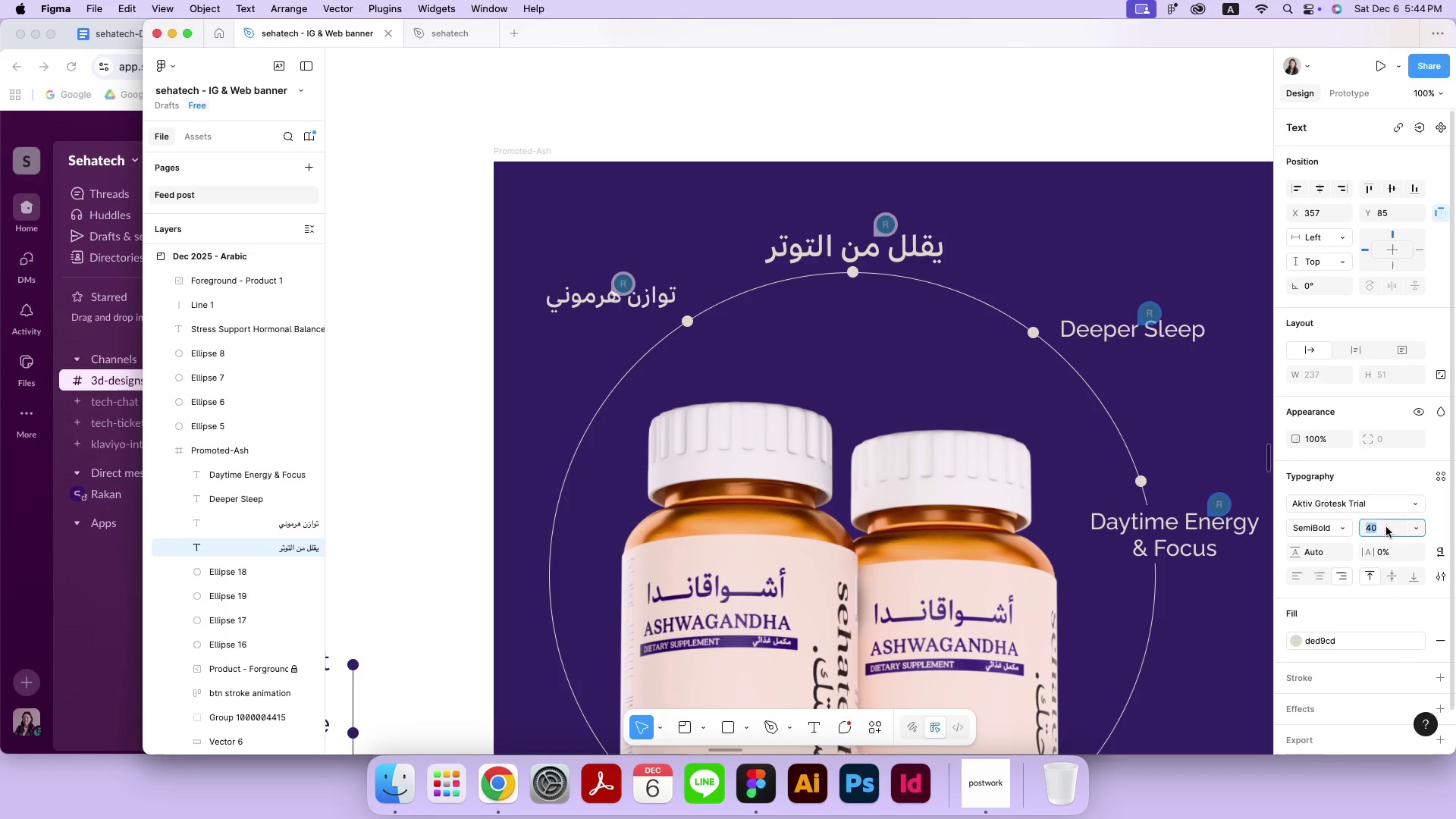 
key(Enter)
 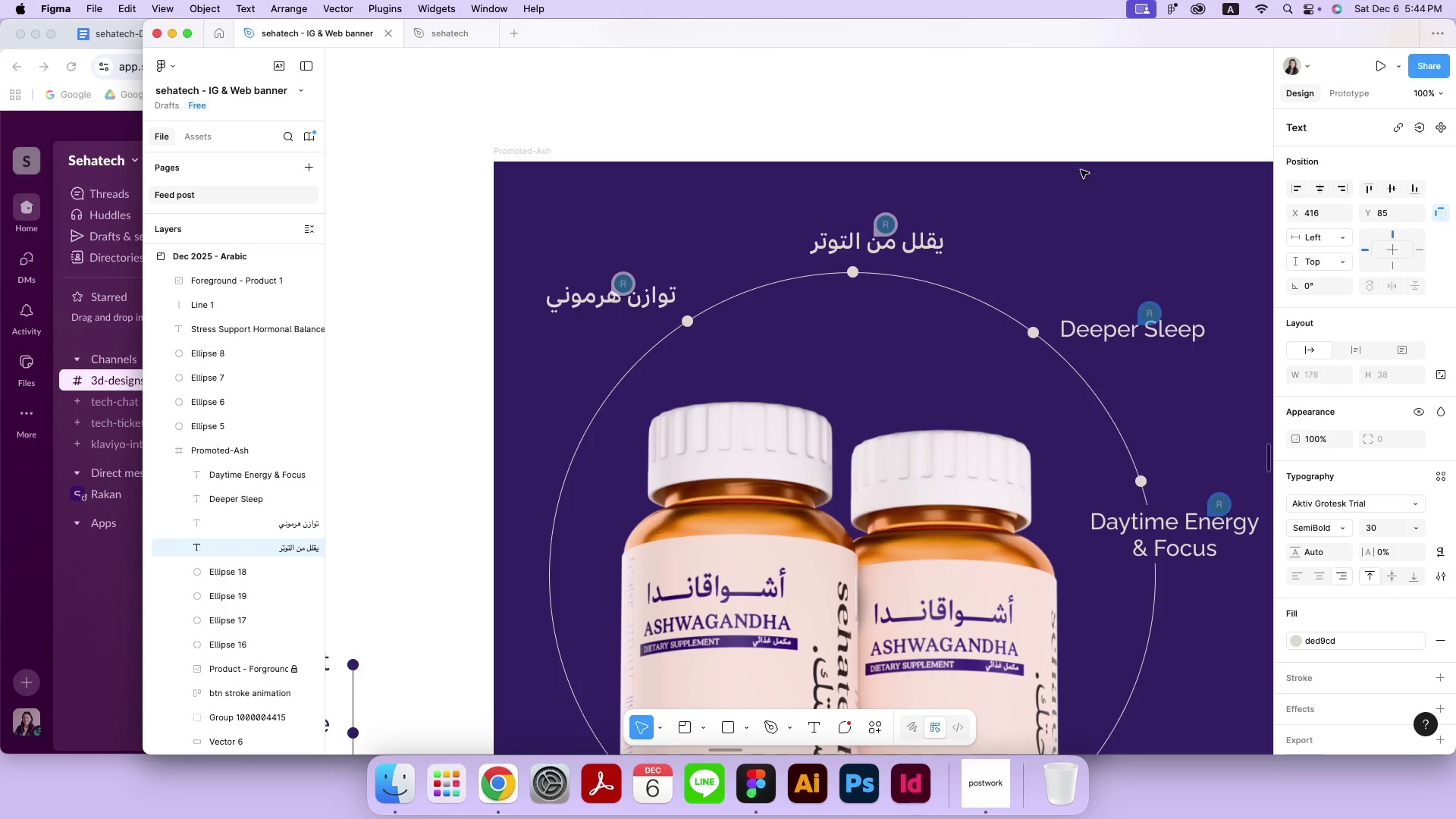 
left_click([1048, 134])
 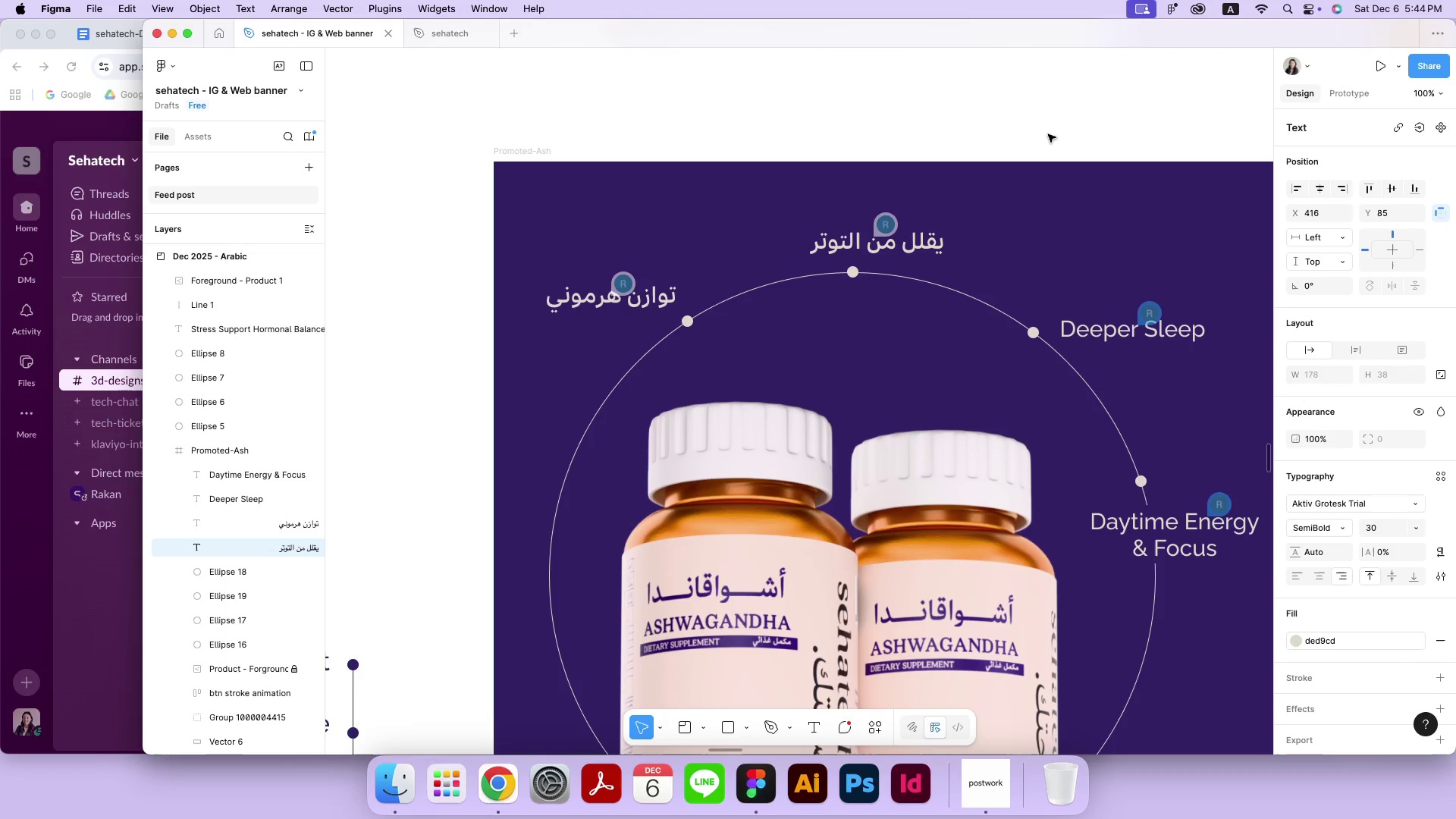 
left_click_drag(start_coordinate=[911, 245], to_coordinate=[890, 248])
 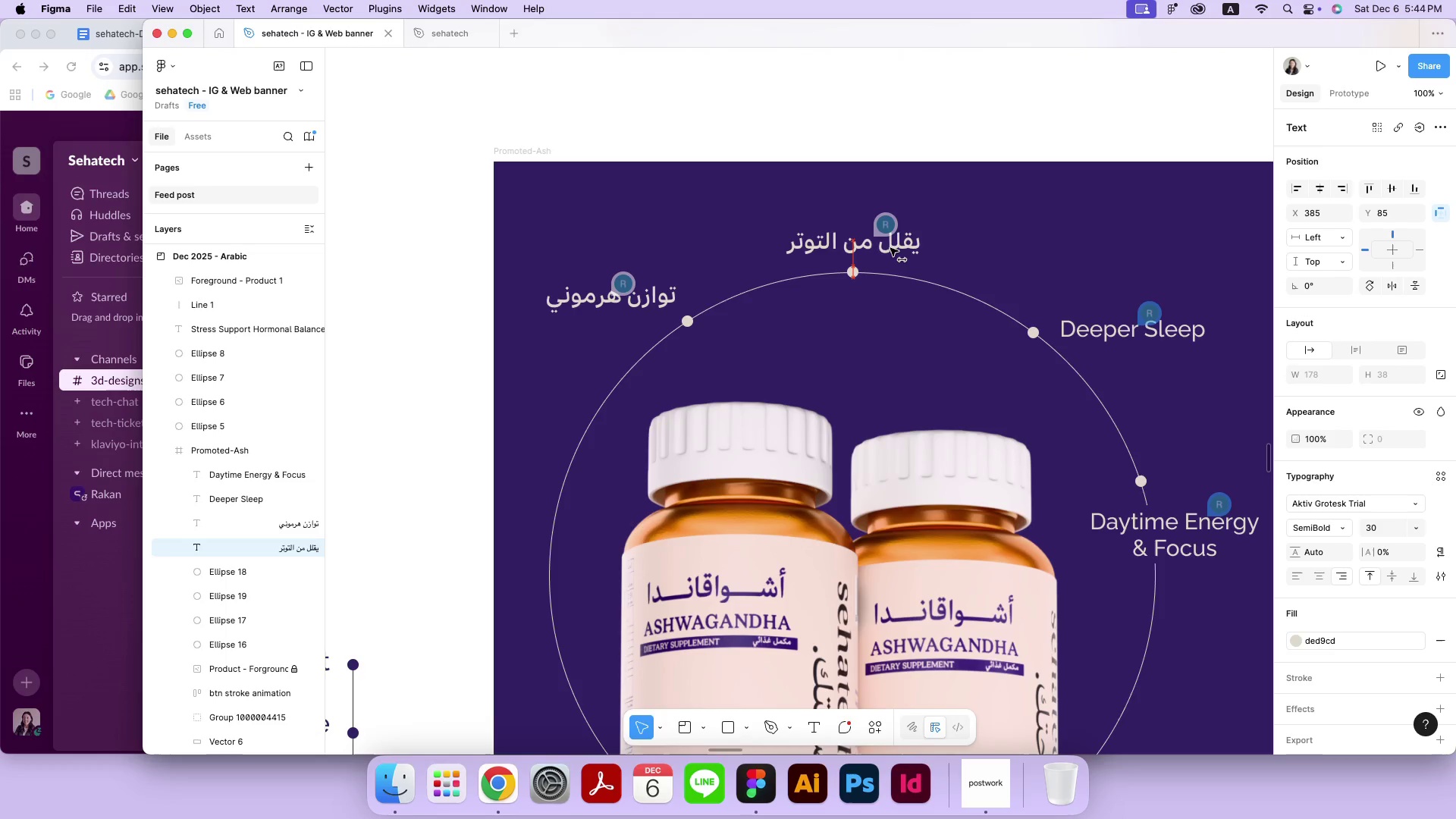 
hold_key(key=ShiftLeft, duration=2.18)
 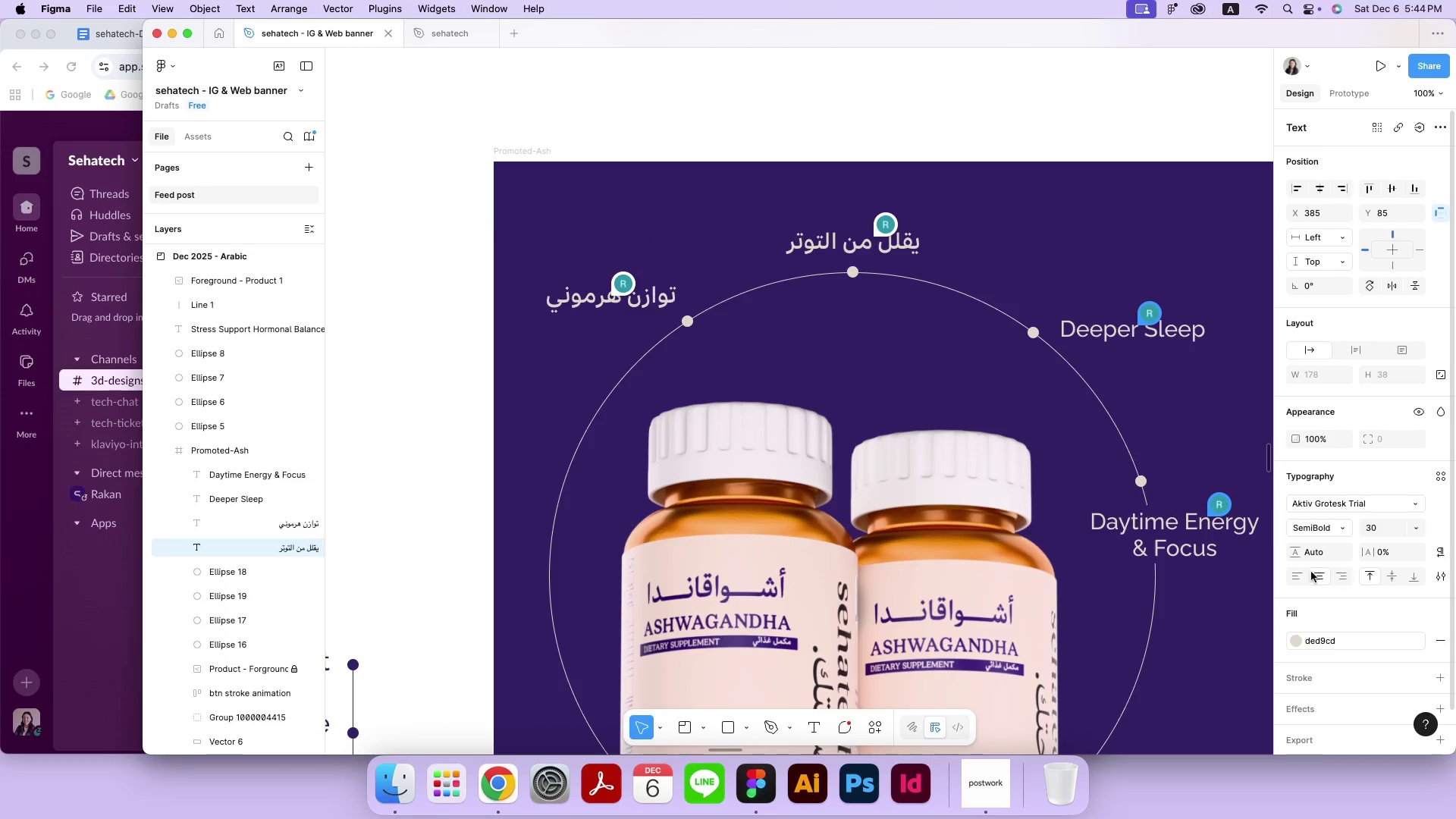 
hold_key(key=ShiftLeft, duration=1.43)
 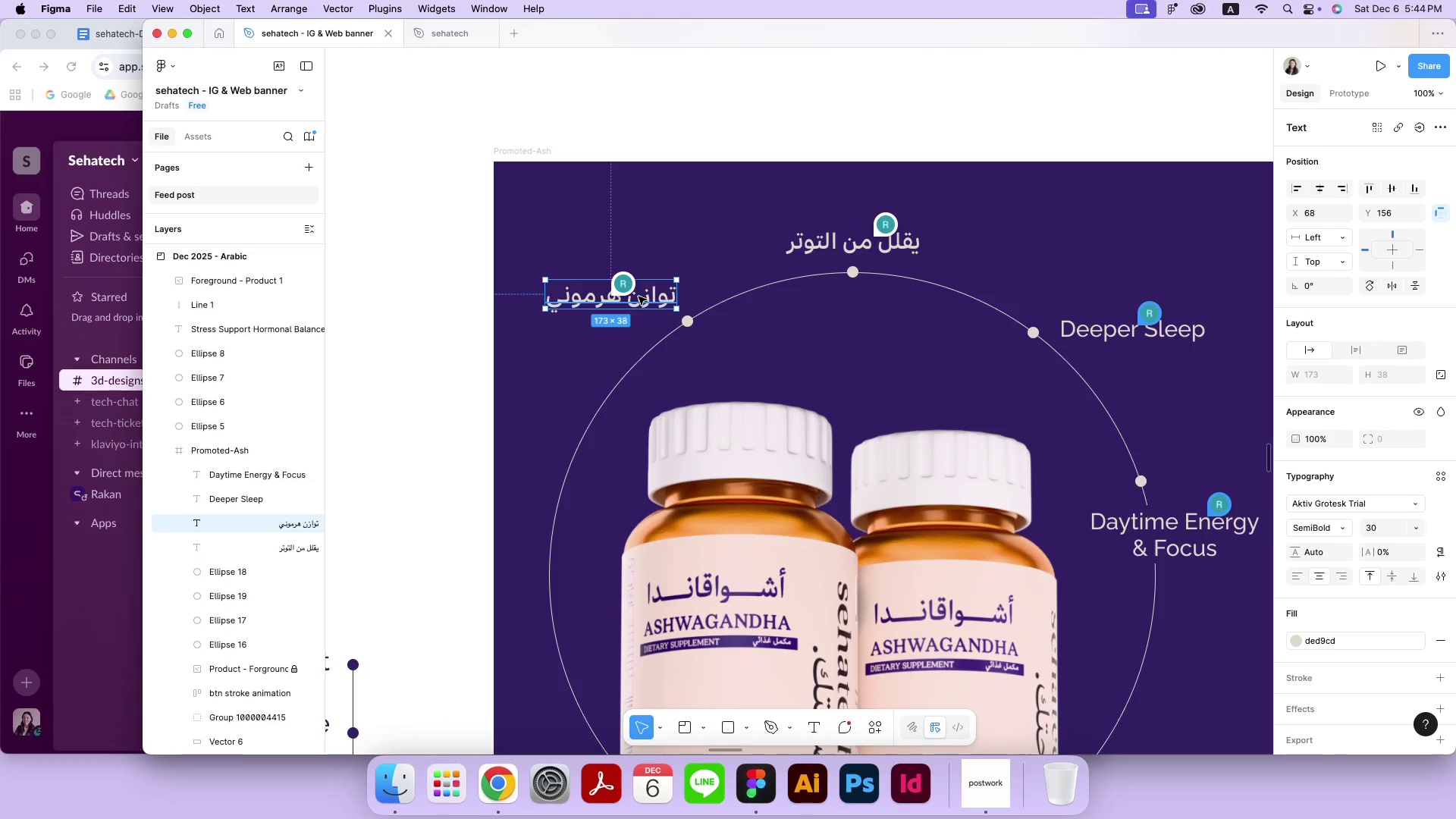 
left_click([893, 160])
 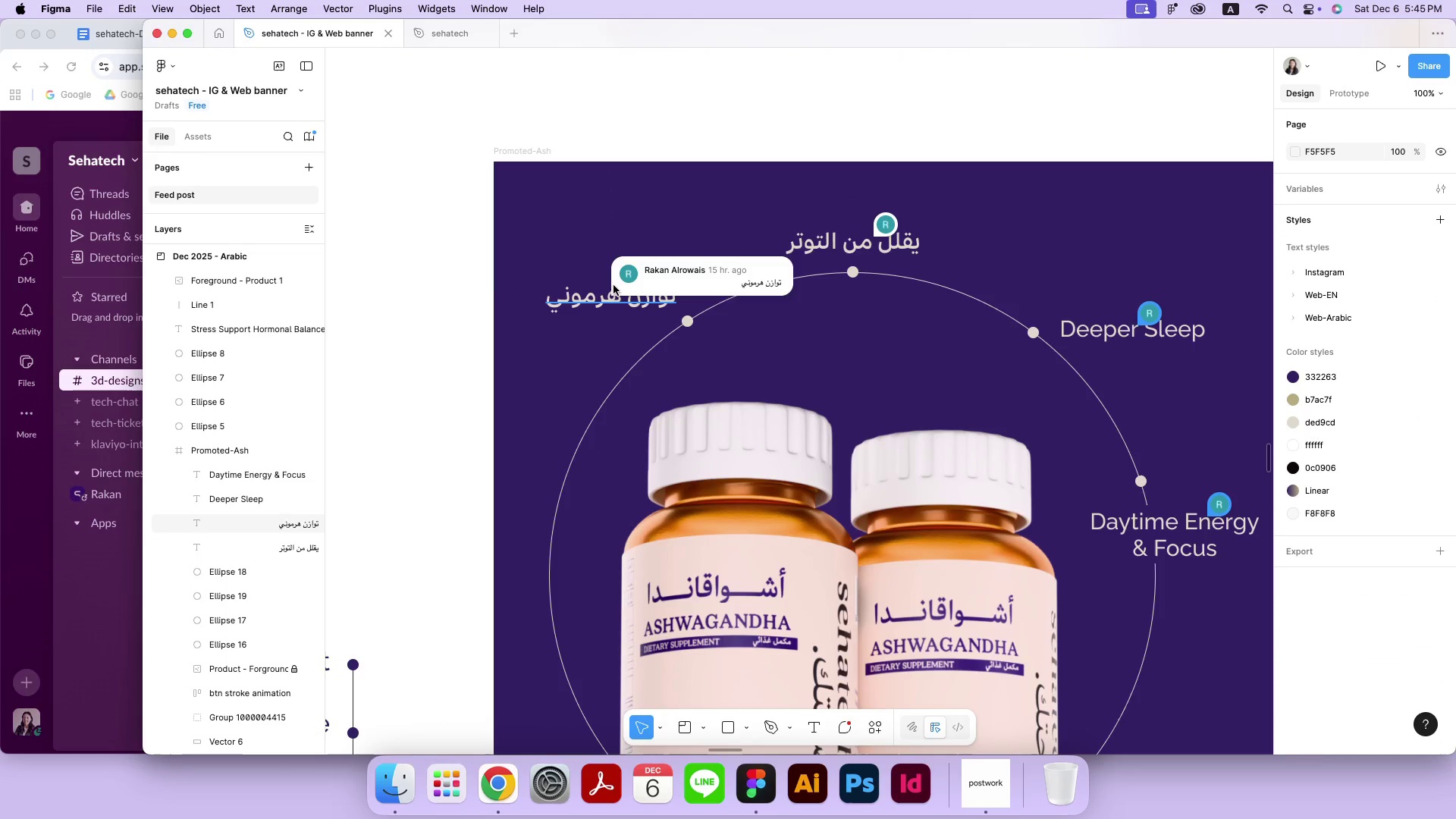 
left_click([615, 285])
 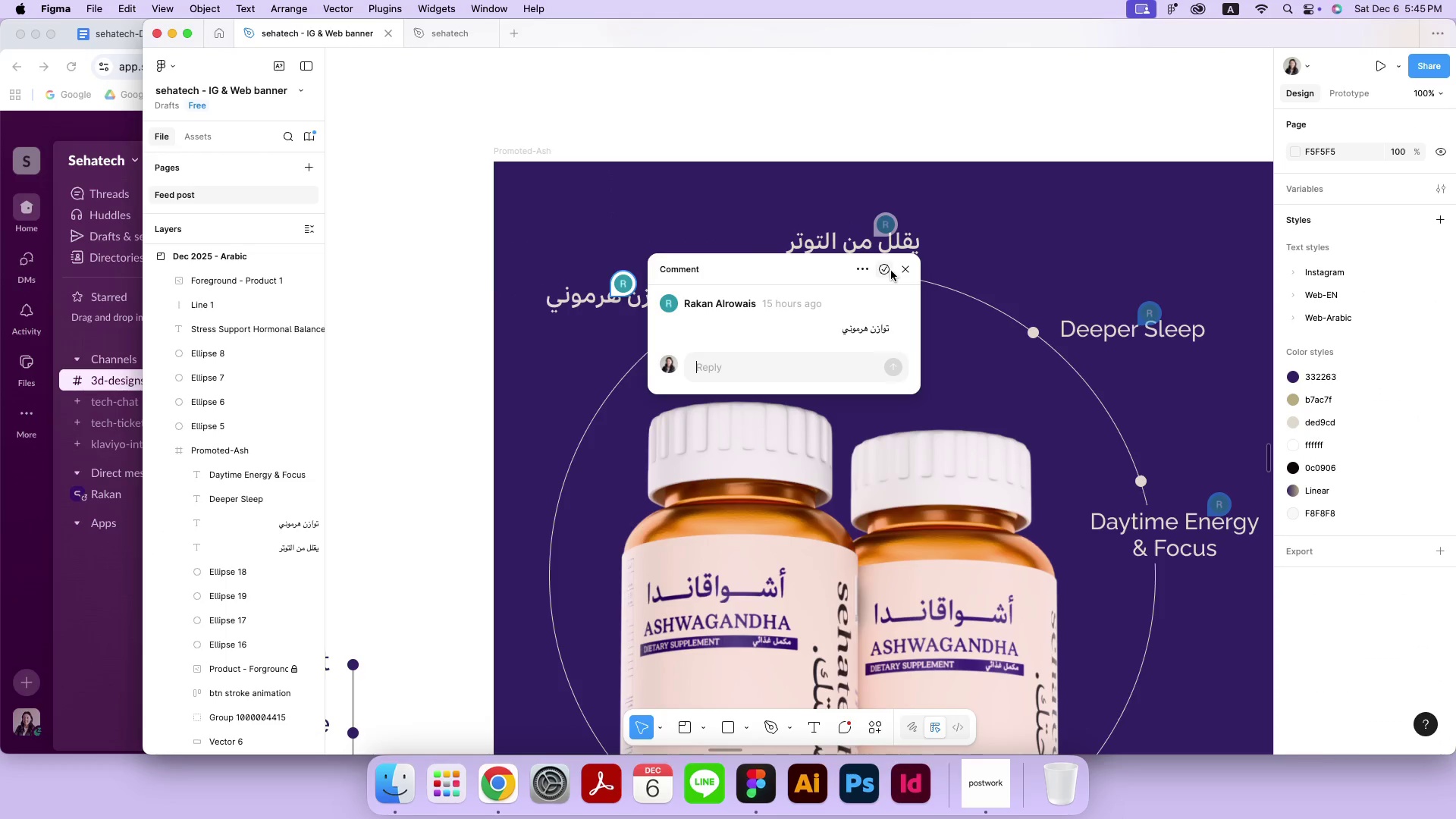 
left_click([889, 270])
 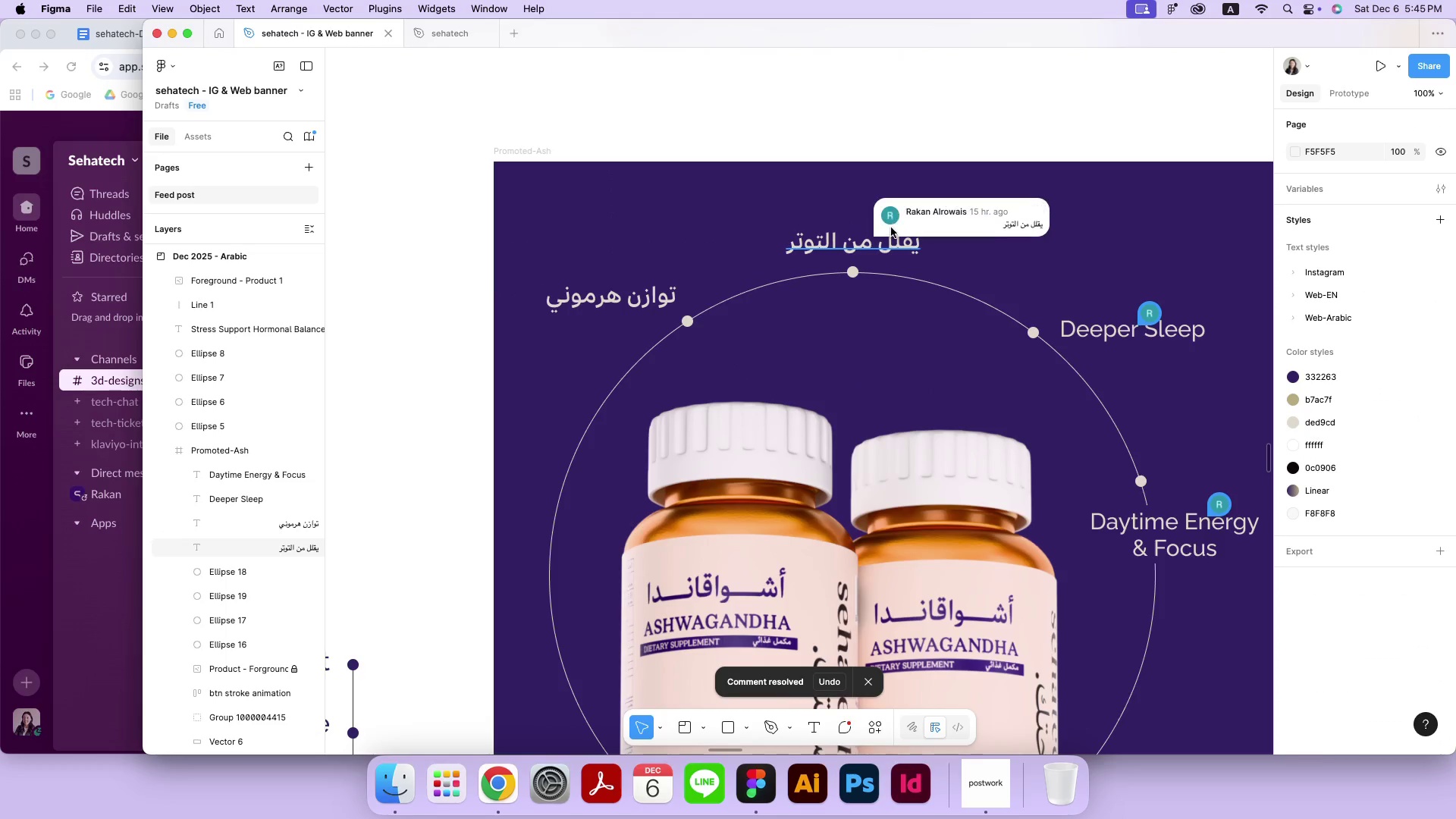 
double_click([891, 225])
 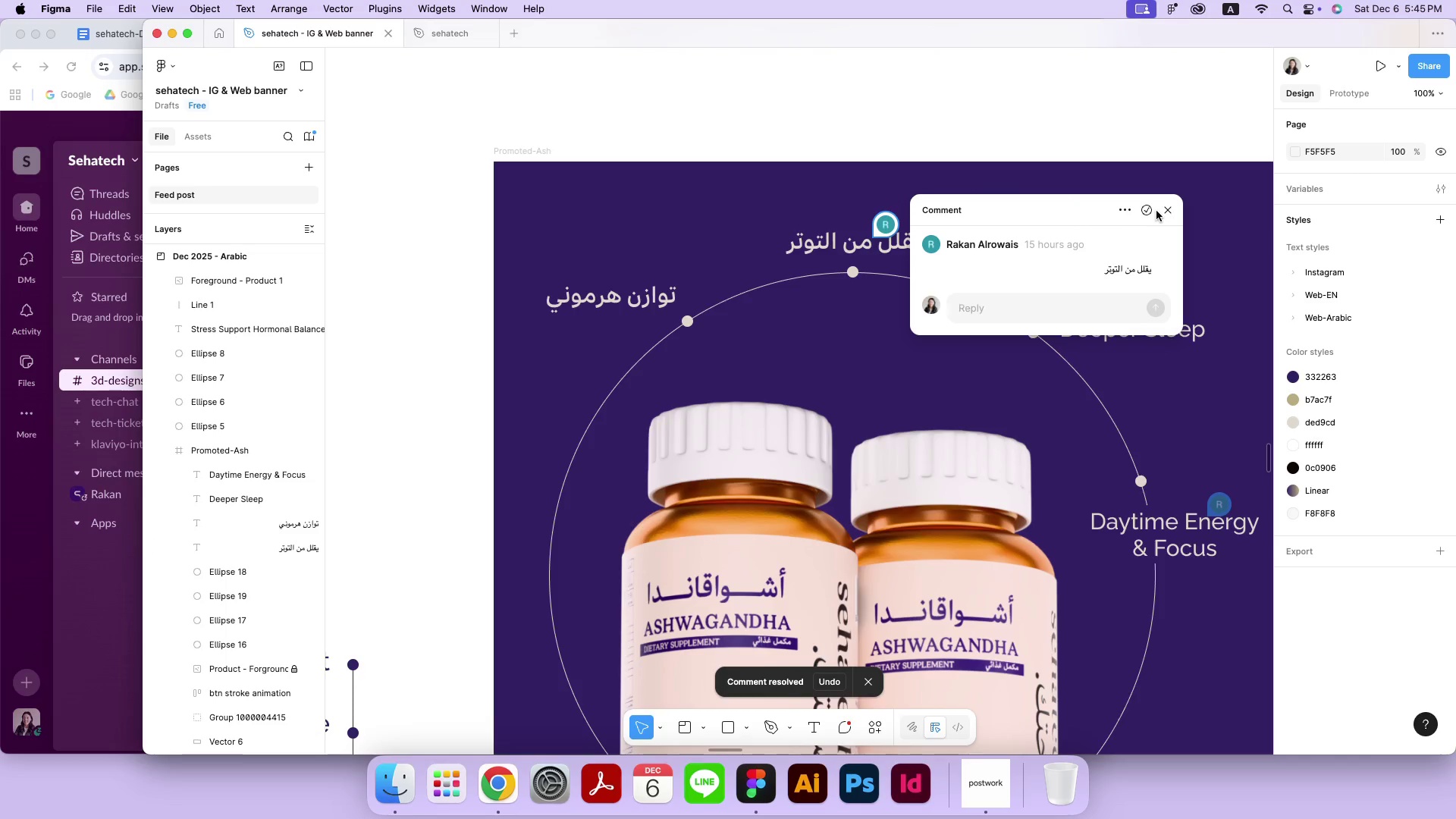 
double_click([1163, 85])
 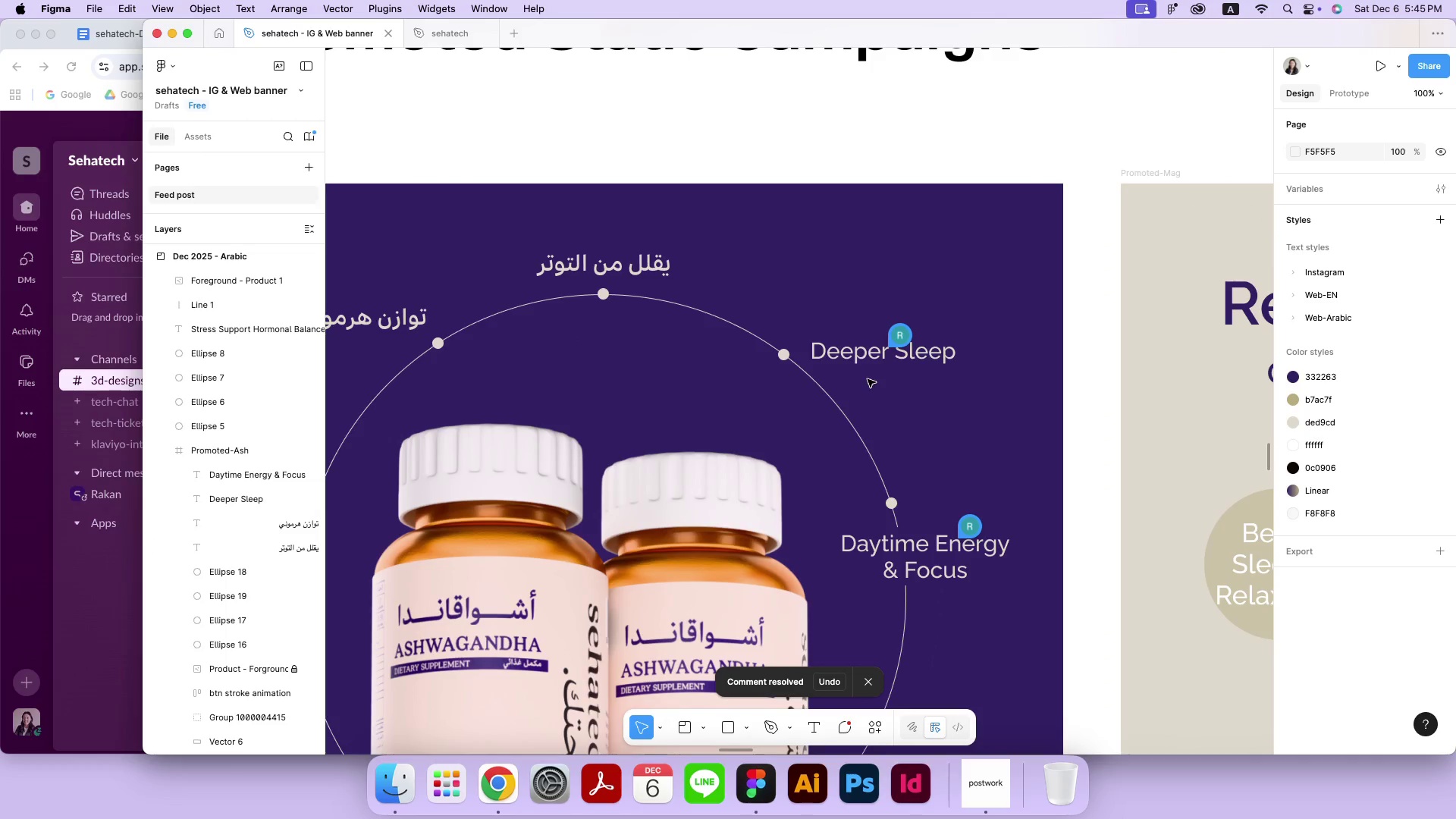 
hold_key(key=Space, duration=0.74)
 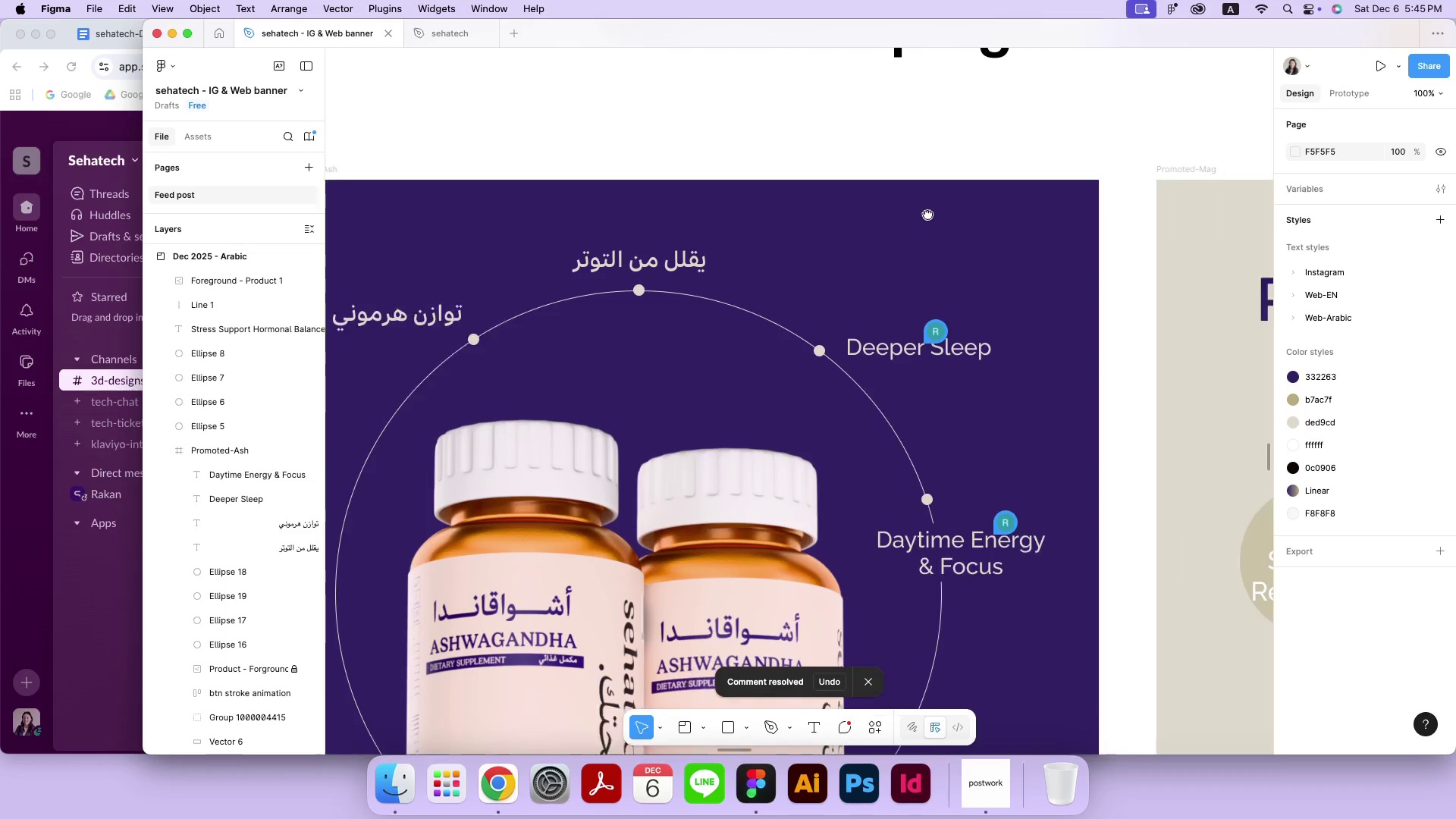 
left_click_drag(start_coordinate=[1142, 195], to_coordinate=[893, 217])
 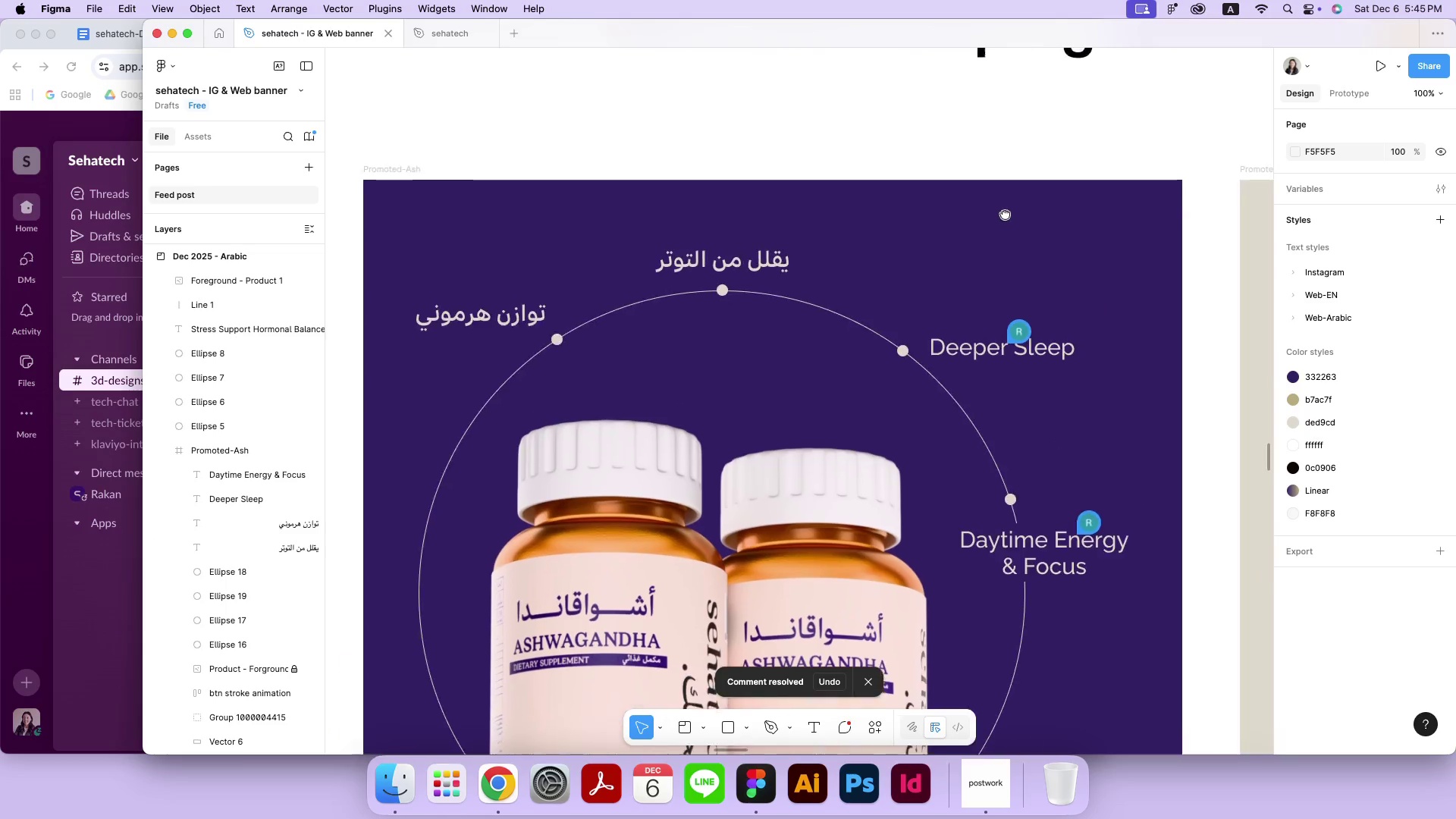 
left_click([896, 340])
 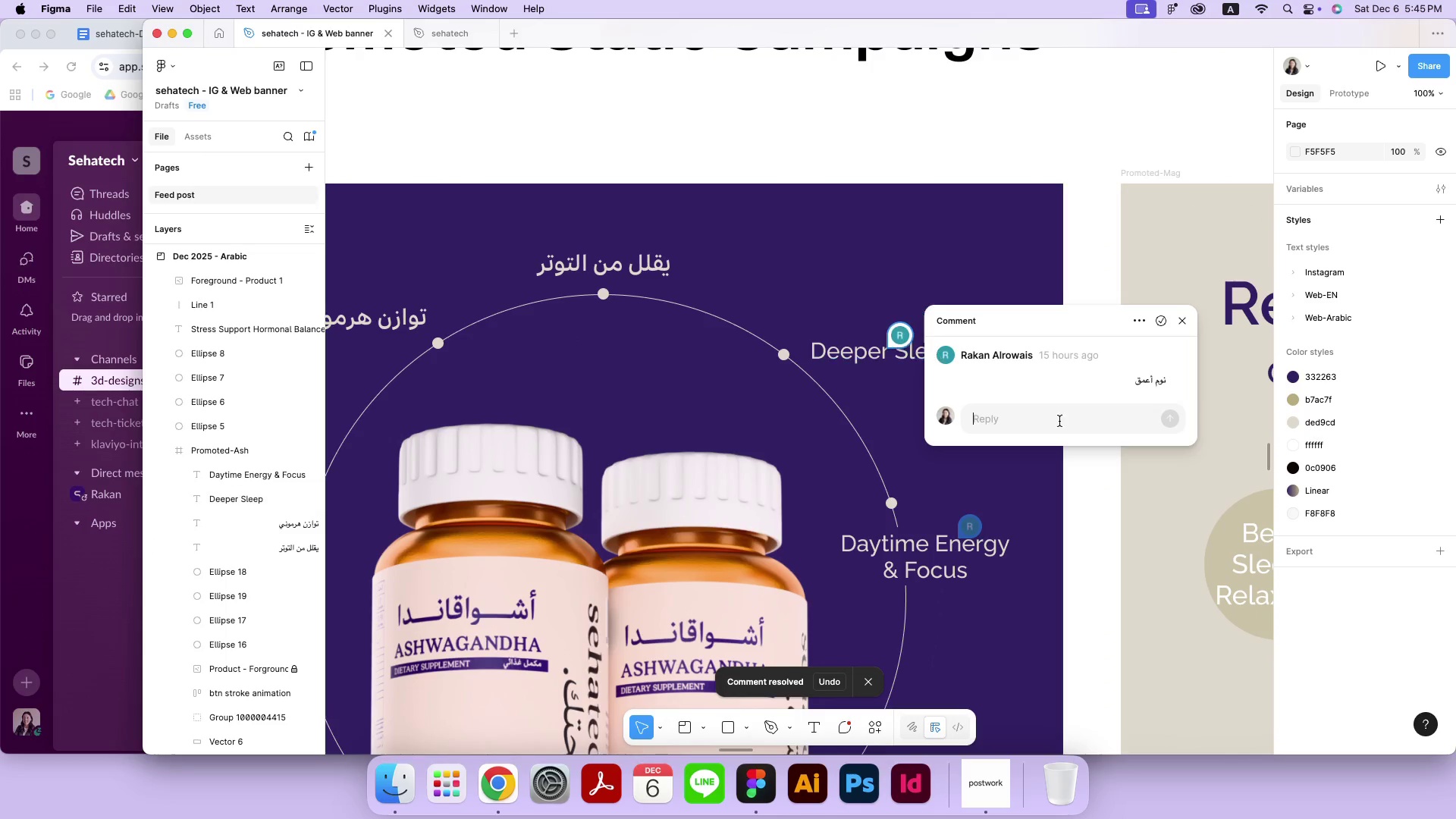 
left_click_drag(start_coordinate=[1132, 383], to_coordinate=[1164, 385])
 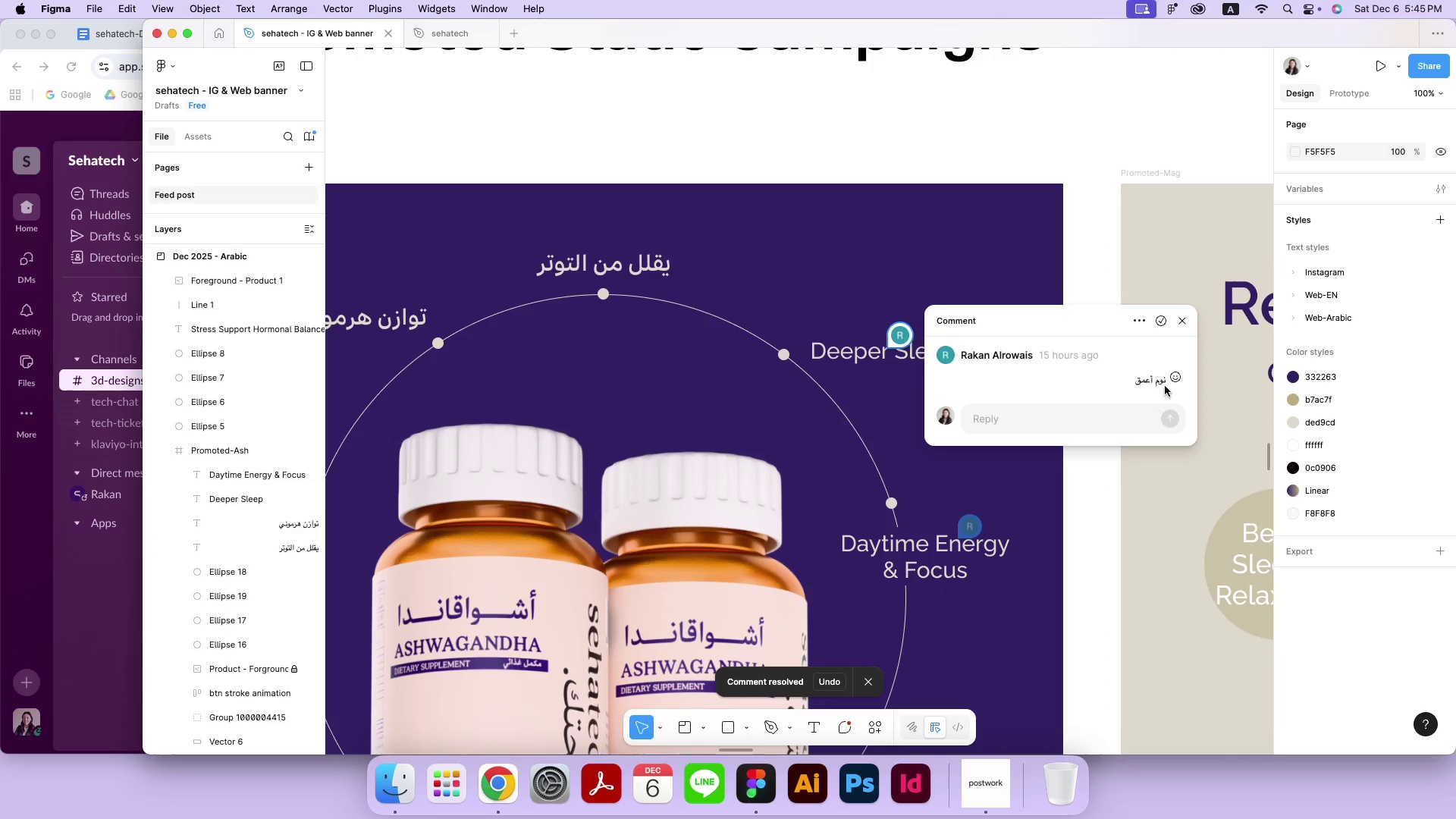 
key(Meta+C)
 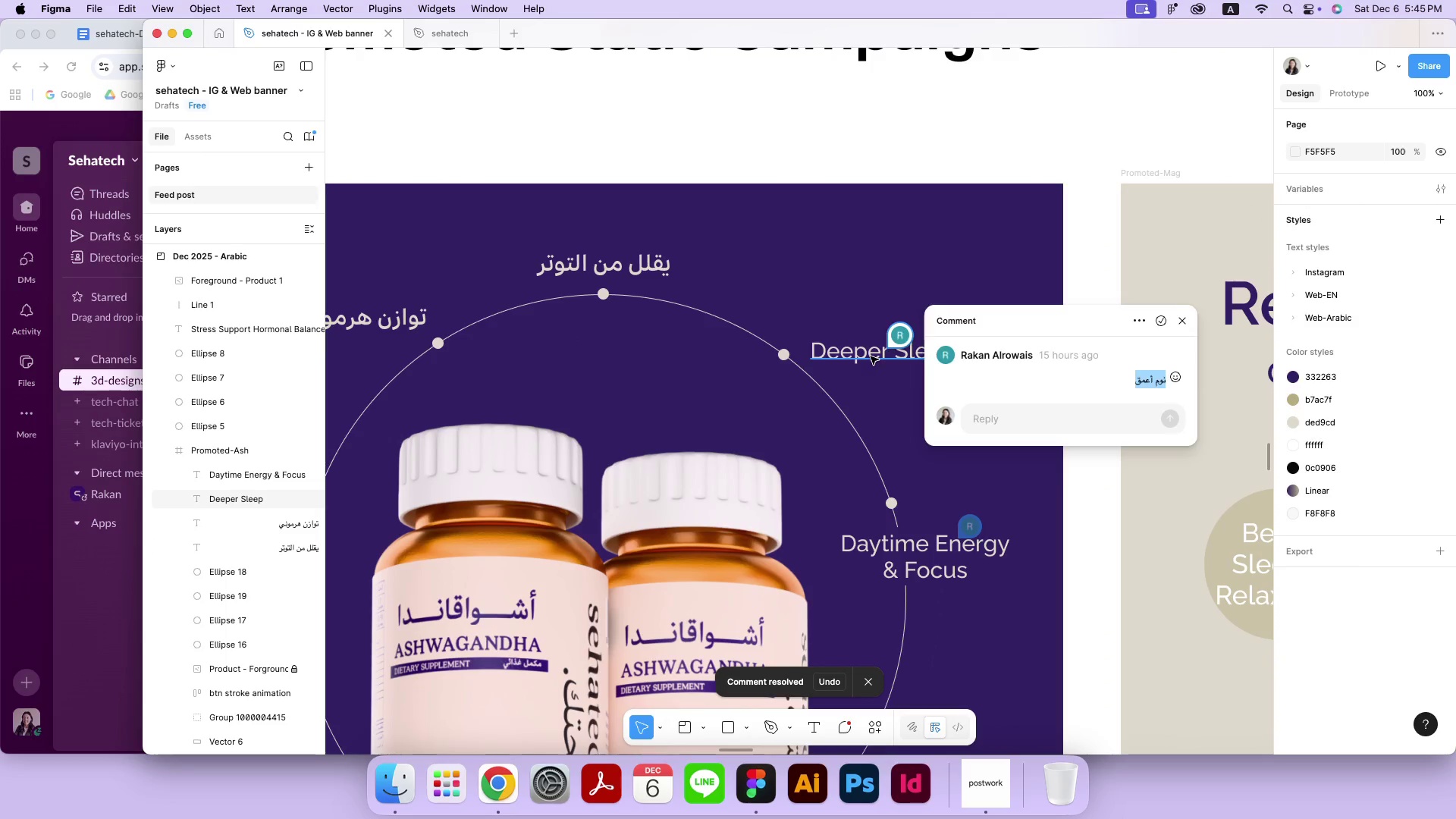 
double_click([871, 356])
 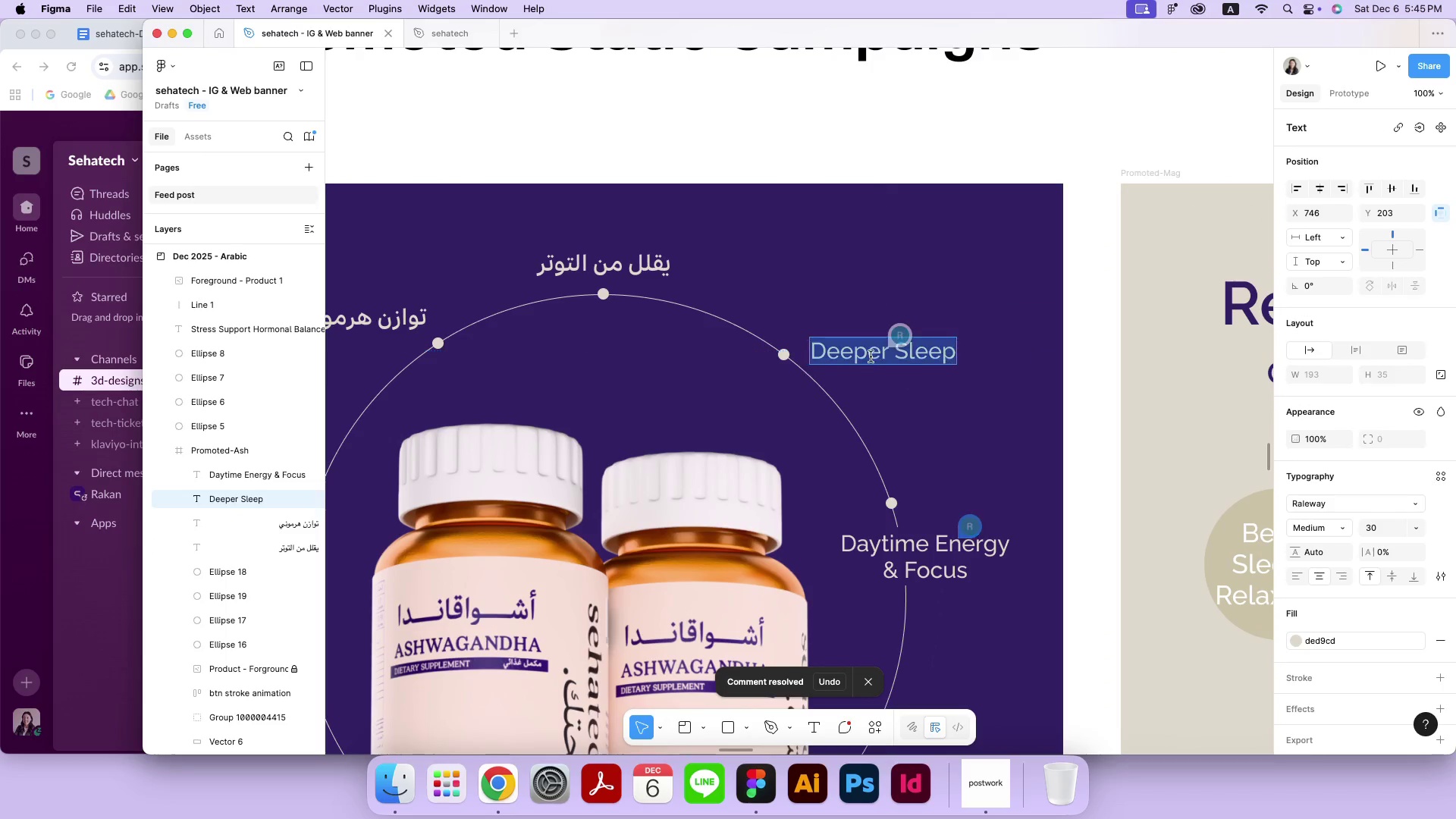 
key(Meta+CommandLeft)
 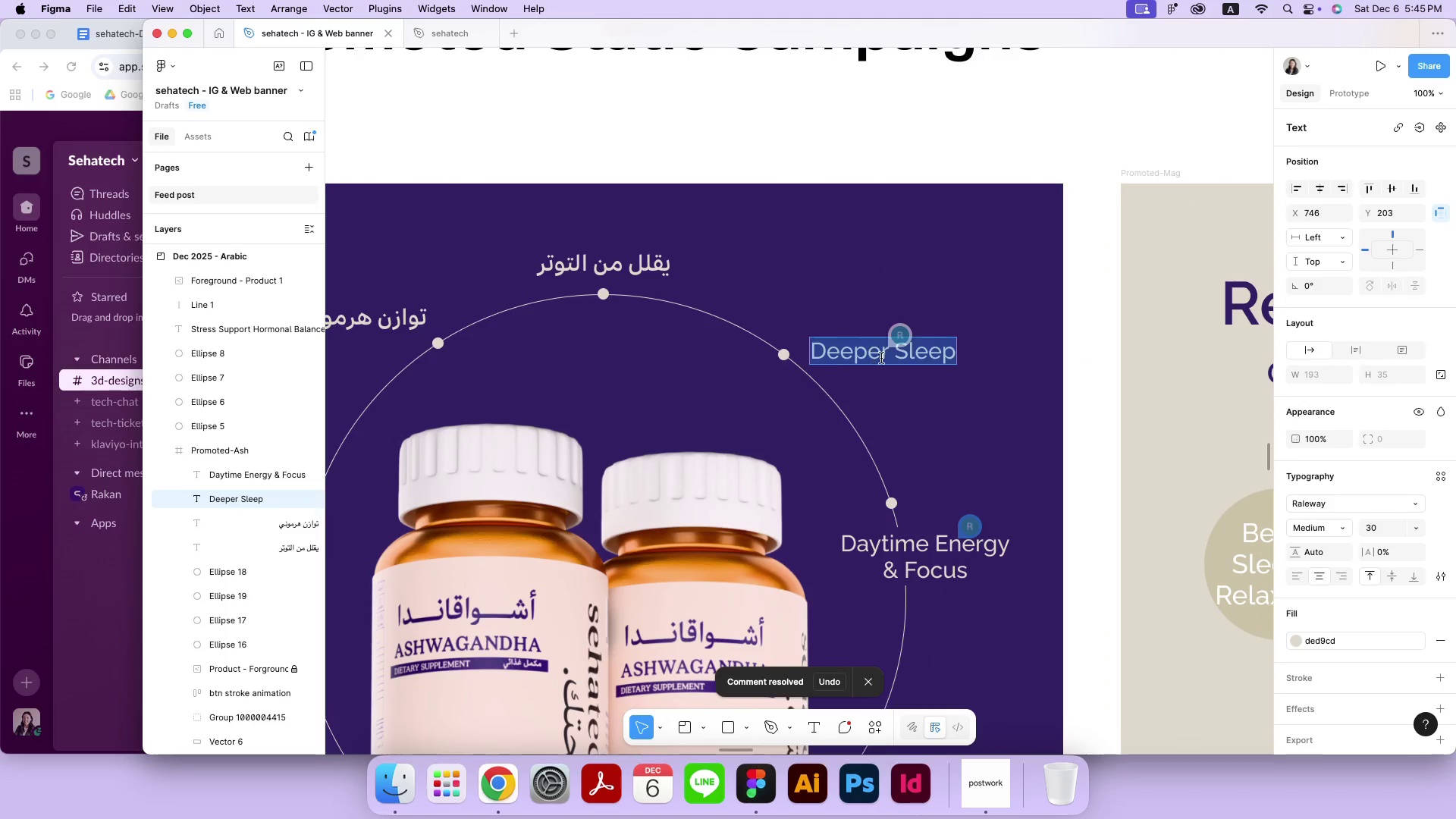 
key(Meta+V)
 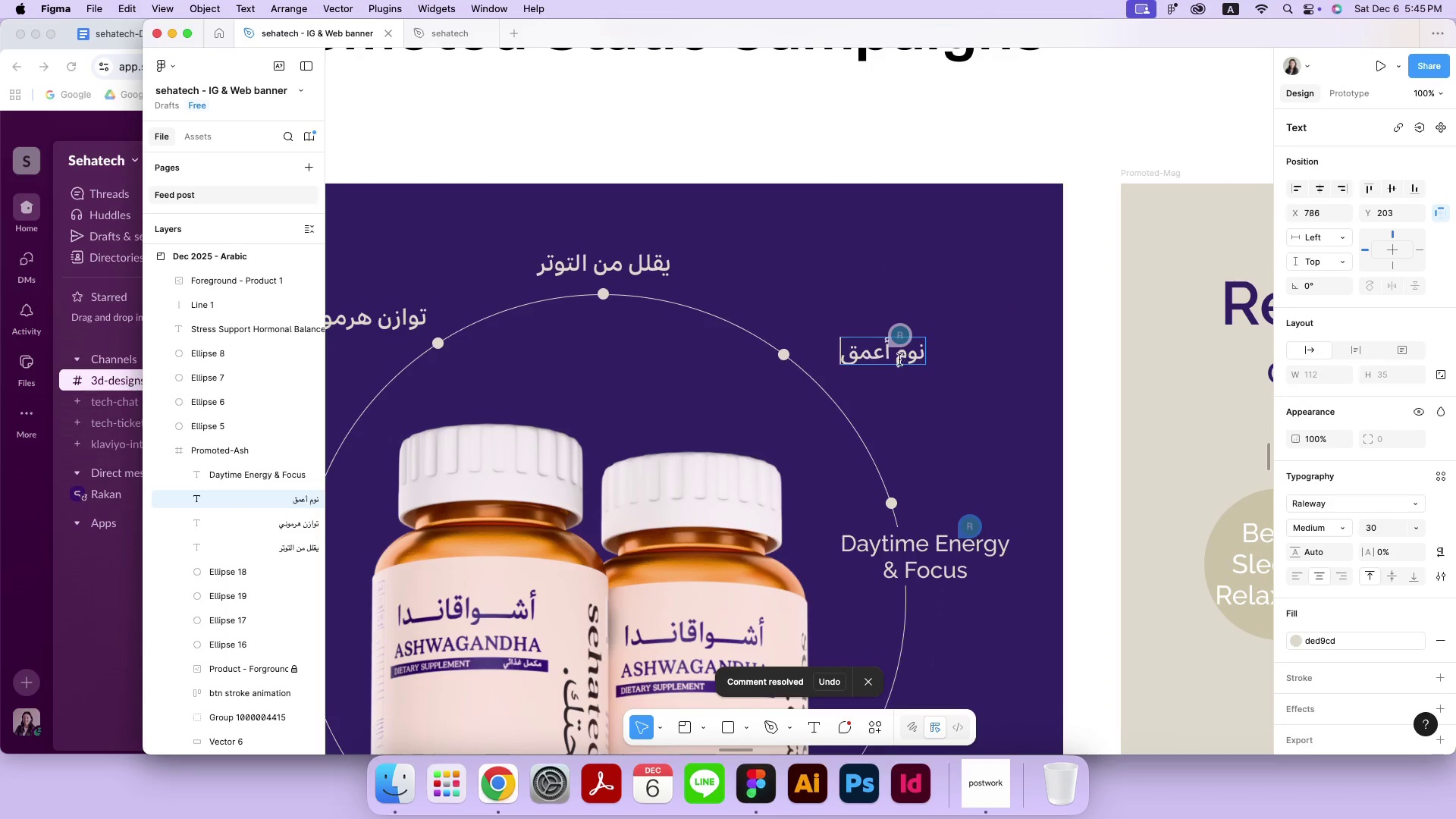 
left_click([899, 359])
 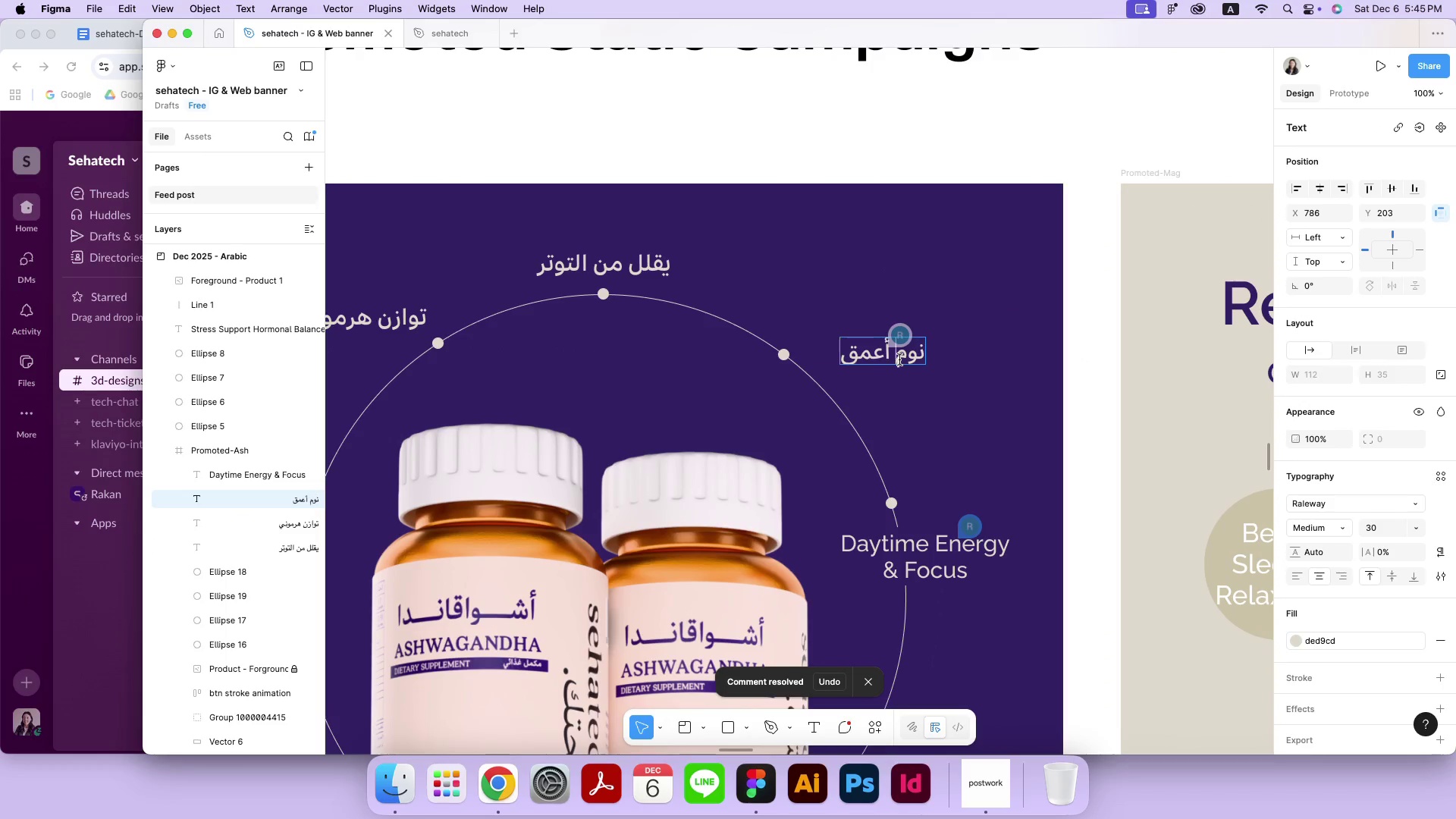 
key(Meta+CommandLeft)
 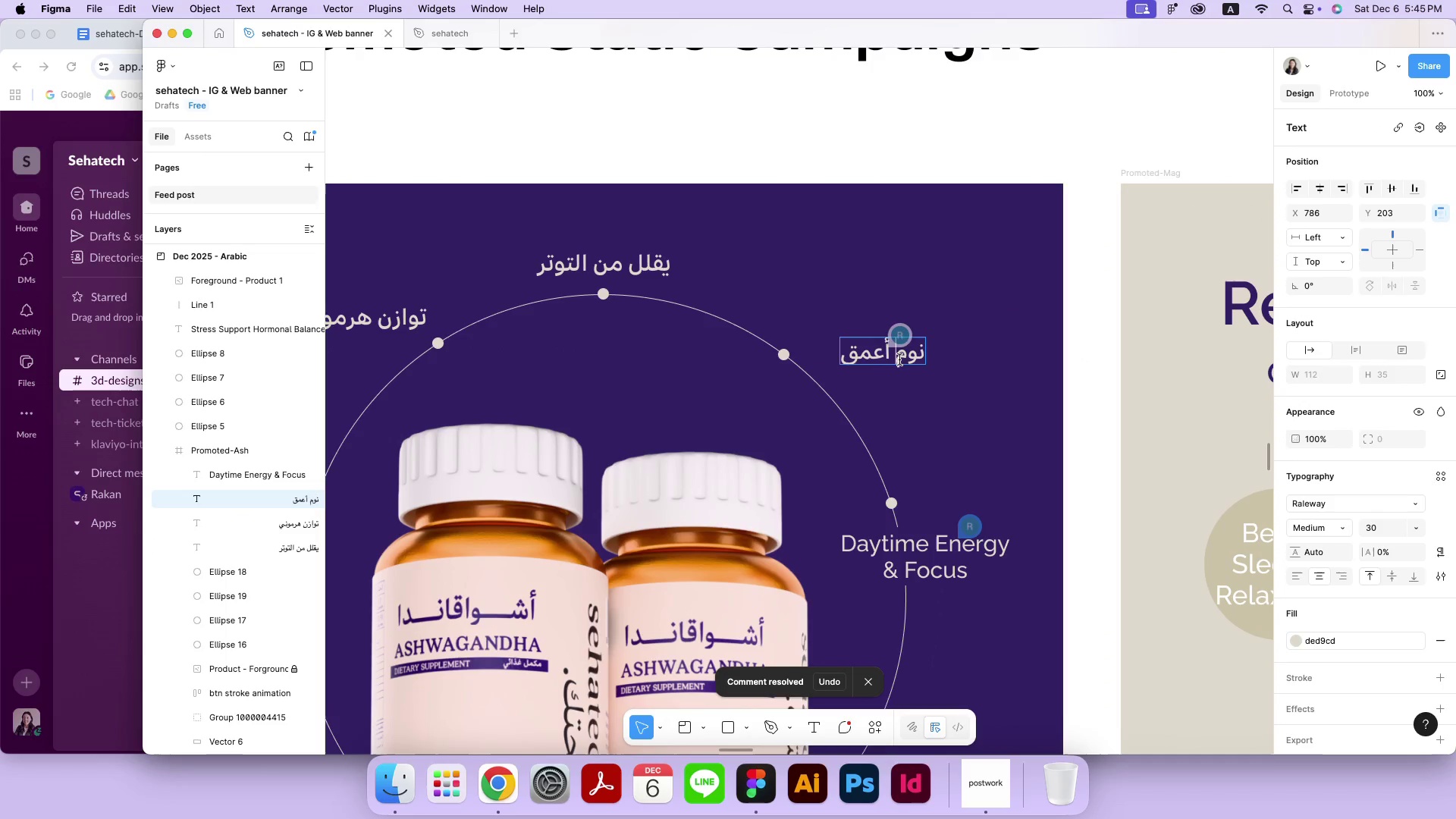 
key(Meta+A)
 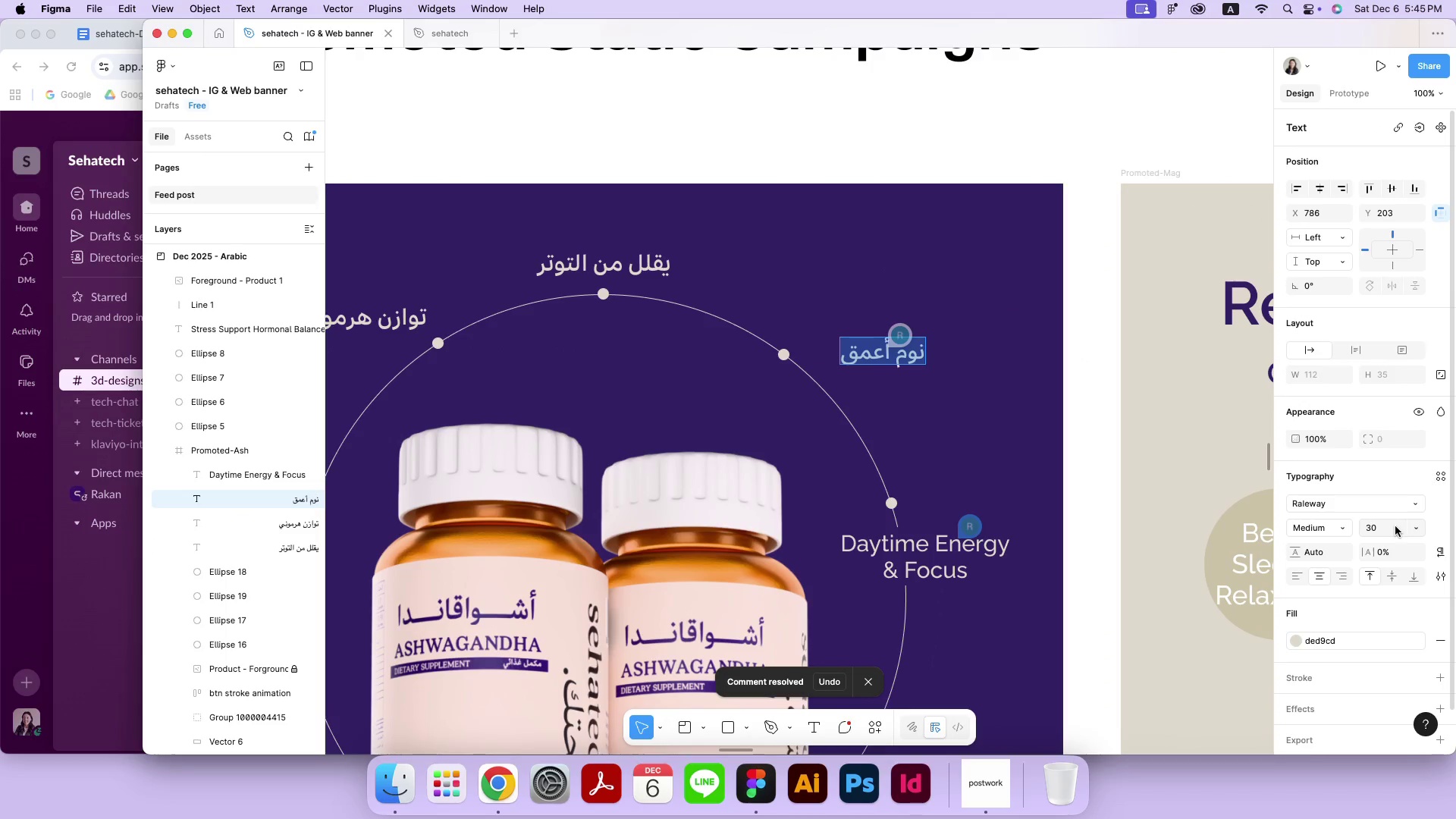 
left_click([1381, 500])
 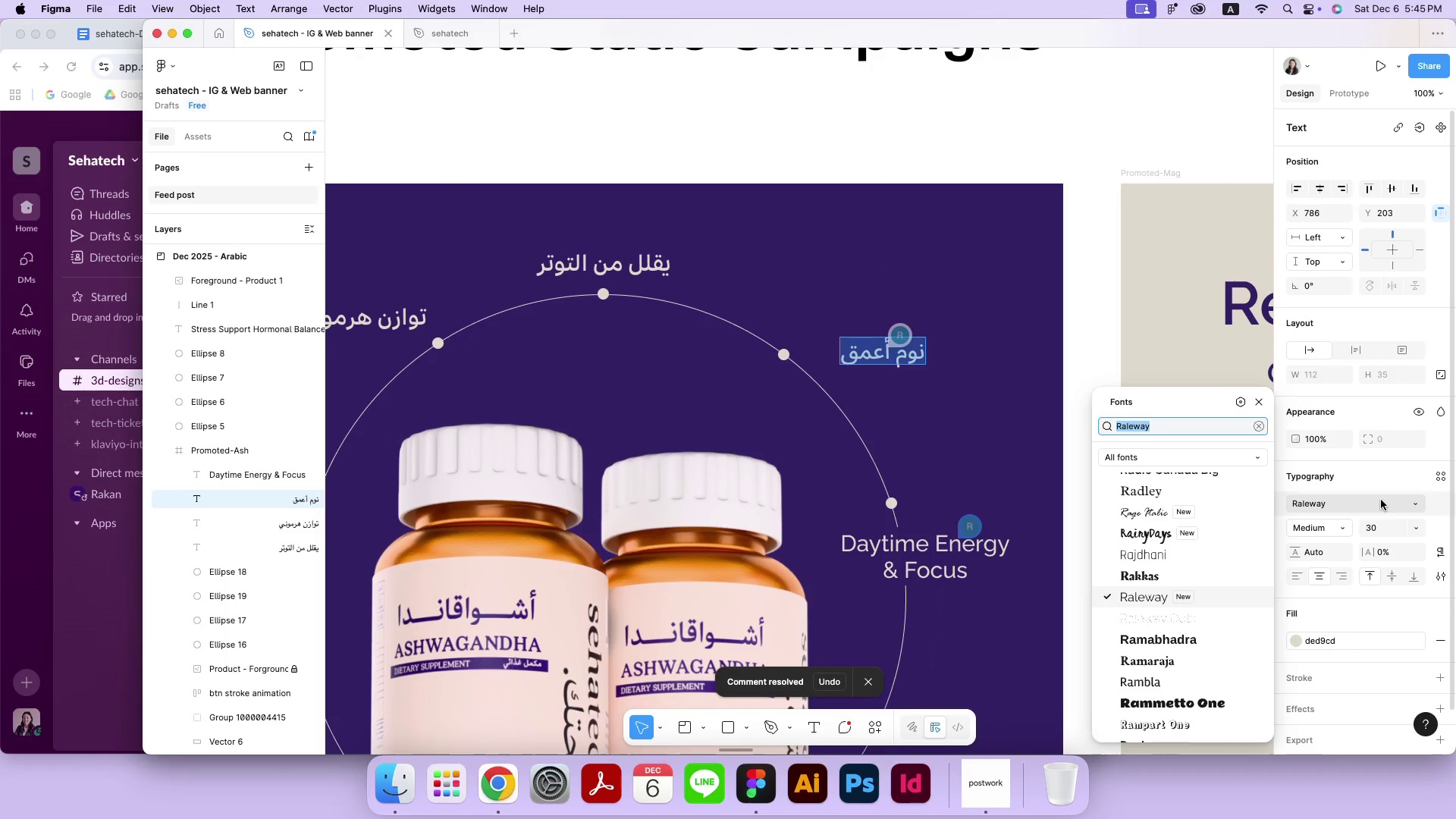 
left_click([1381, 500])
 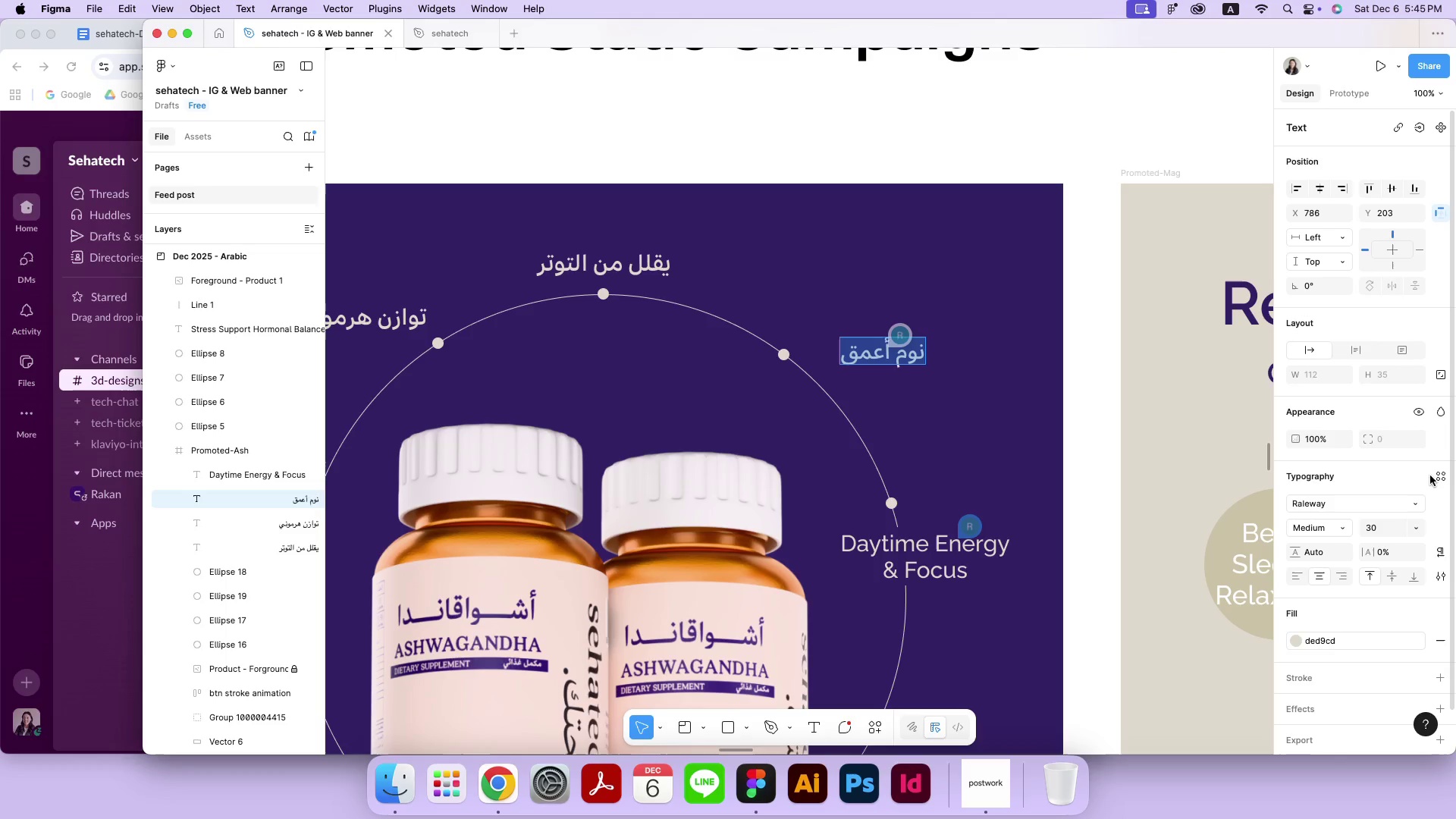 
left_click([1432, 475])
 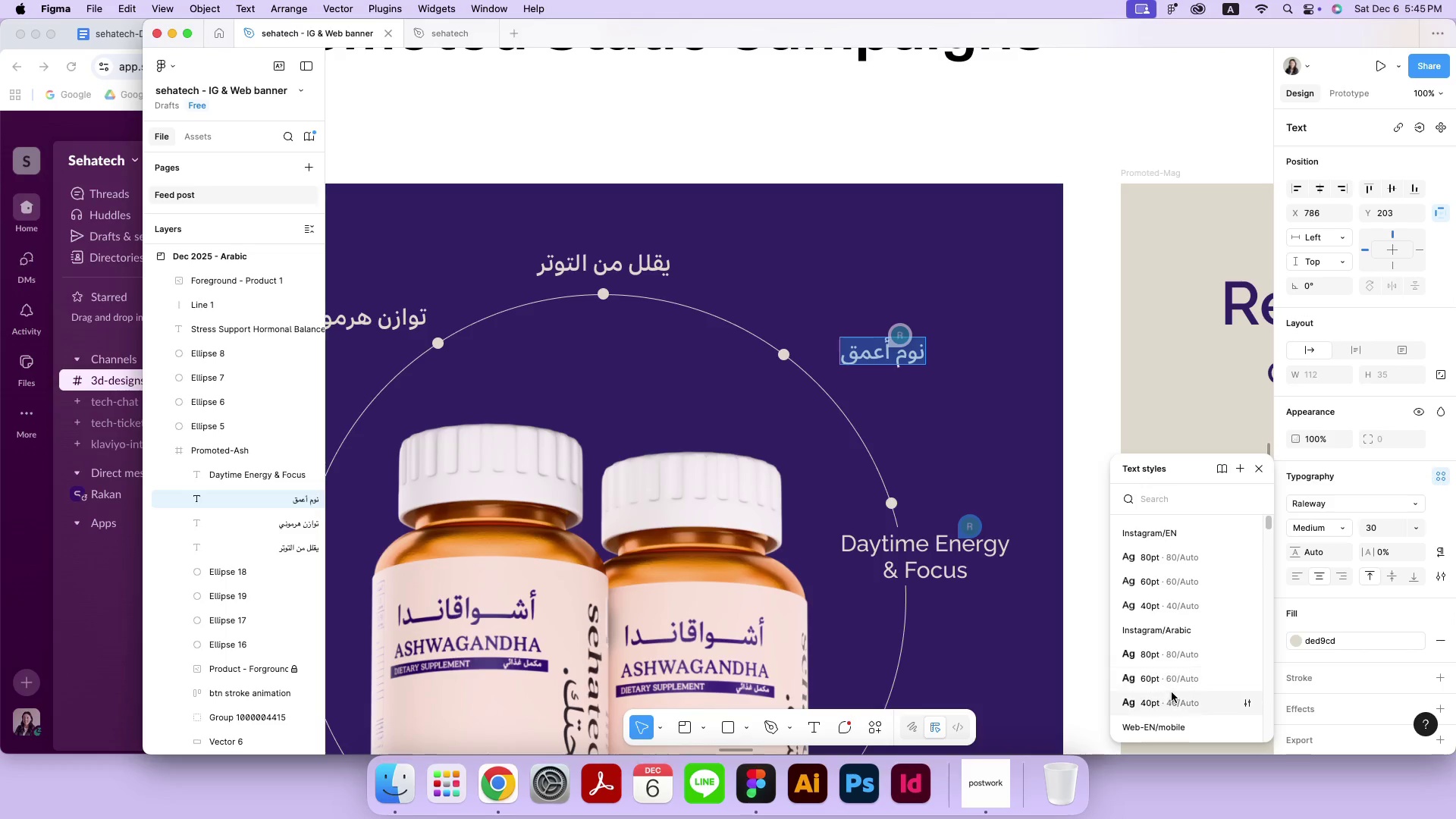 
left_click([1169, 696])
 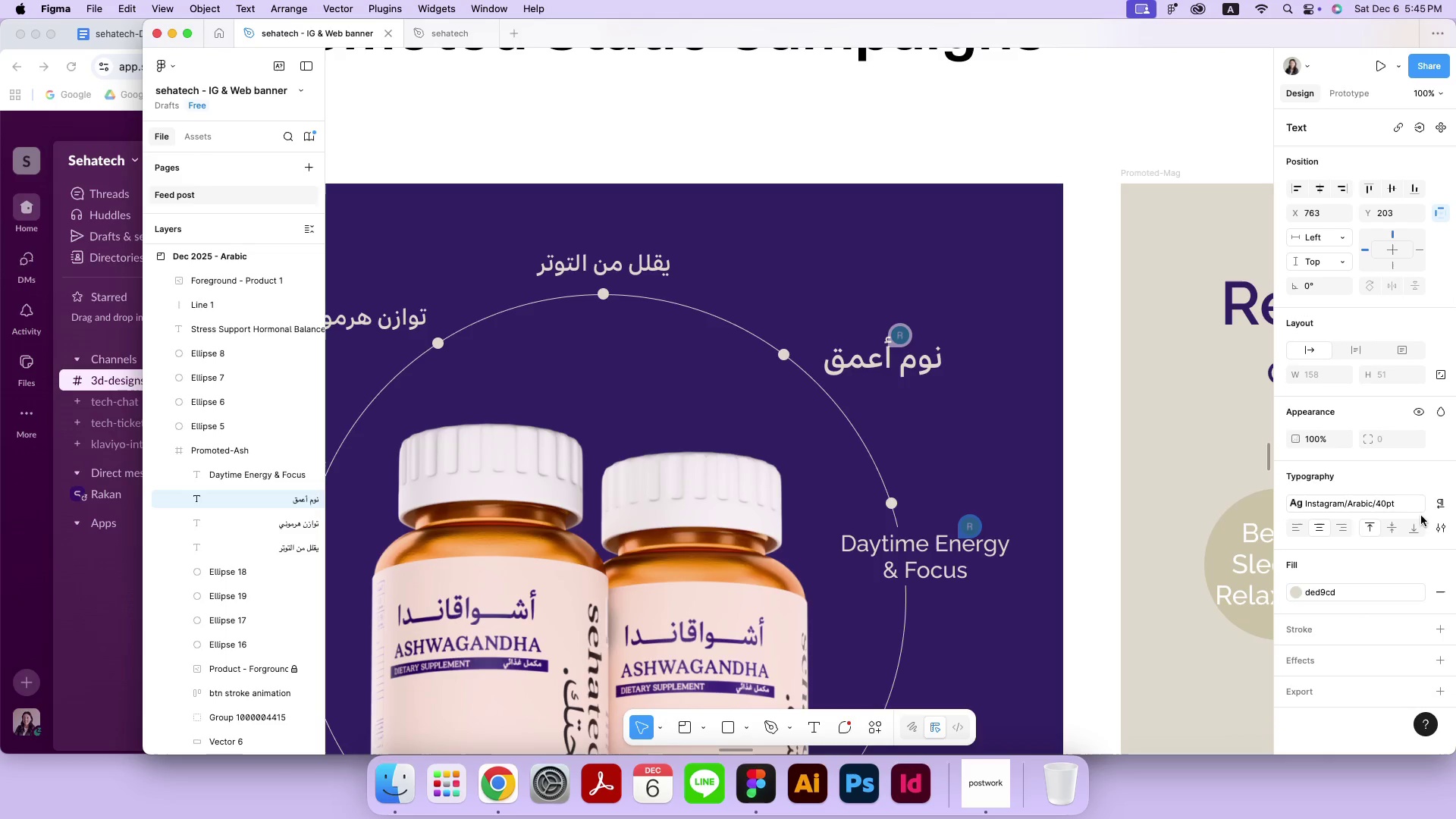 
left_click([1423, 507])
 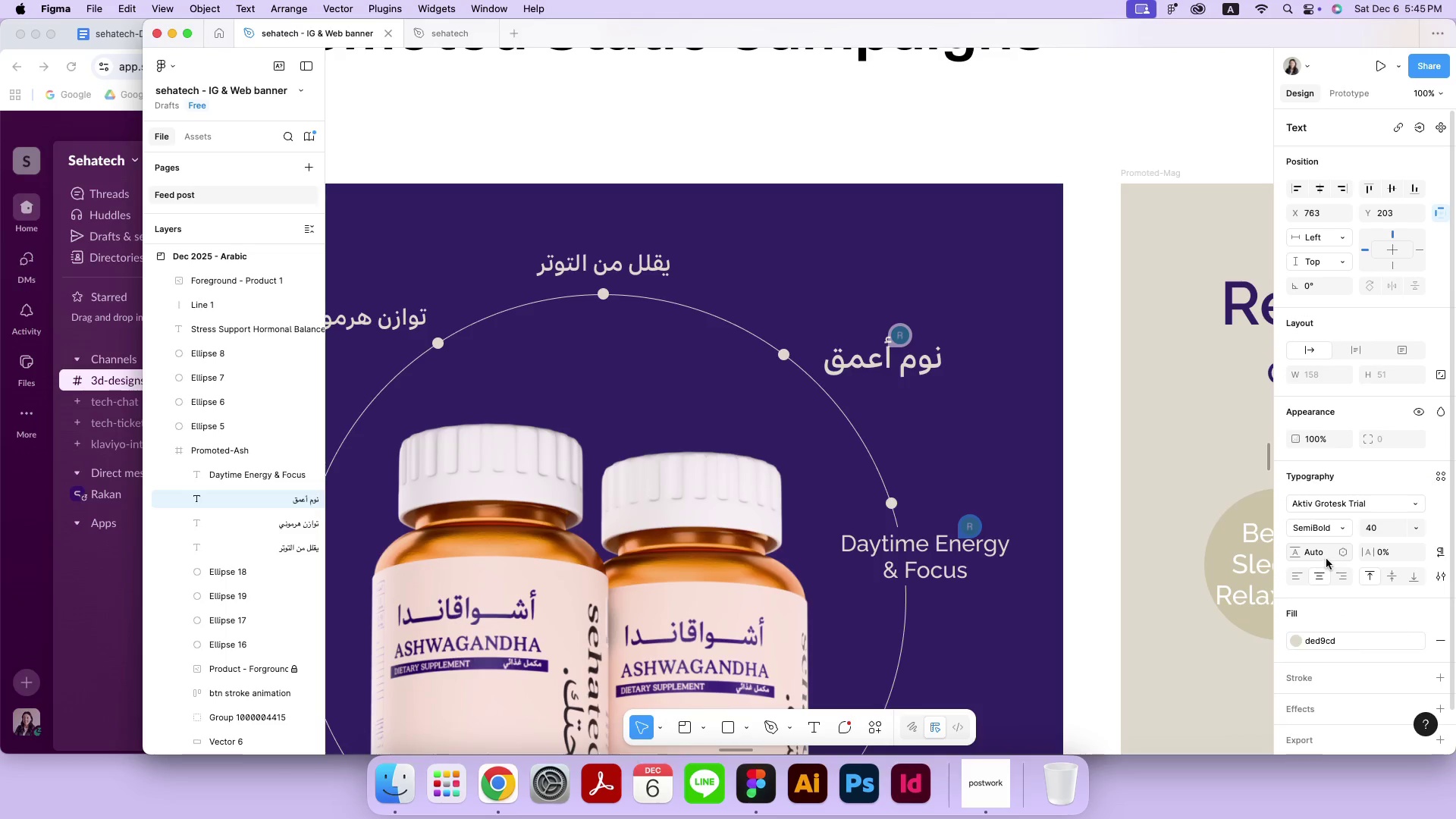 
left_click([1387, 528])
 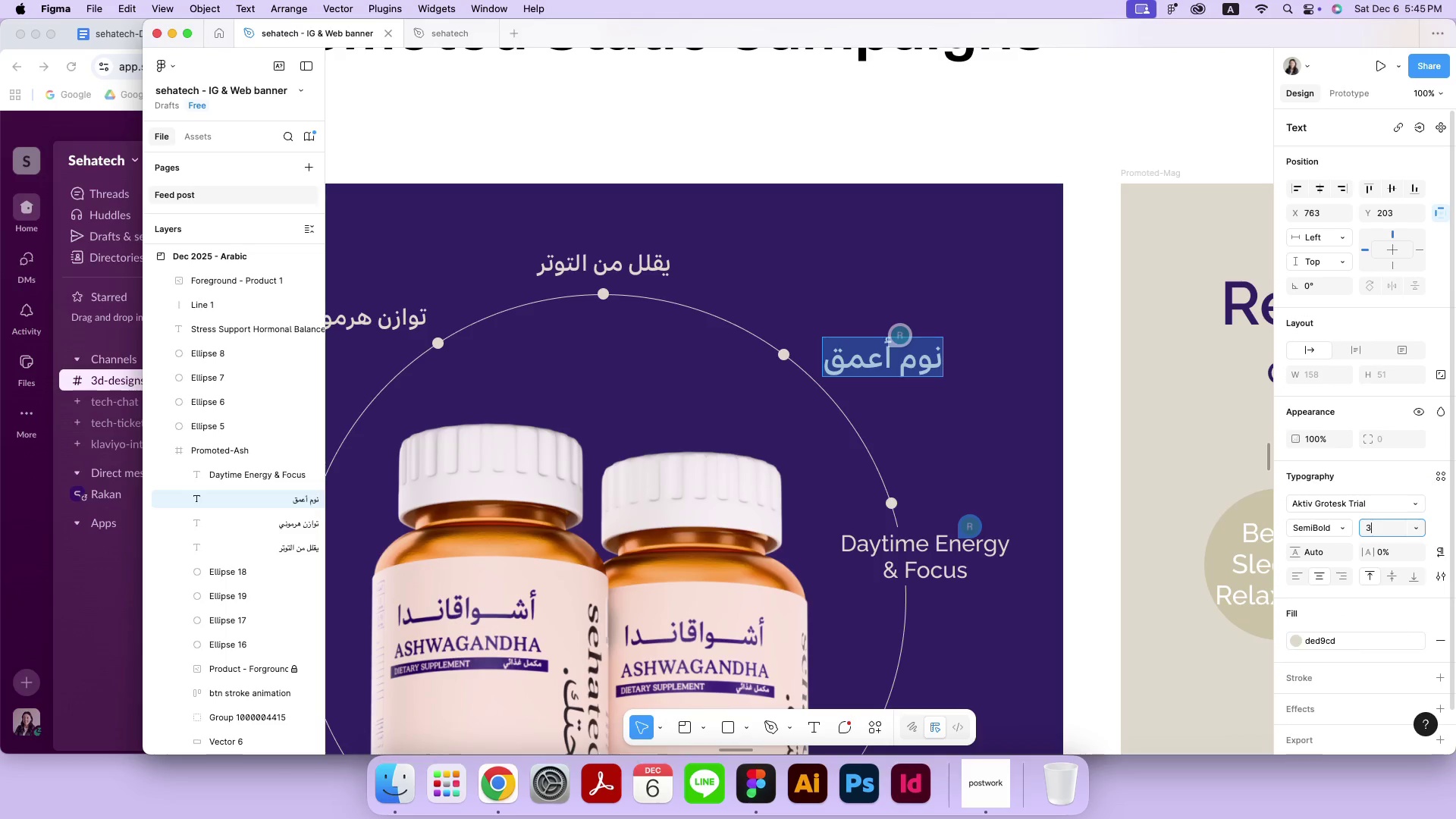 
type(30)
 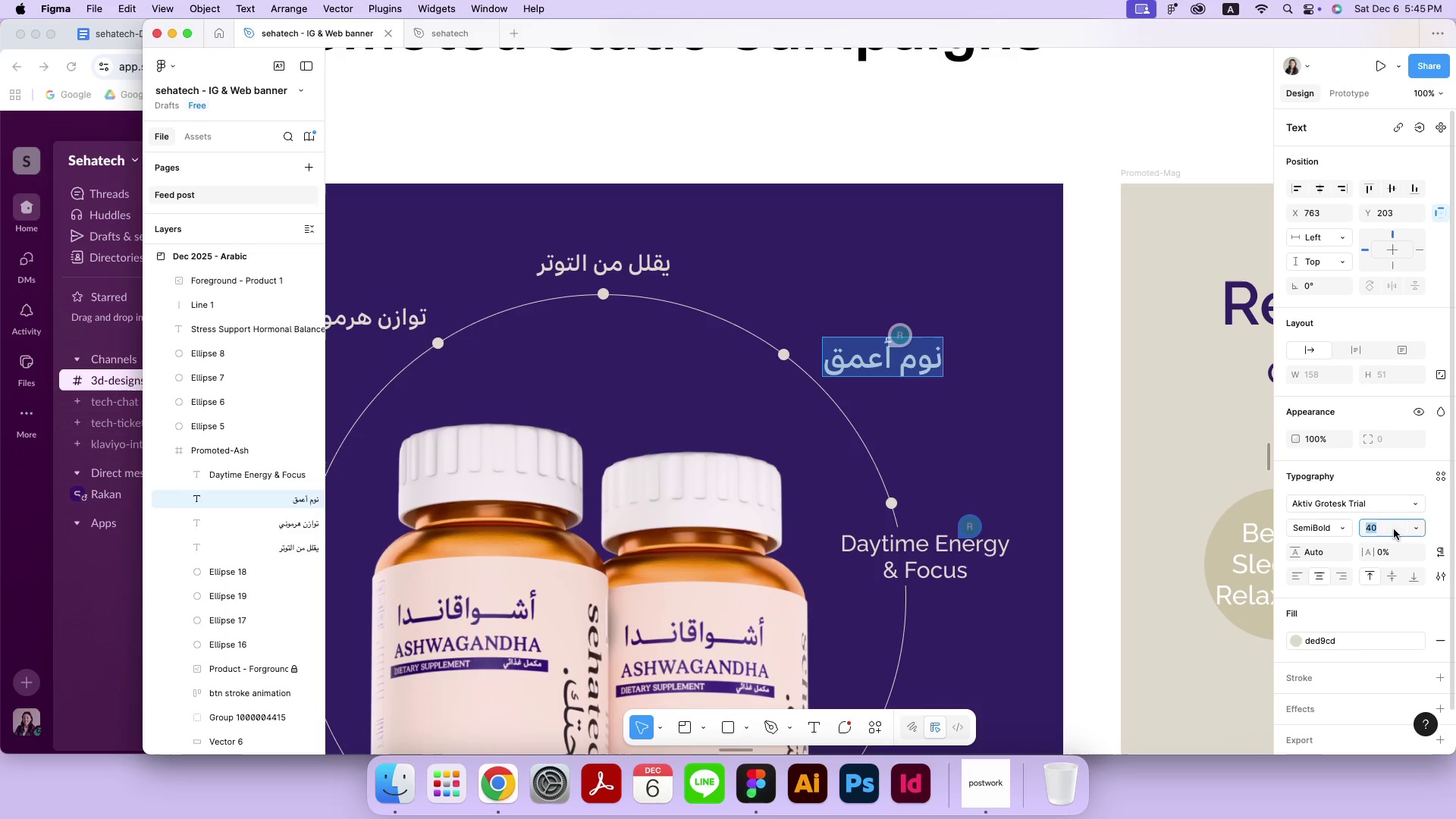 
key(Enter)
 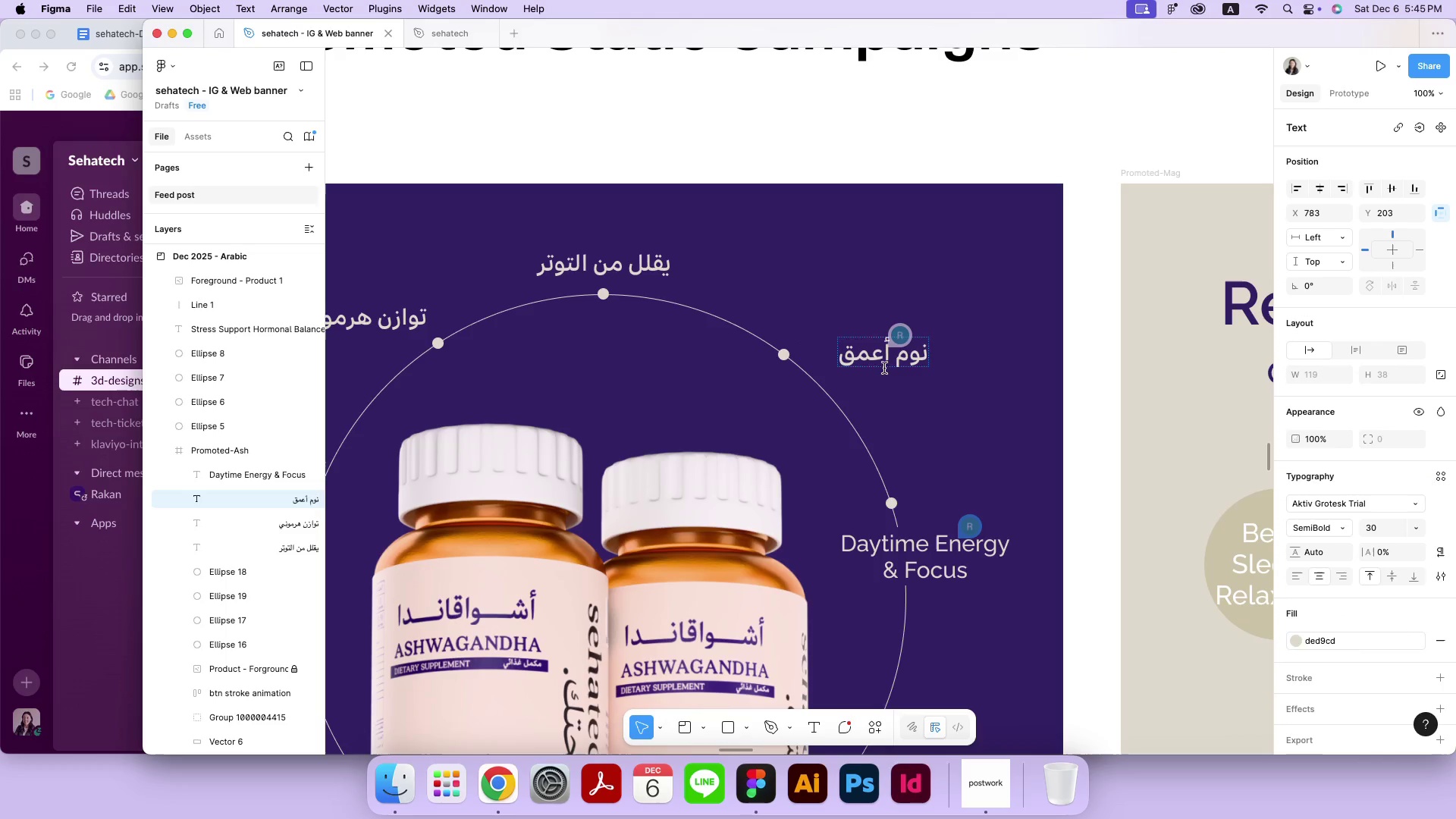 
left_click([1035, 368])
 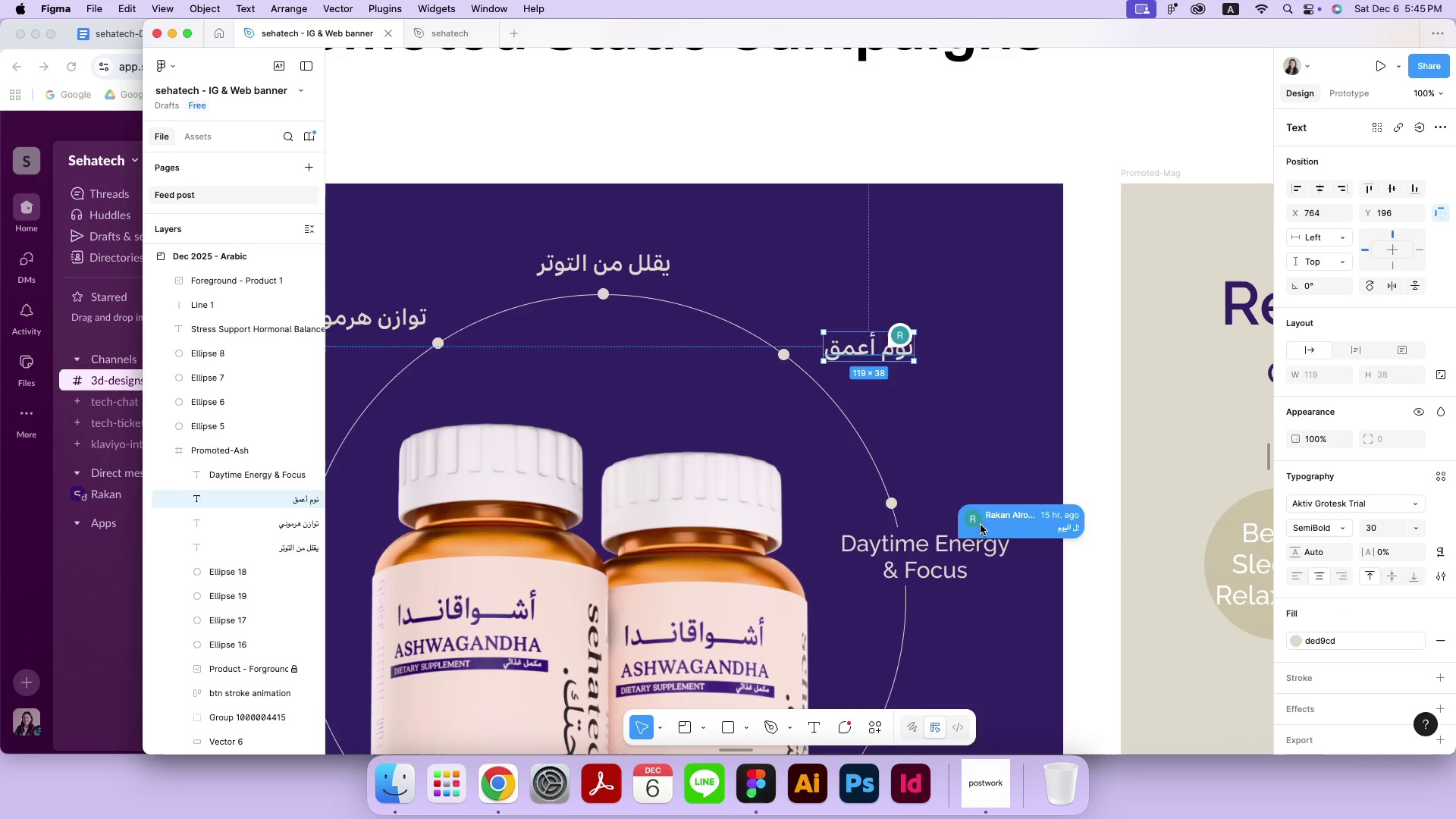 
left_click_drag(start_coordinate=[861, 356], to_coordinate=[847, 352])
 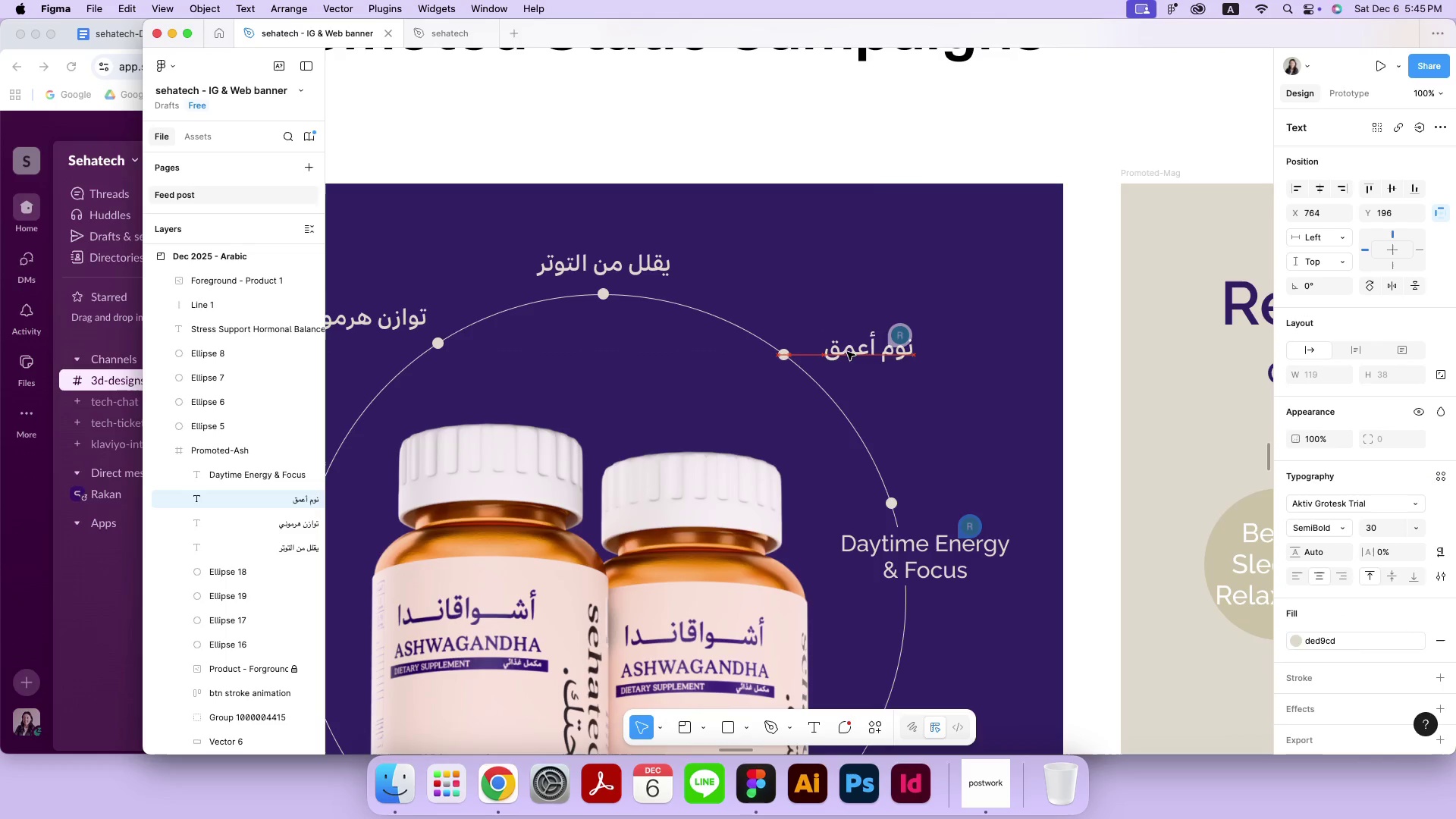 
left_click([909, 341])
 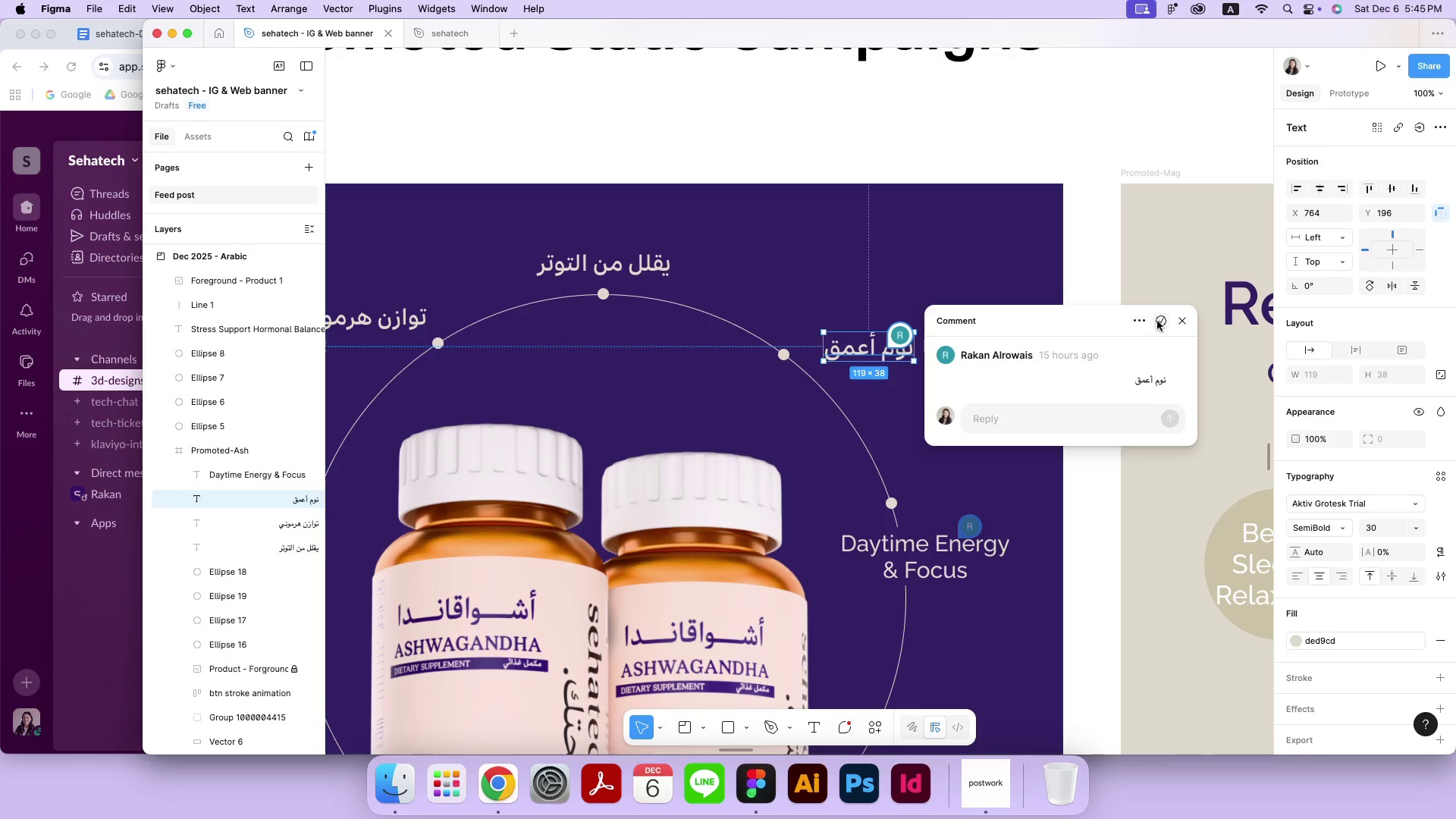 
left_click([1157, 321])
 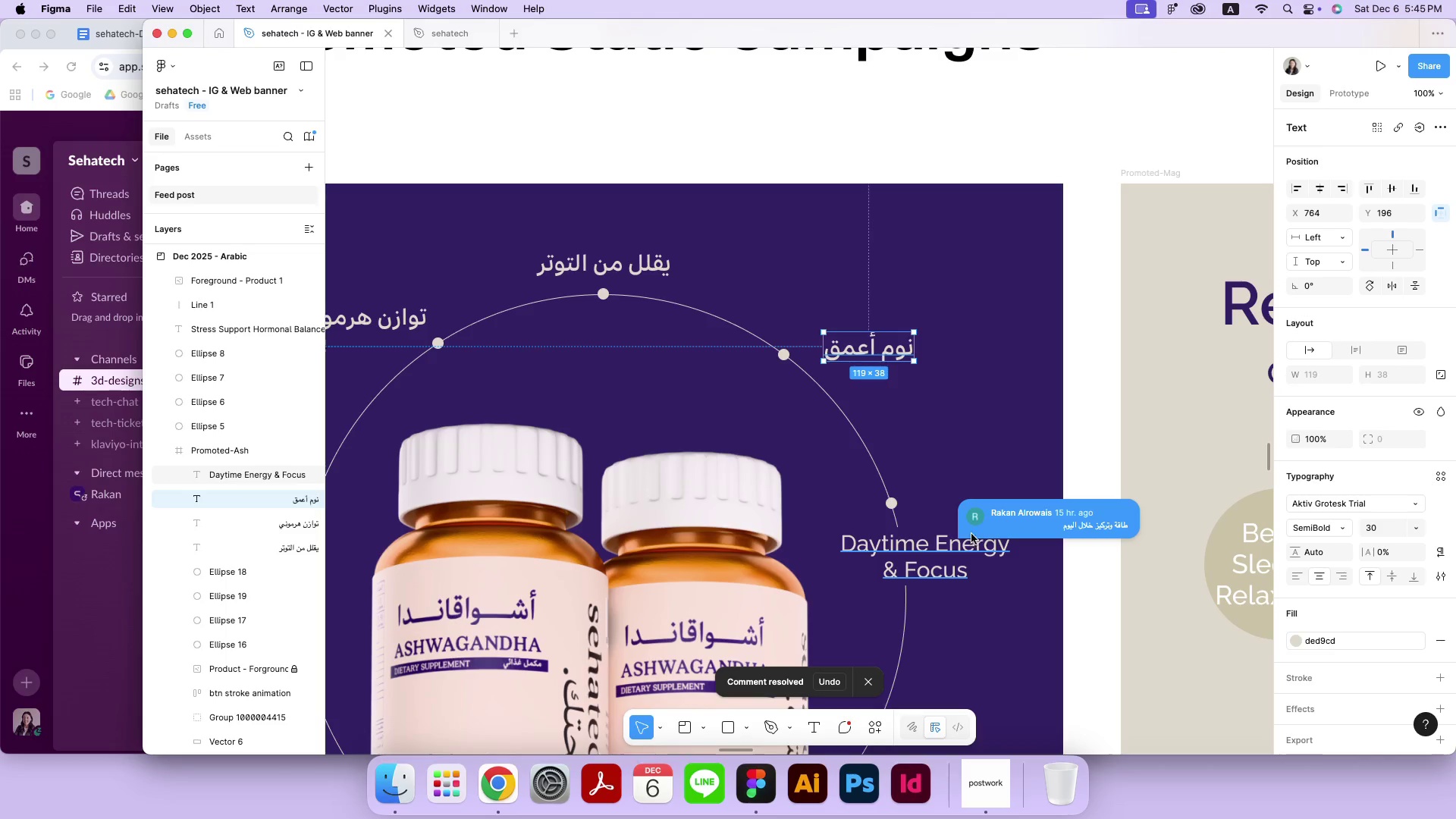 
left_click([972, 532])
 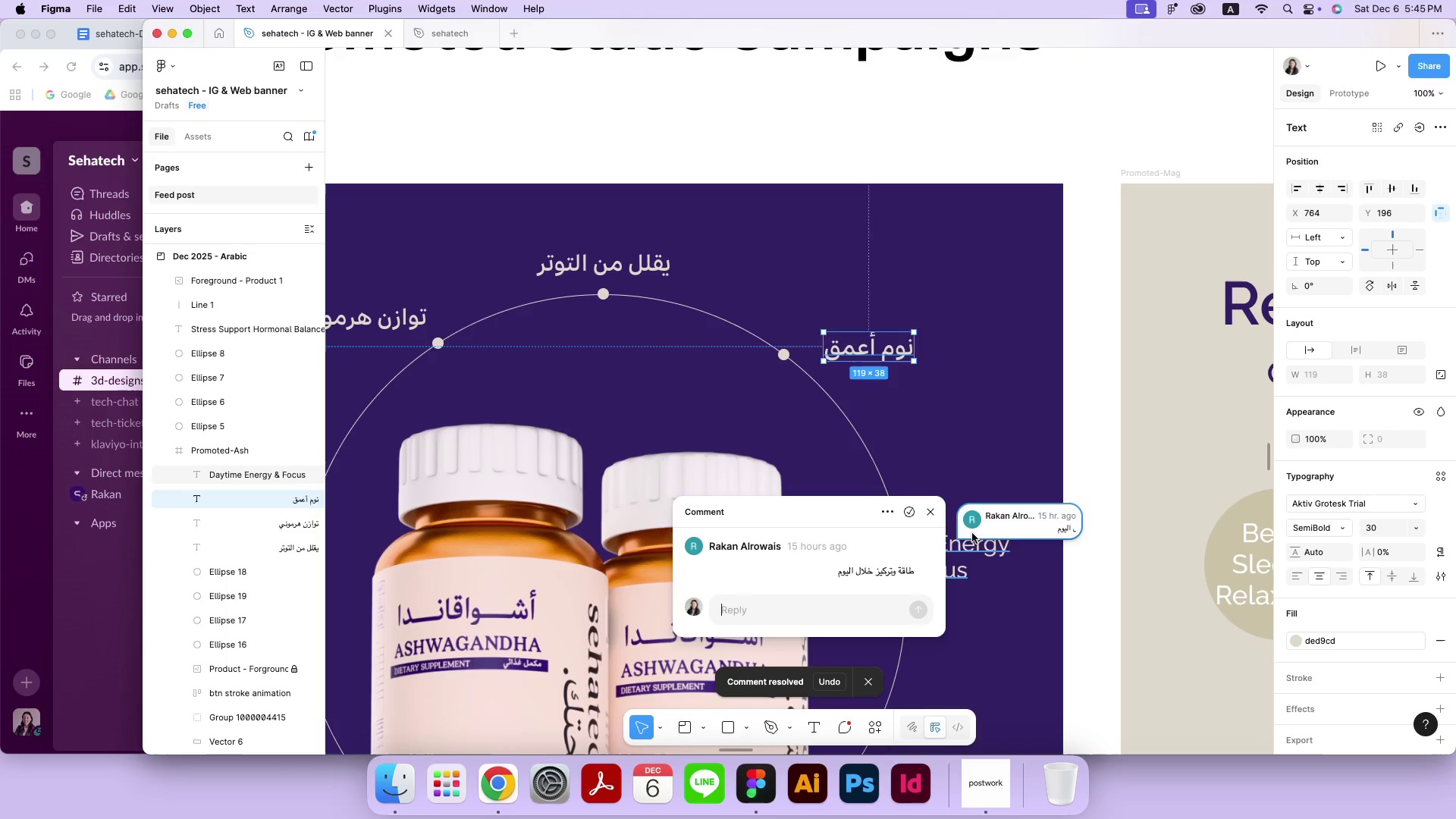 
left_click_drag(start_coordinate=[830, 576], to_coordinate=[912, 574])
 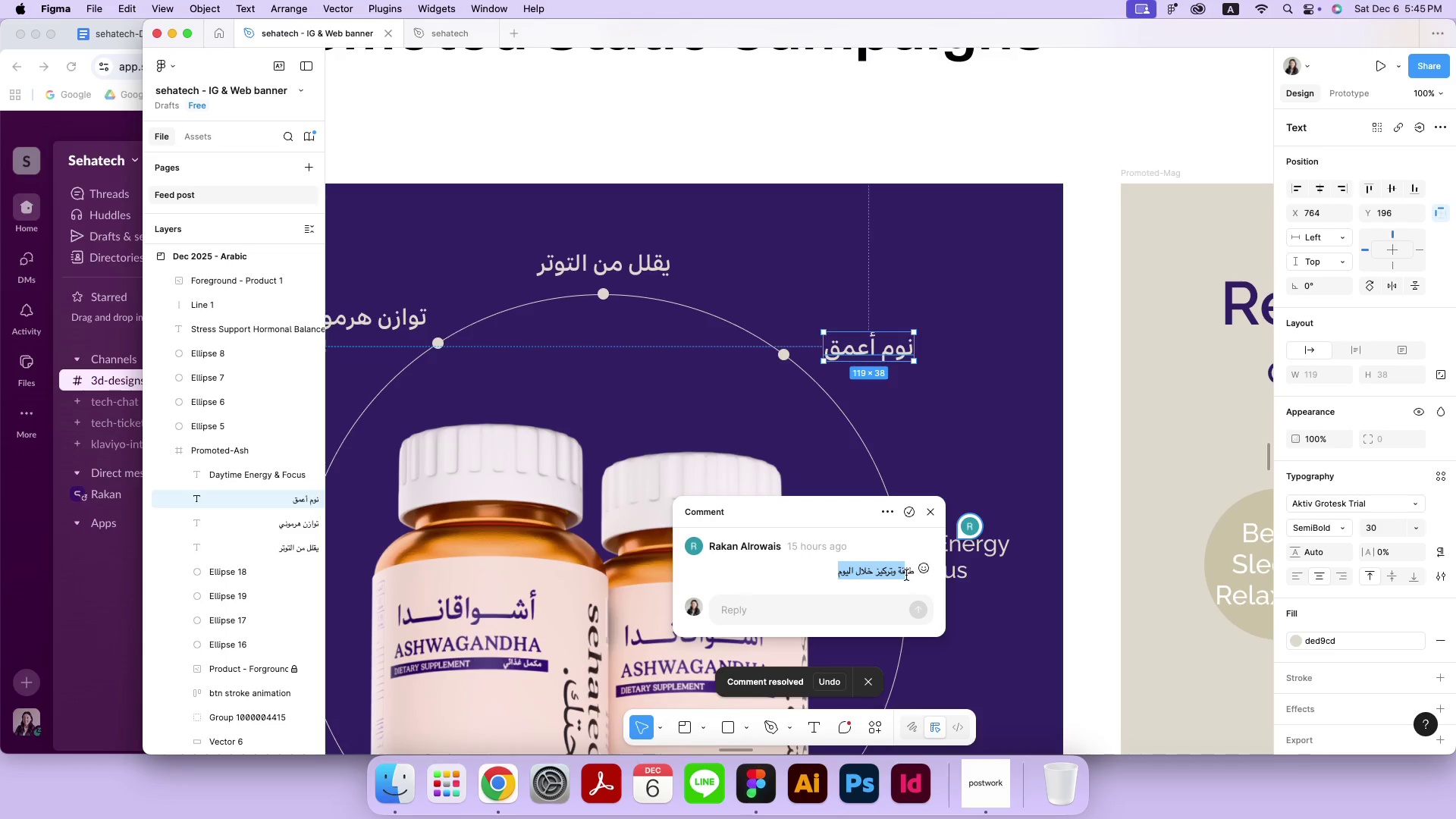 
key(Meta+C)
 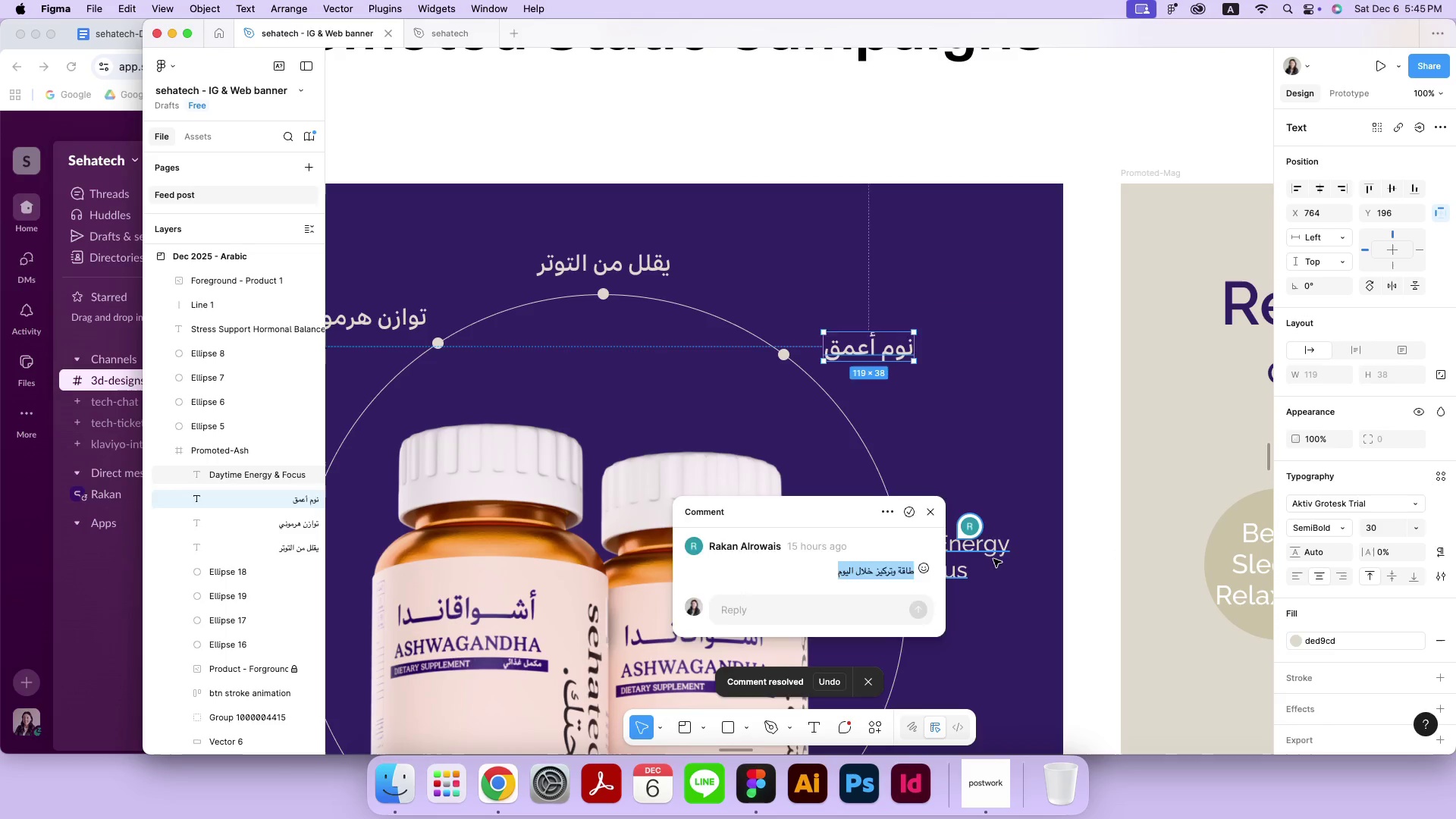 
double_click([993, 559])
 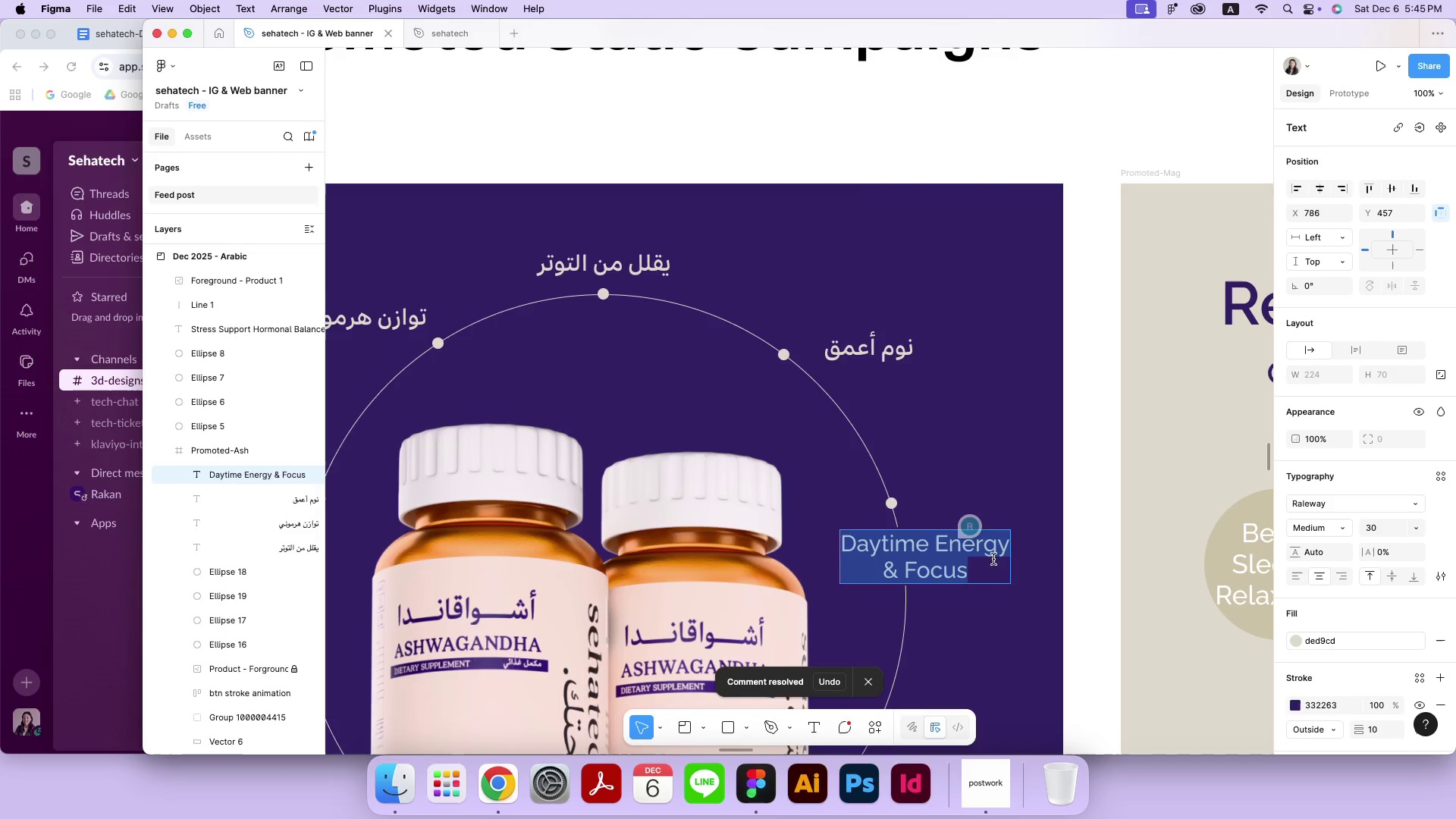 
key(Meta+CommandLeft)
 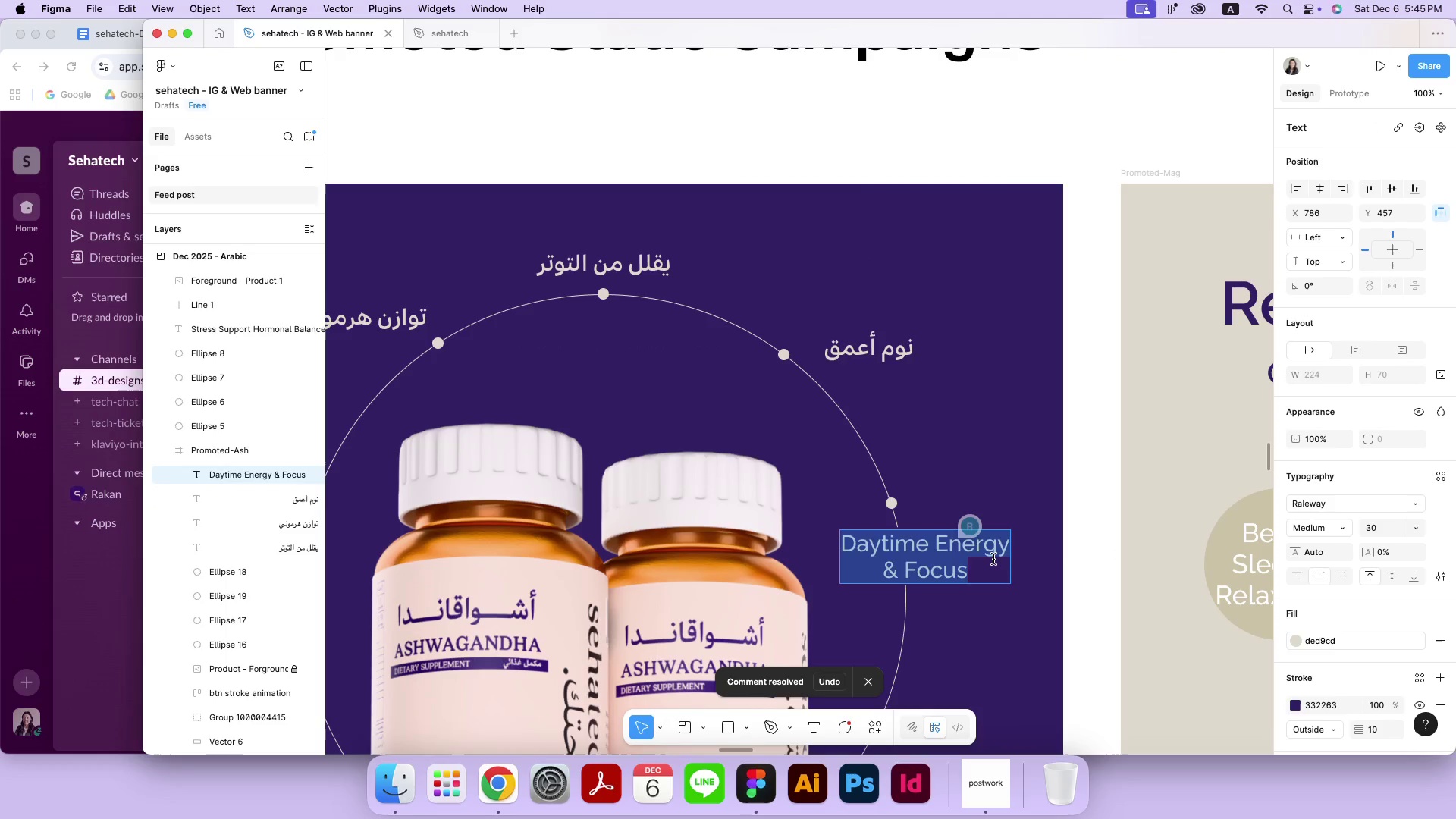 
key(Meta+V)
 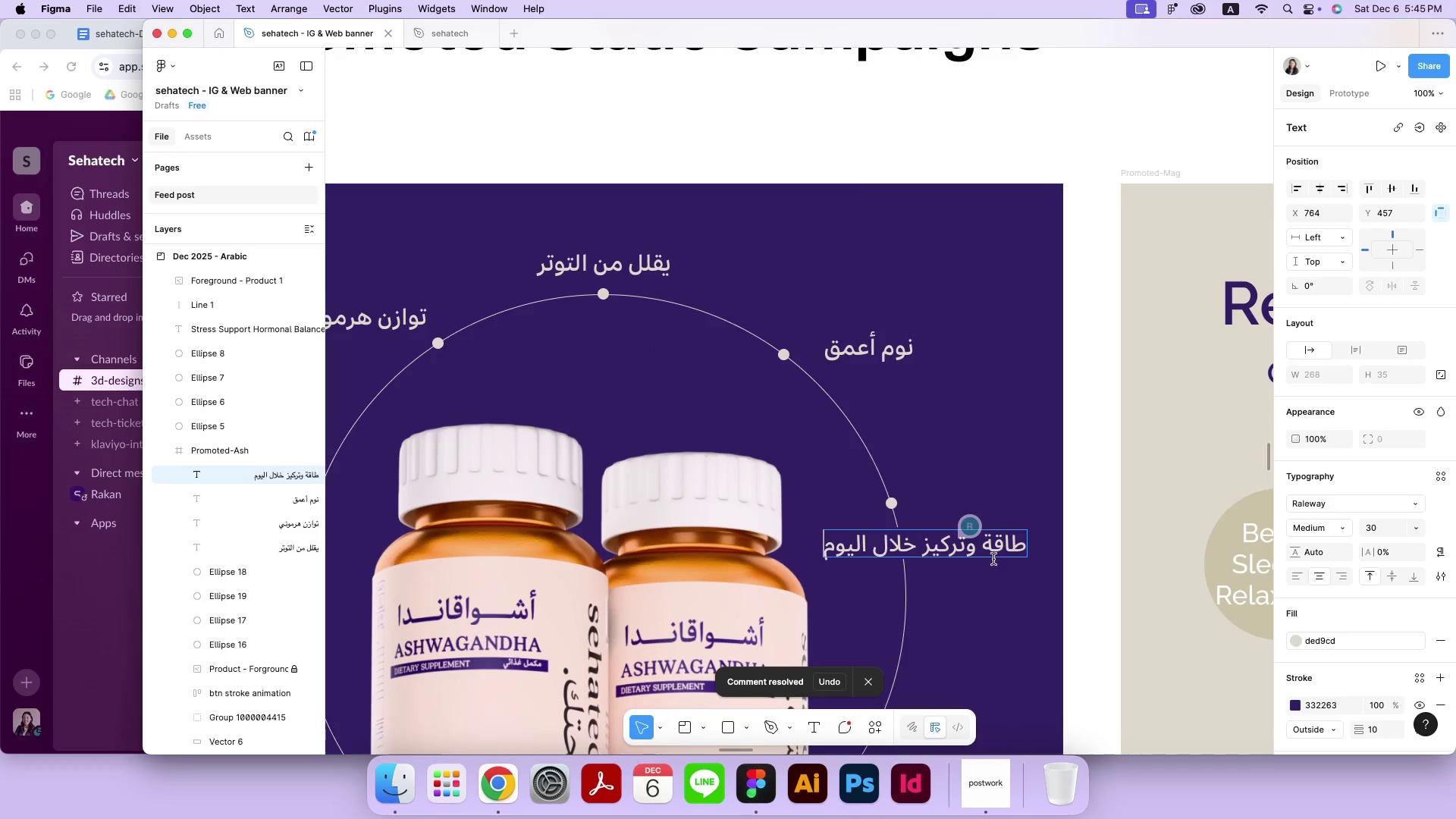 
left_click([937, 548])
 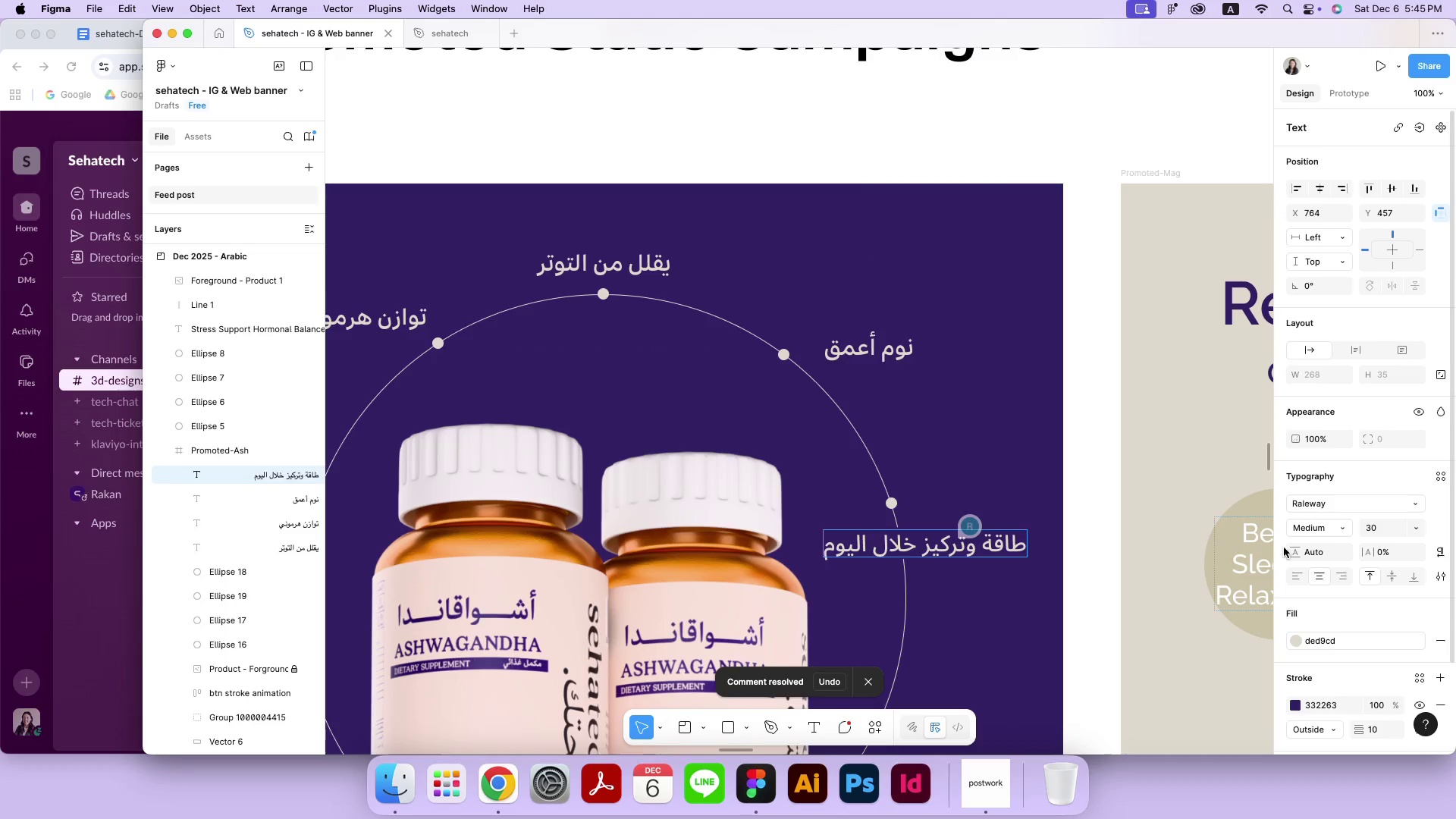 
key(Meta+A)
 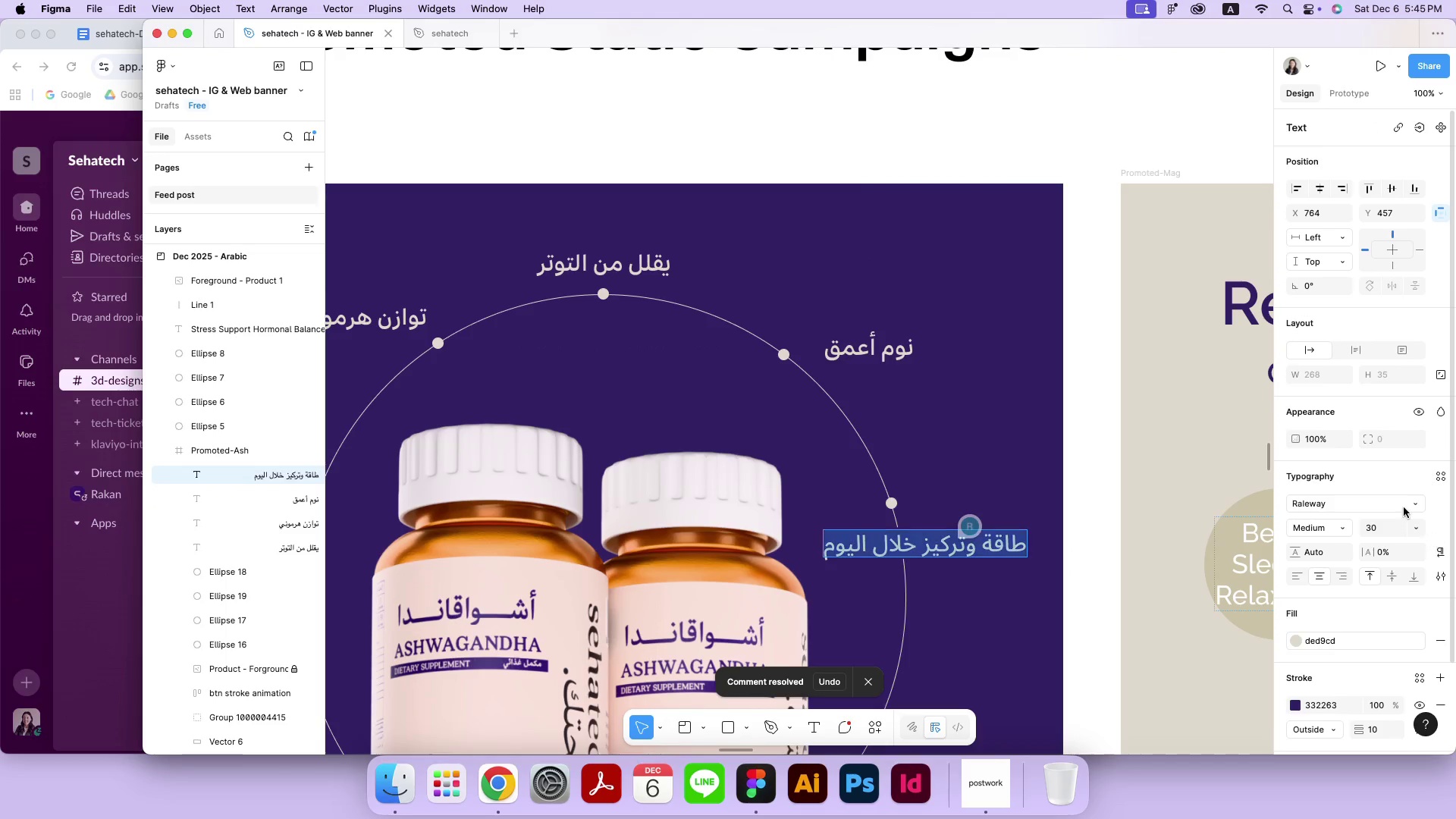 
left_click([1352, 498])
 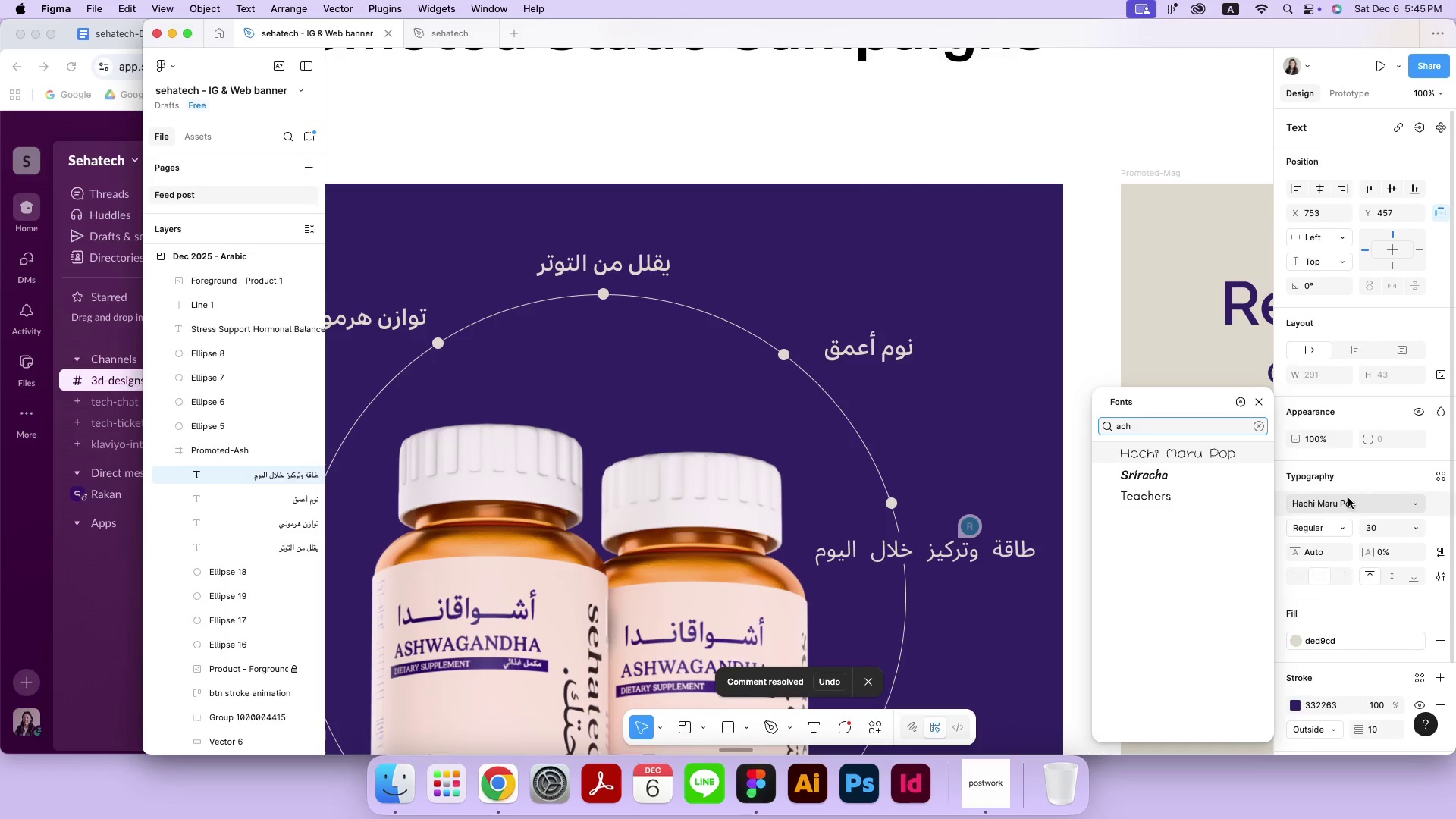 
type(ACH)
 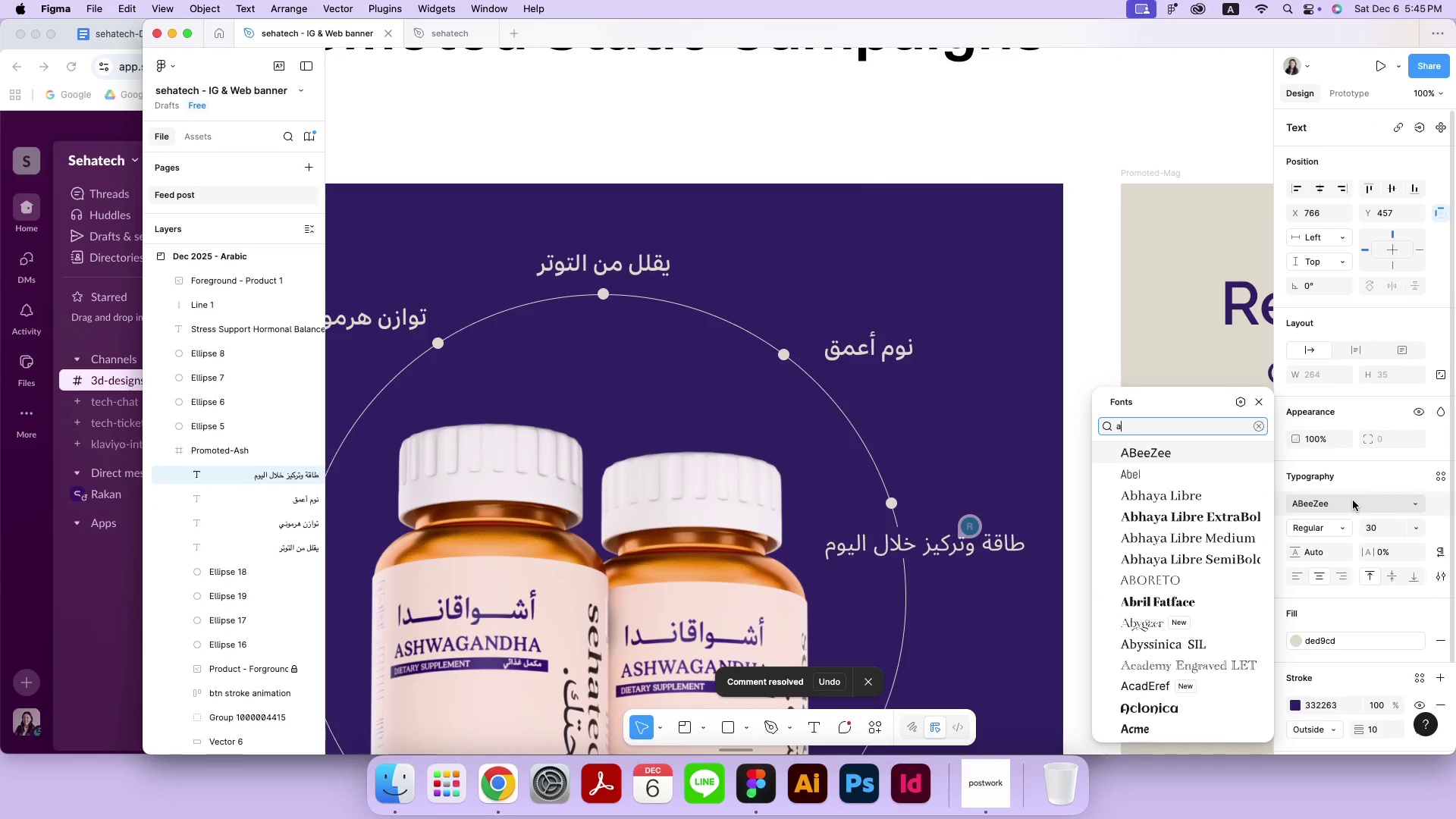 
key(Backspace)
 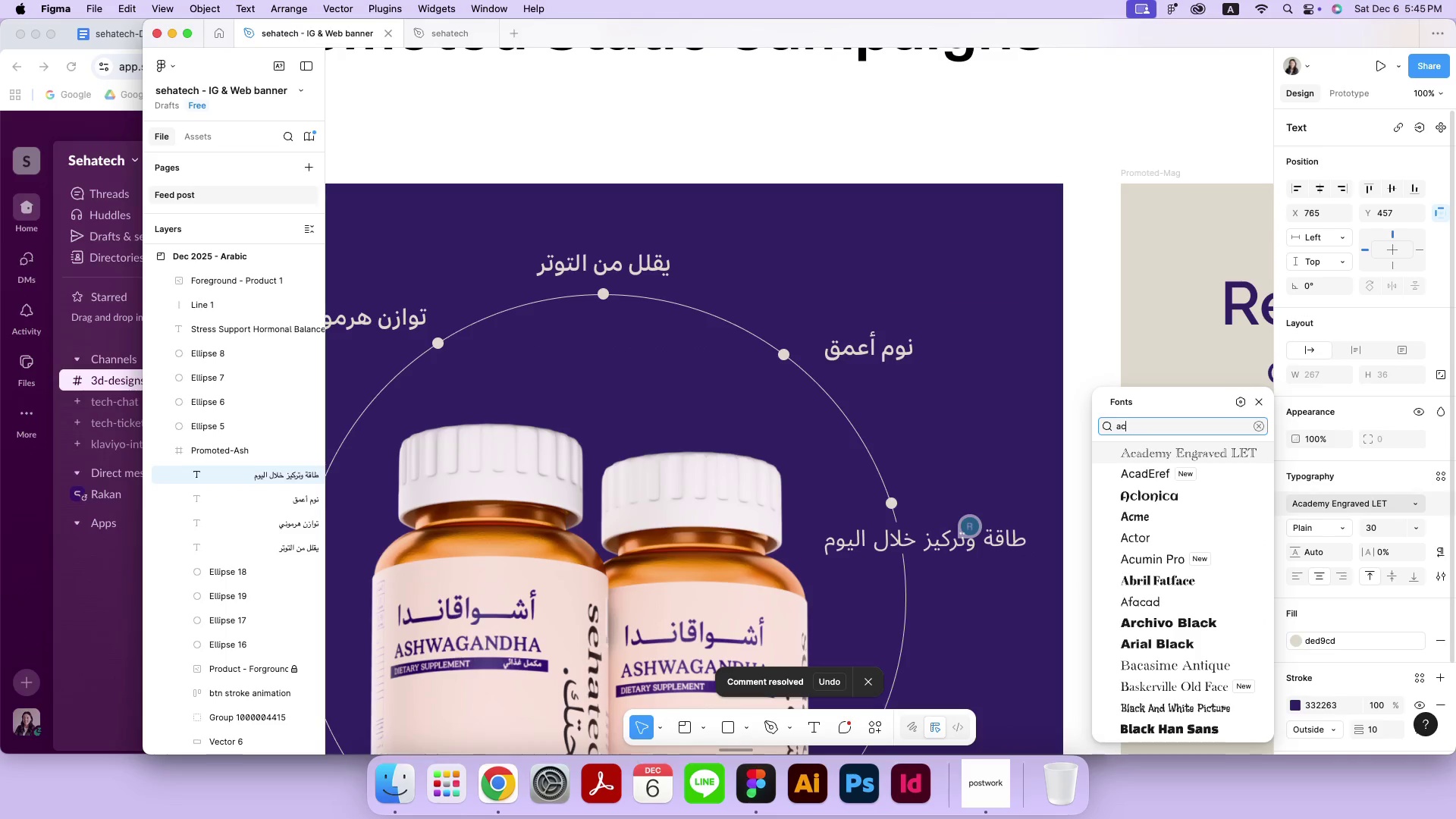 
scroll: coordinate [1145, 659], scroll_direction: down, amount: 21.0
 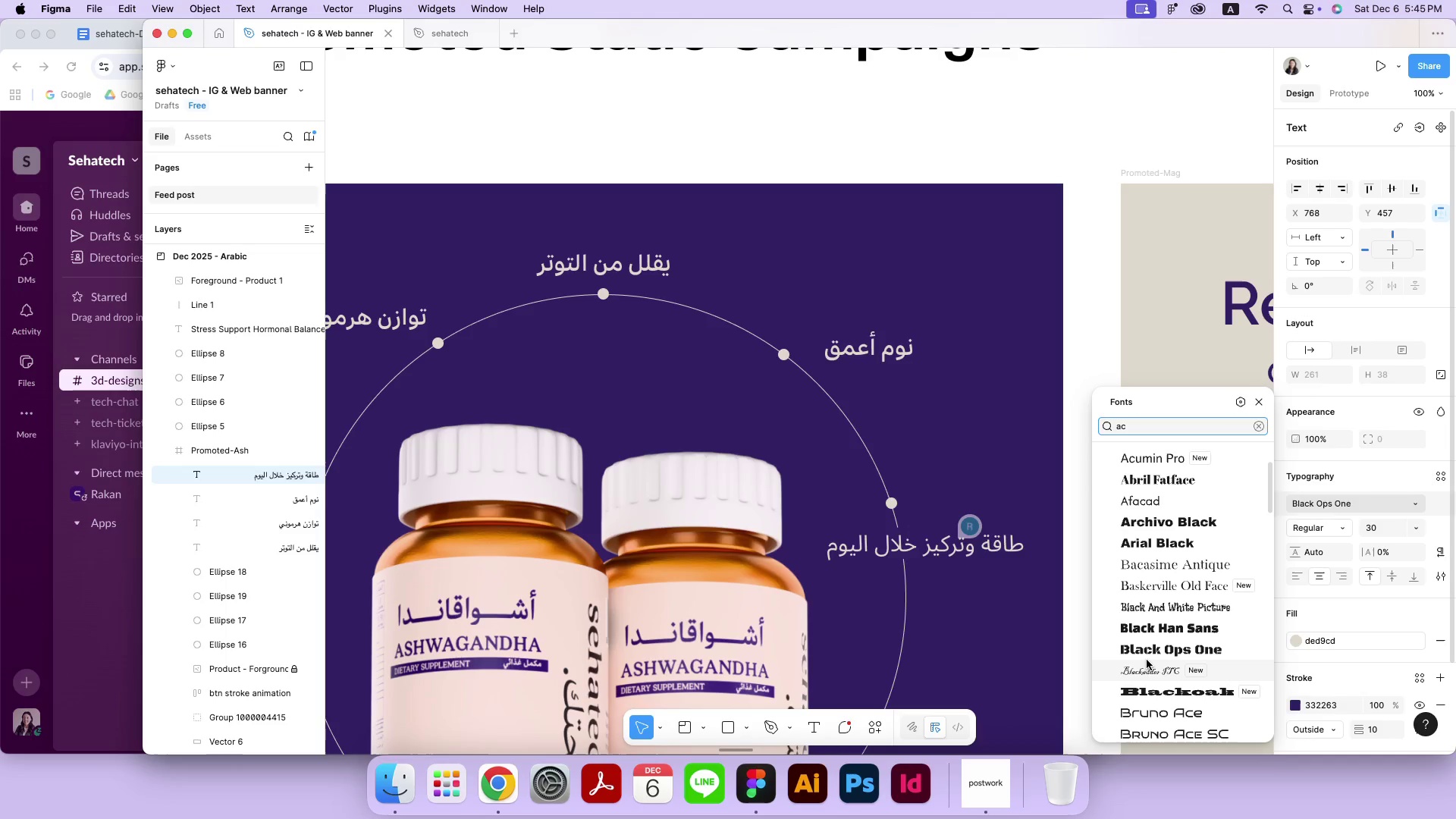 
scroll: coordinate [1122, 637], scroll_direction: up, amount: 32.0
 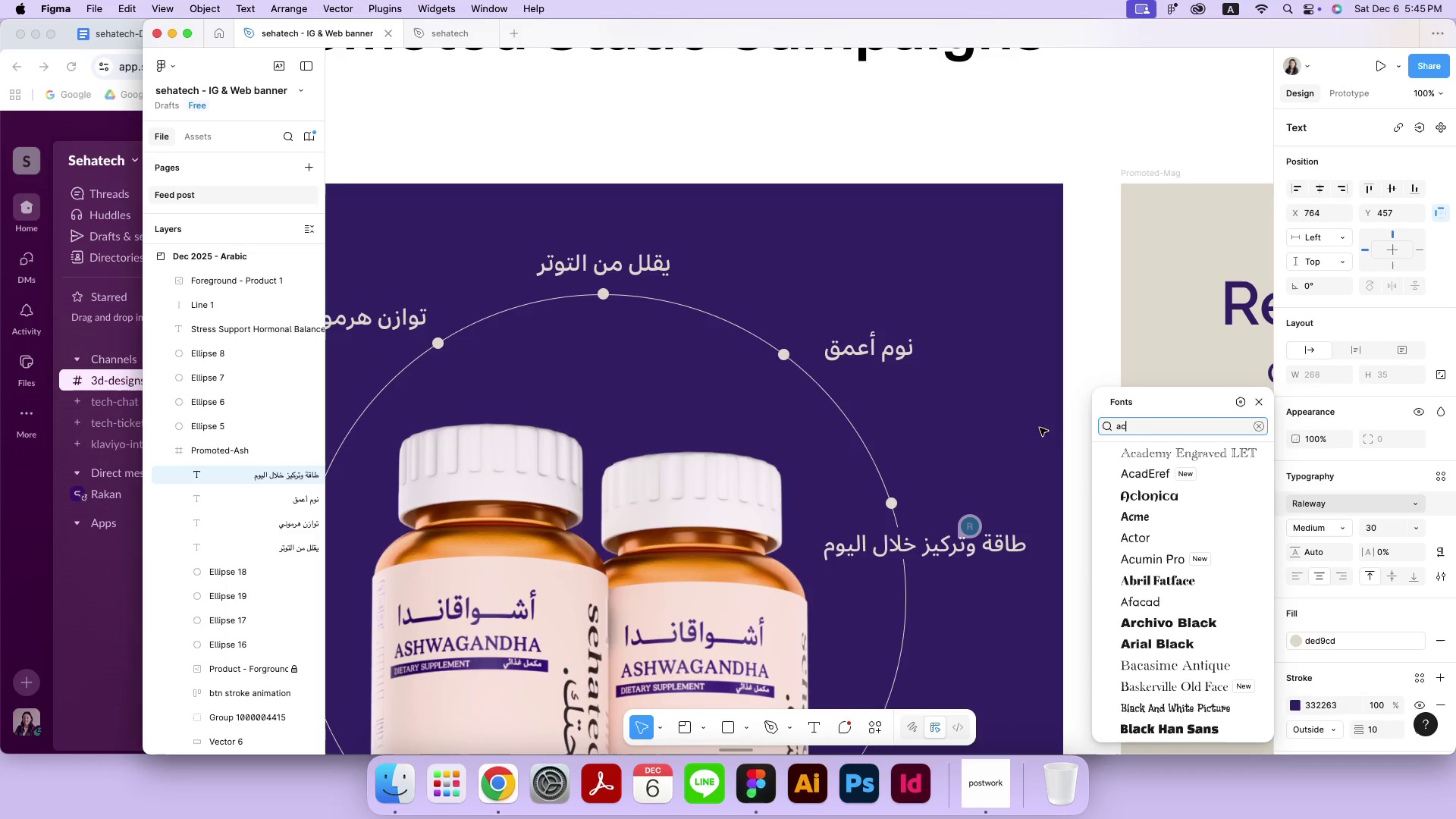 
left_click([1086, 475])
 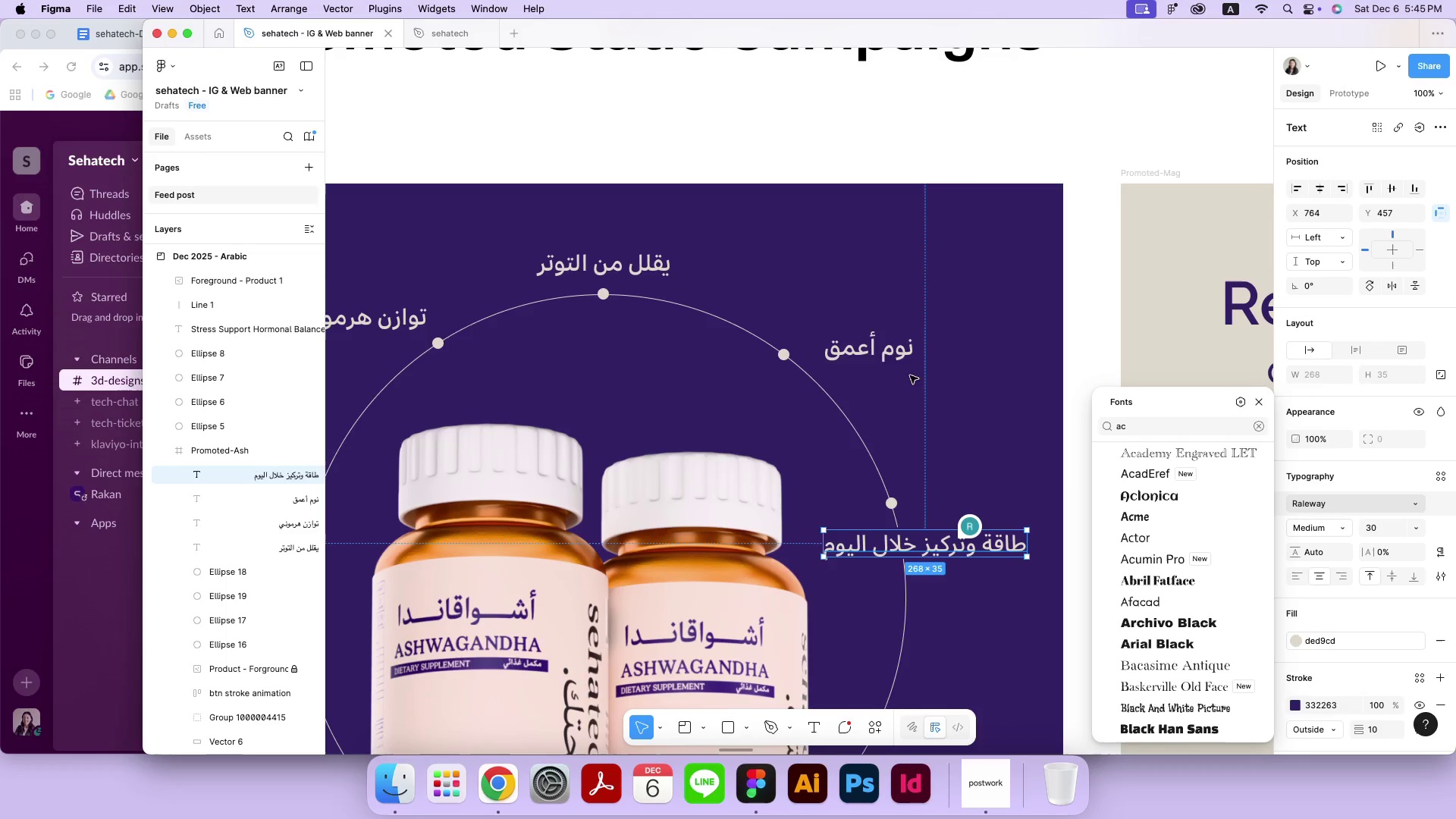 
left_click([868, 327])
 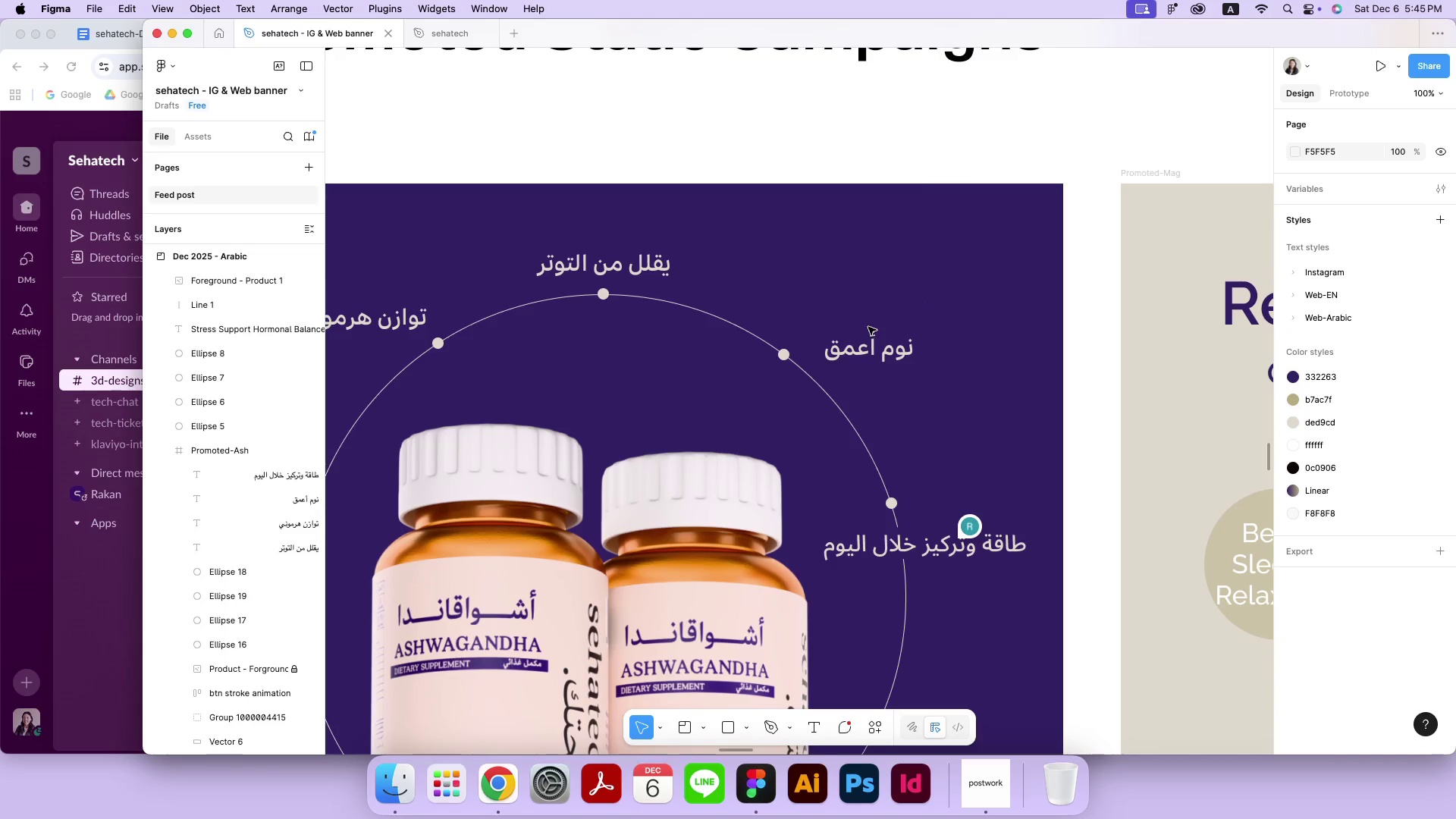 
left_click([868, 339])
 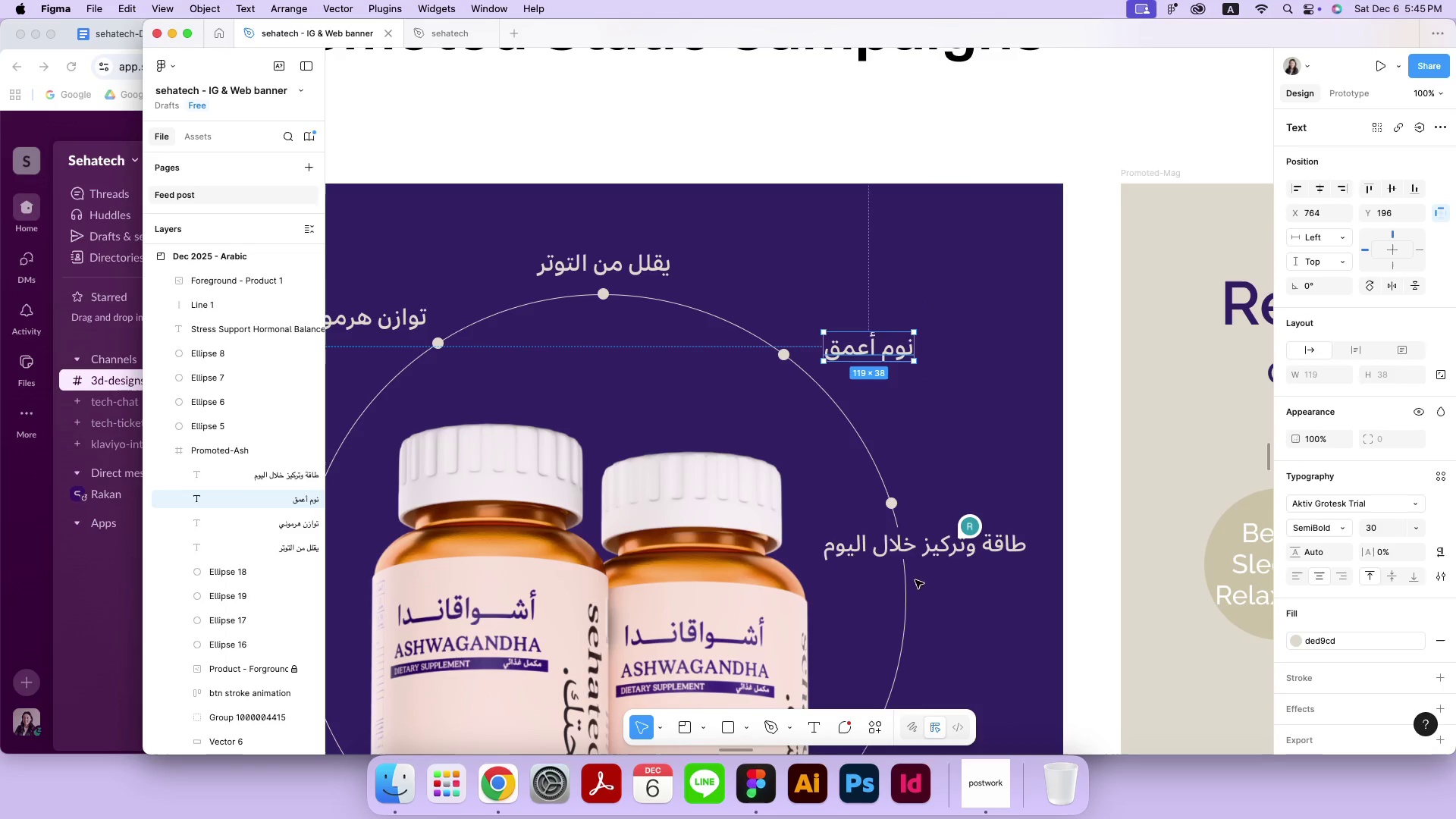 
left_click([929, 549])
 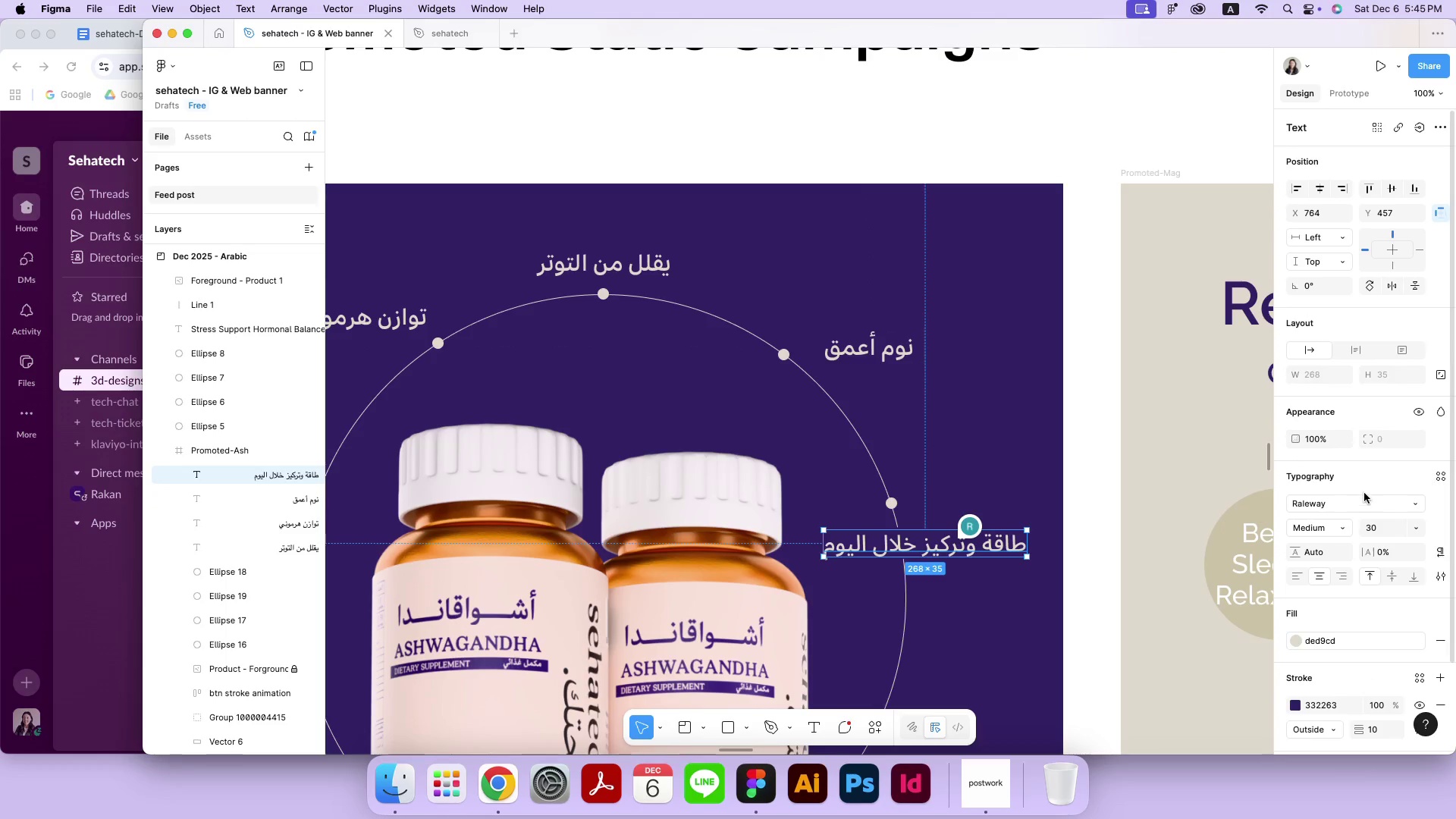 
left_click([1358, 503])
 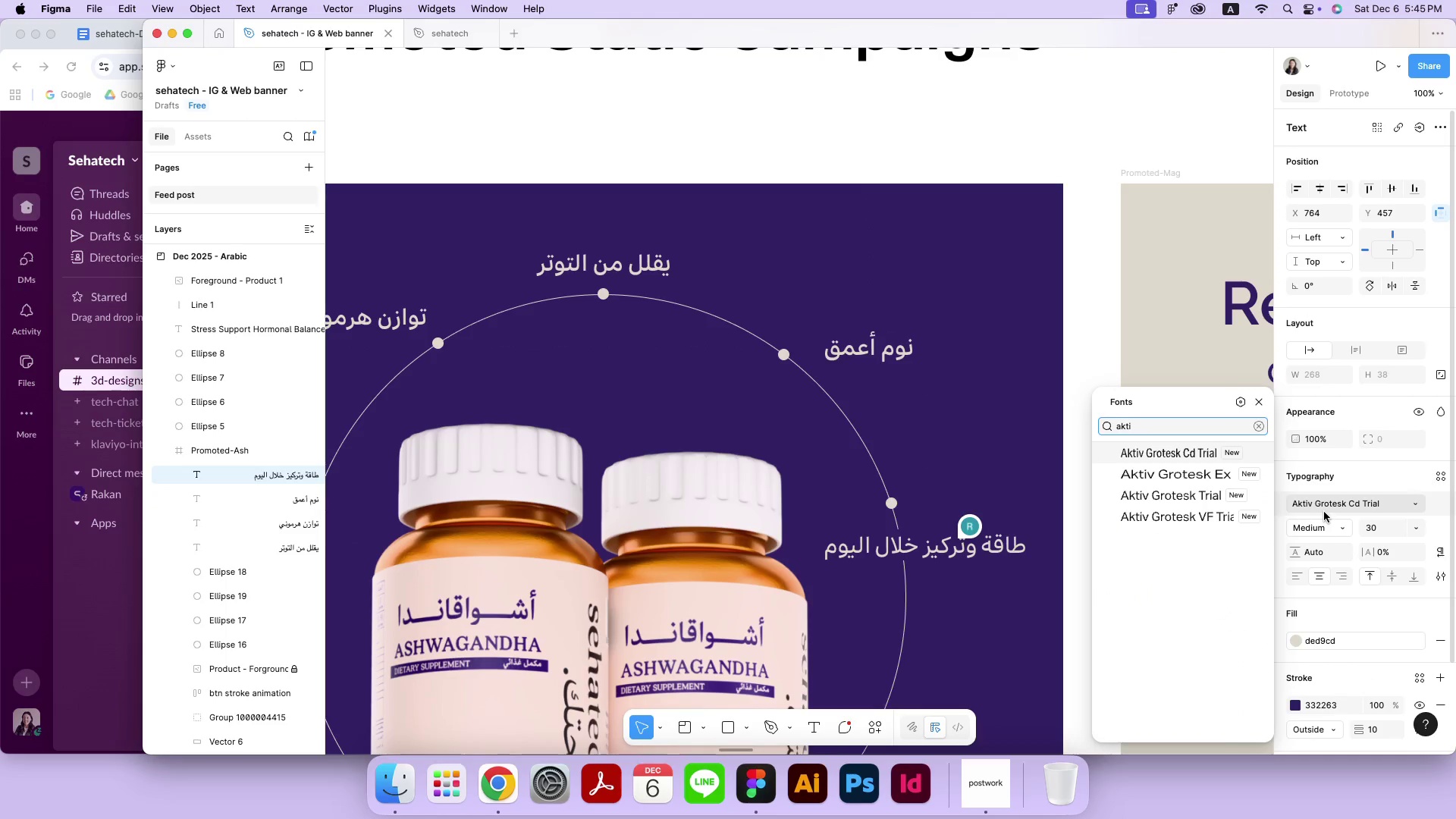 
type(AKTI)
 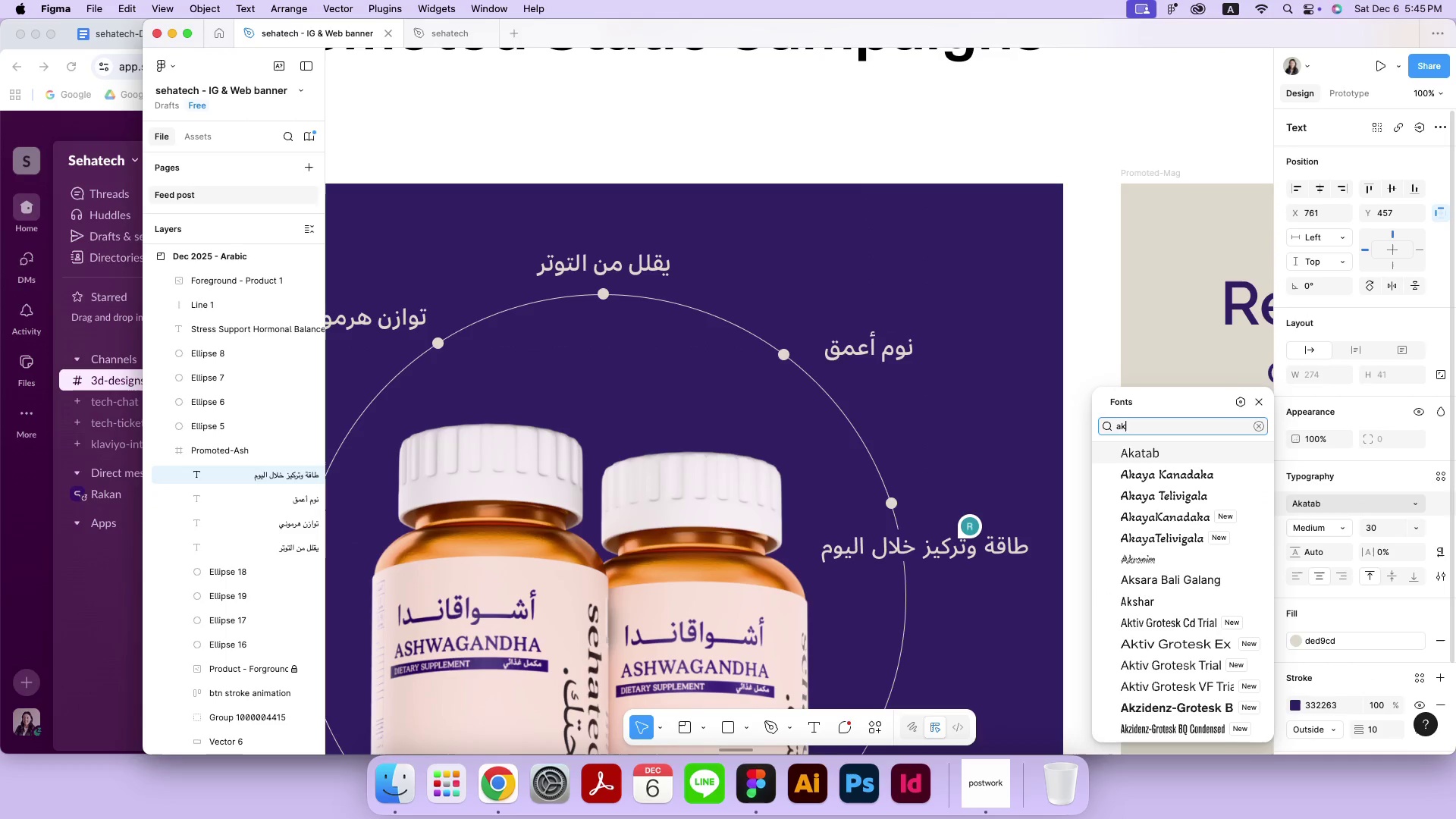 
left_click([1219, 490])
 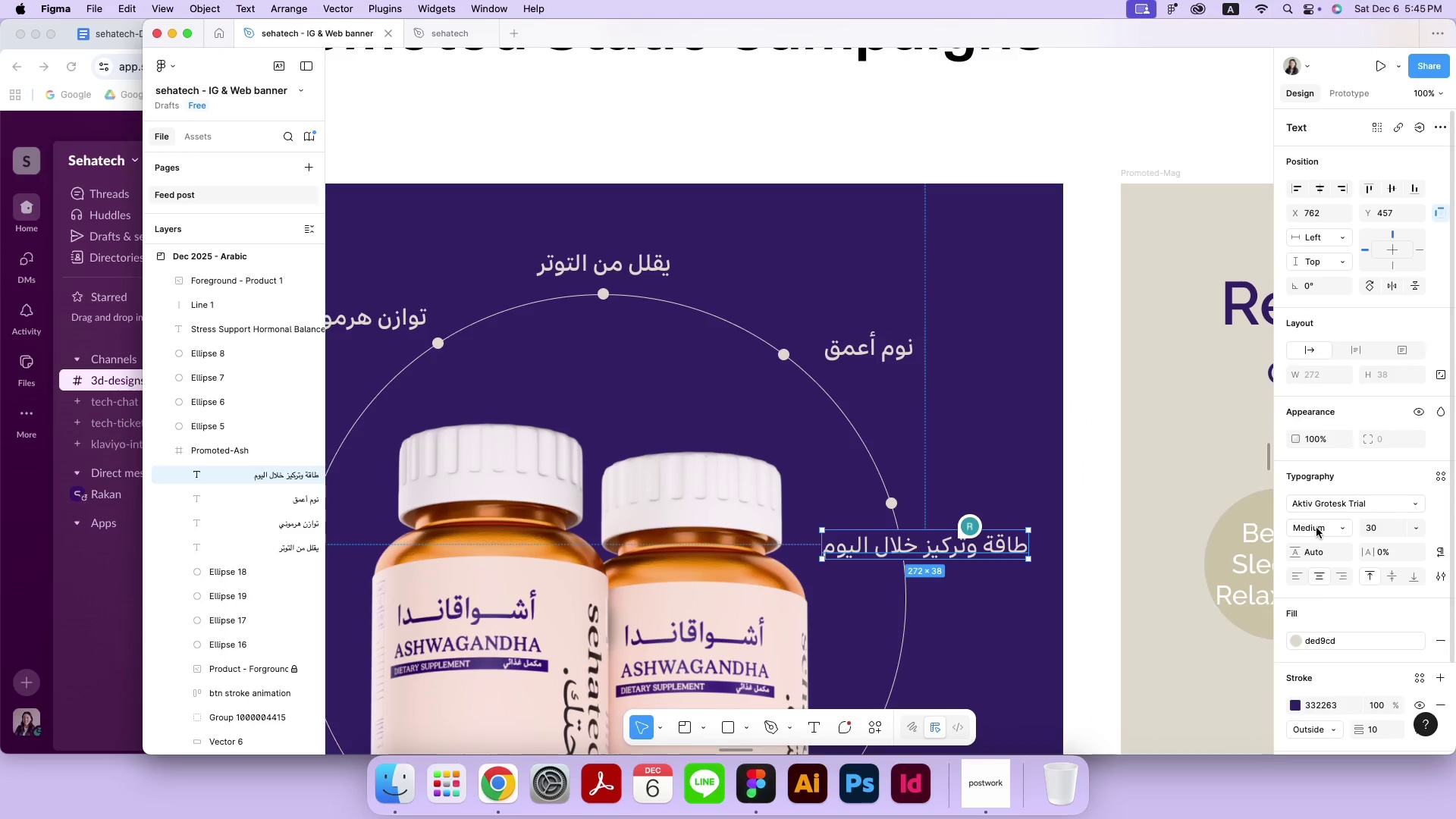 
left_click([1316, 529])
 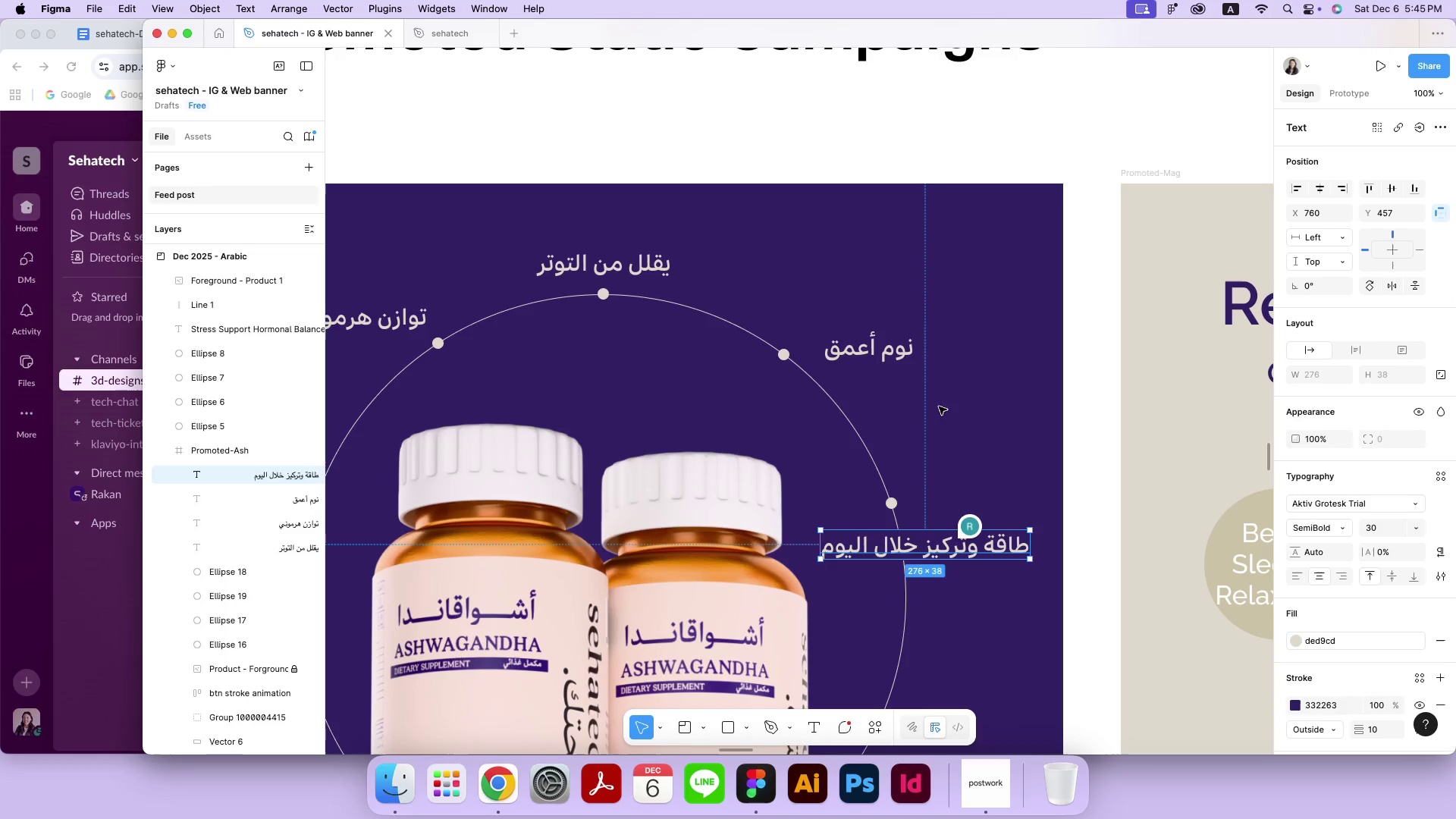 
left_click([879, 339])
 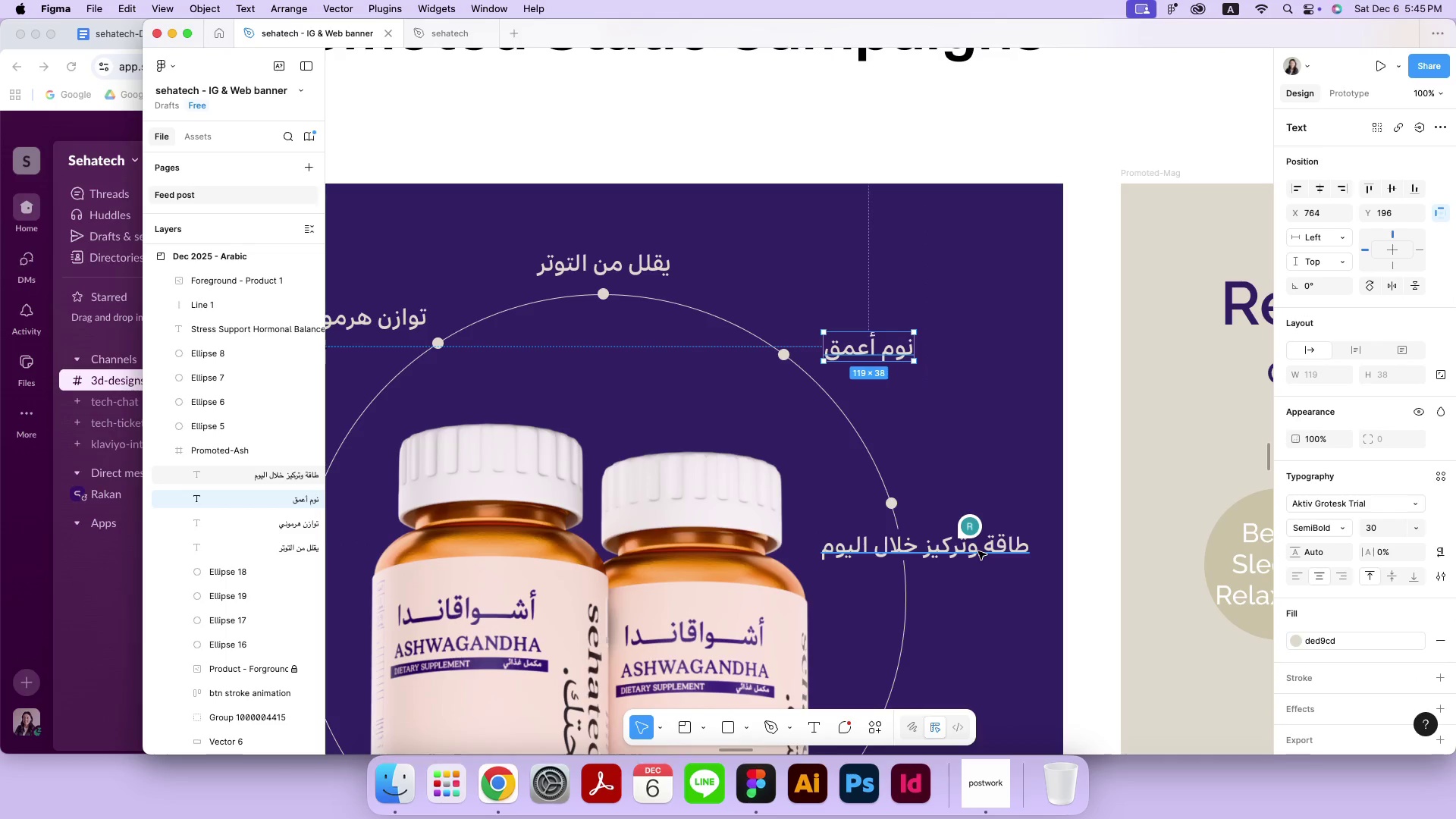 
left_click([978, 551])
 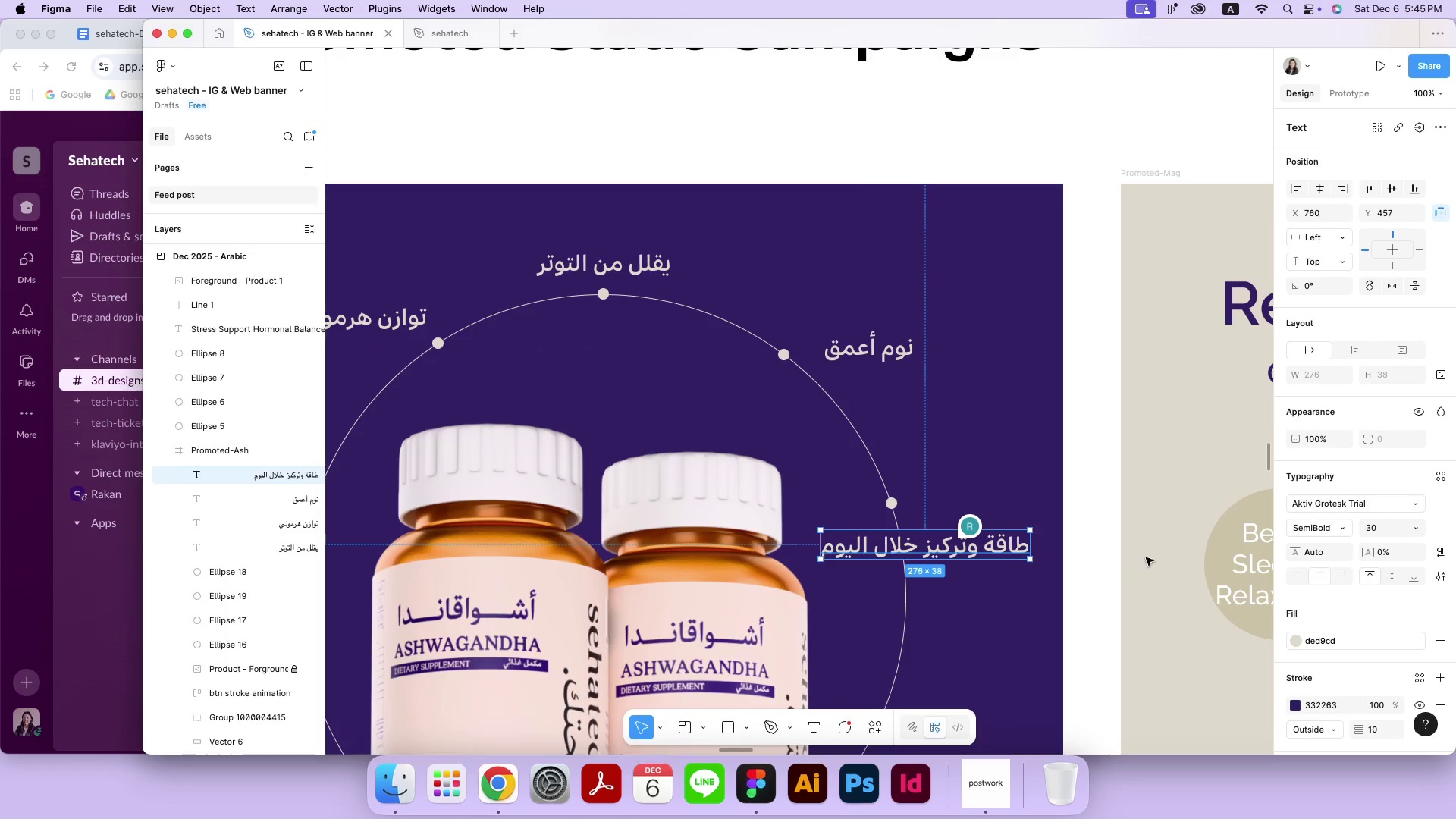 
left_click([1097, 560])
 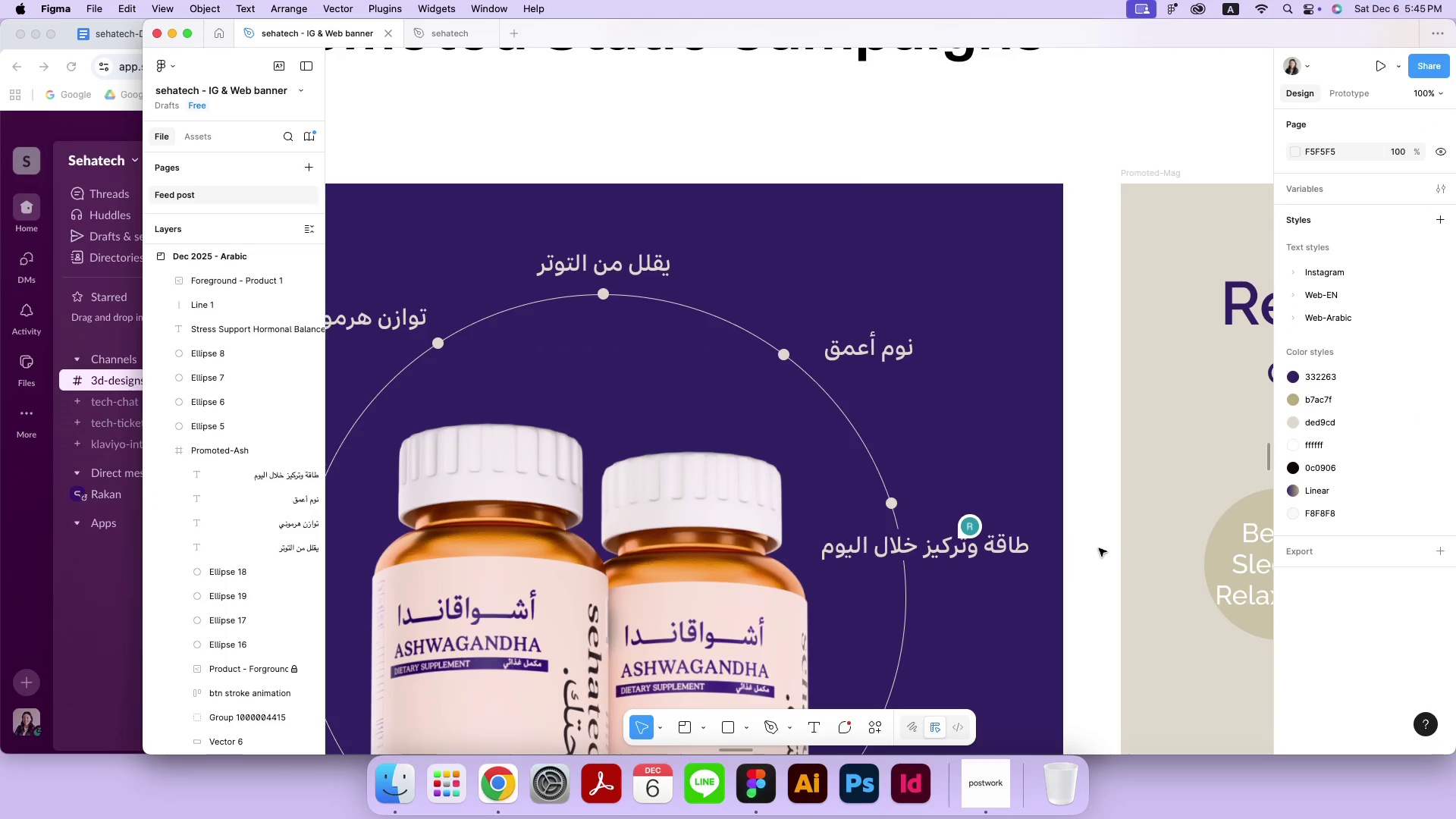 
left_click([1103, 547])
 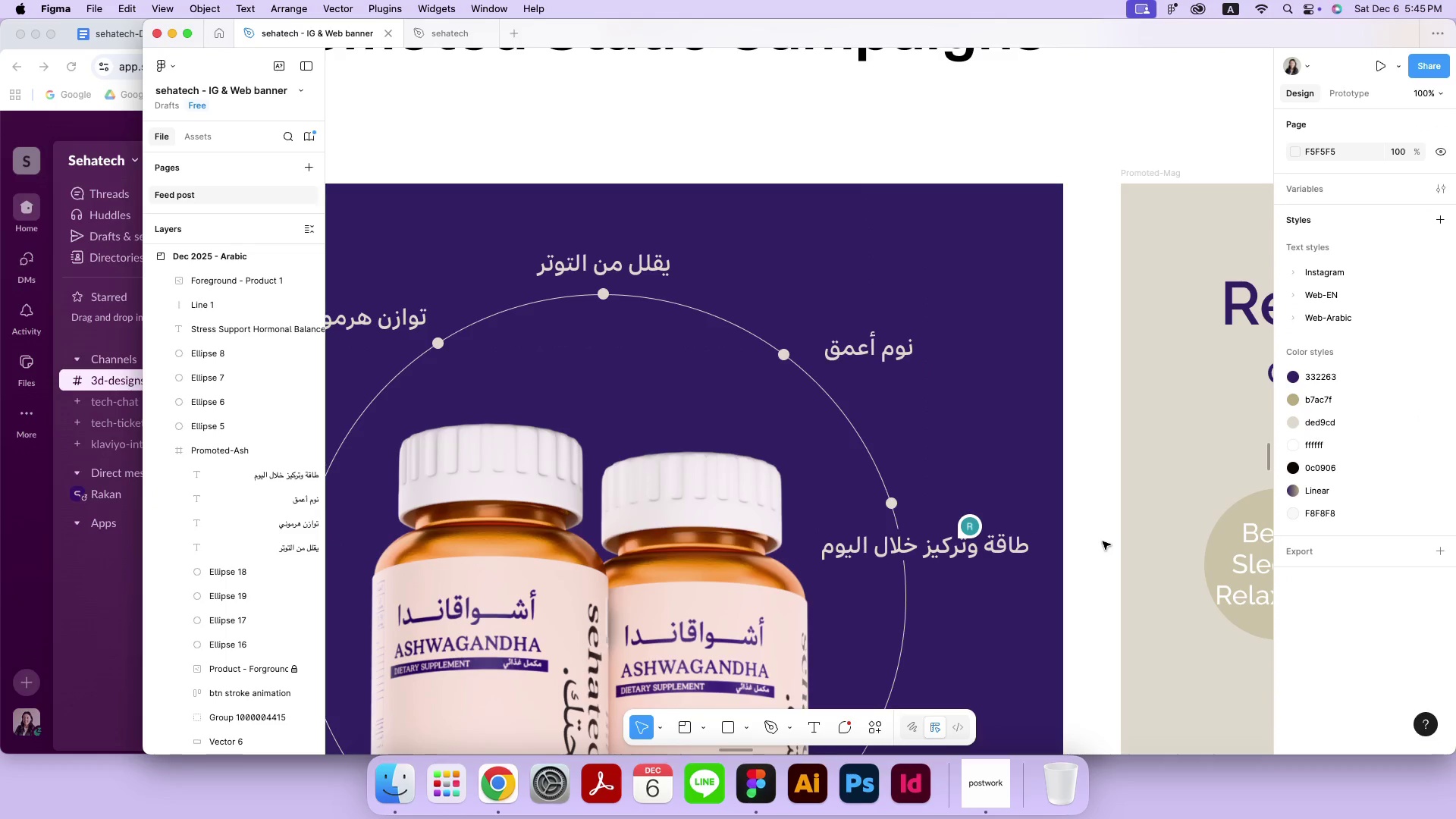 
left_click([967, 526])
 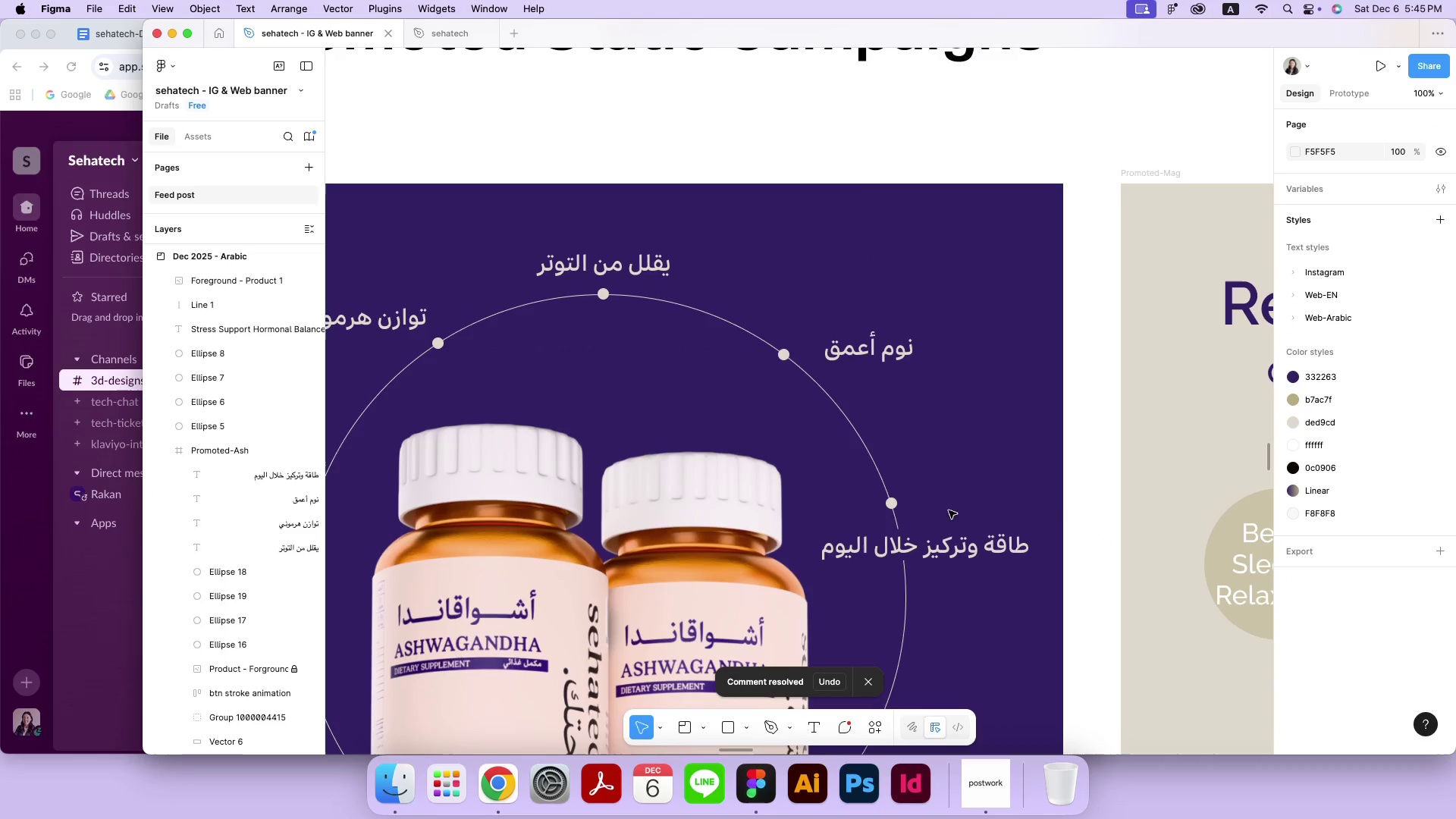 
double_click([1078, 516])
 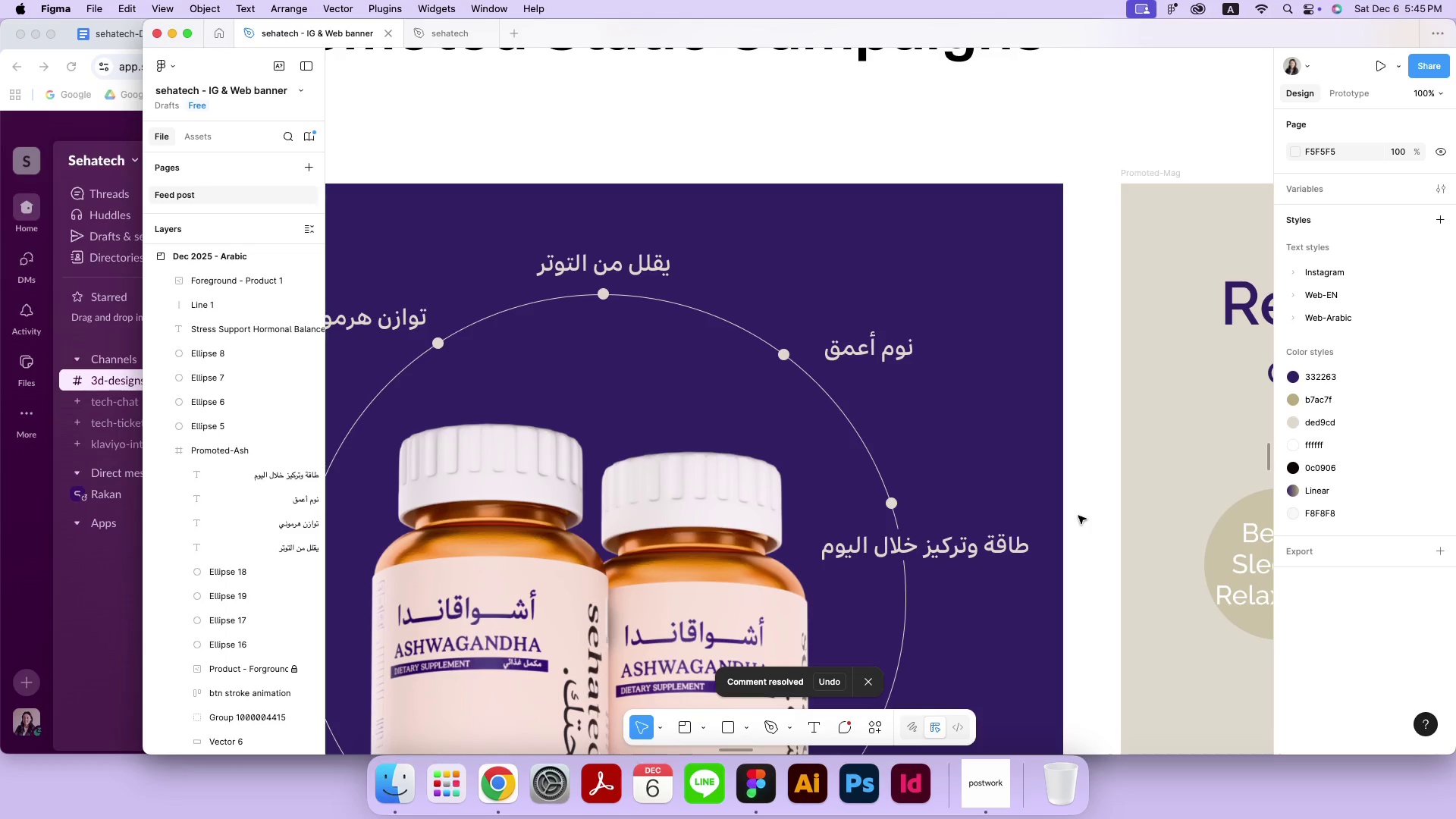 
key(Meta+MetaRight)
 